 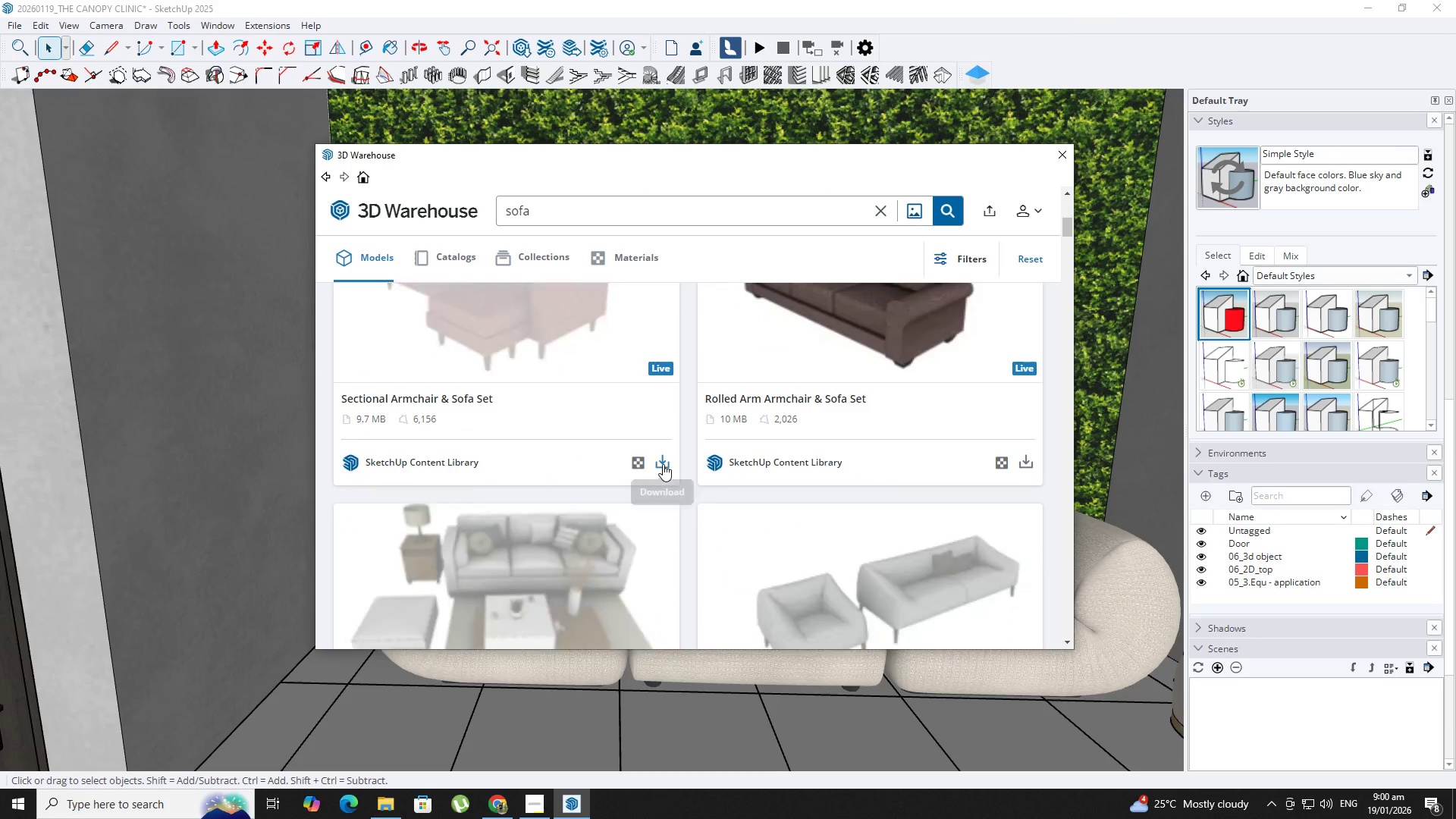 
scroll: coordinate [673, 485], scroll_direction: down, amount: 18.0
 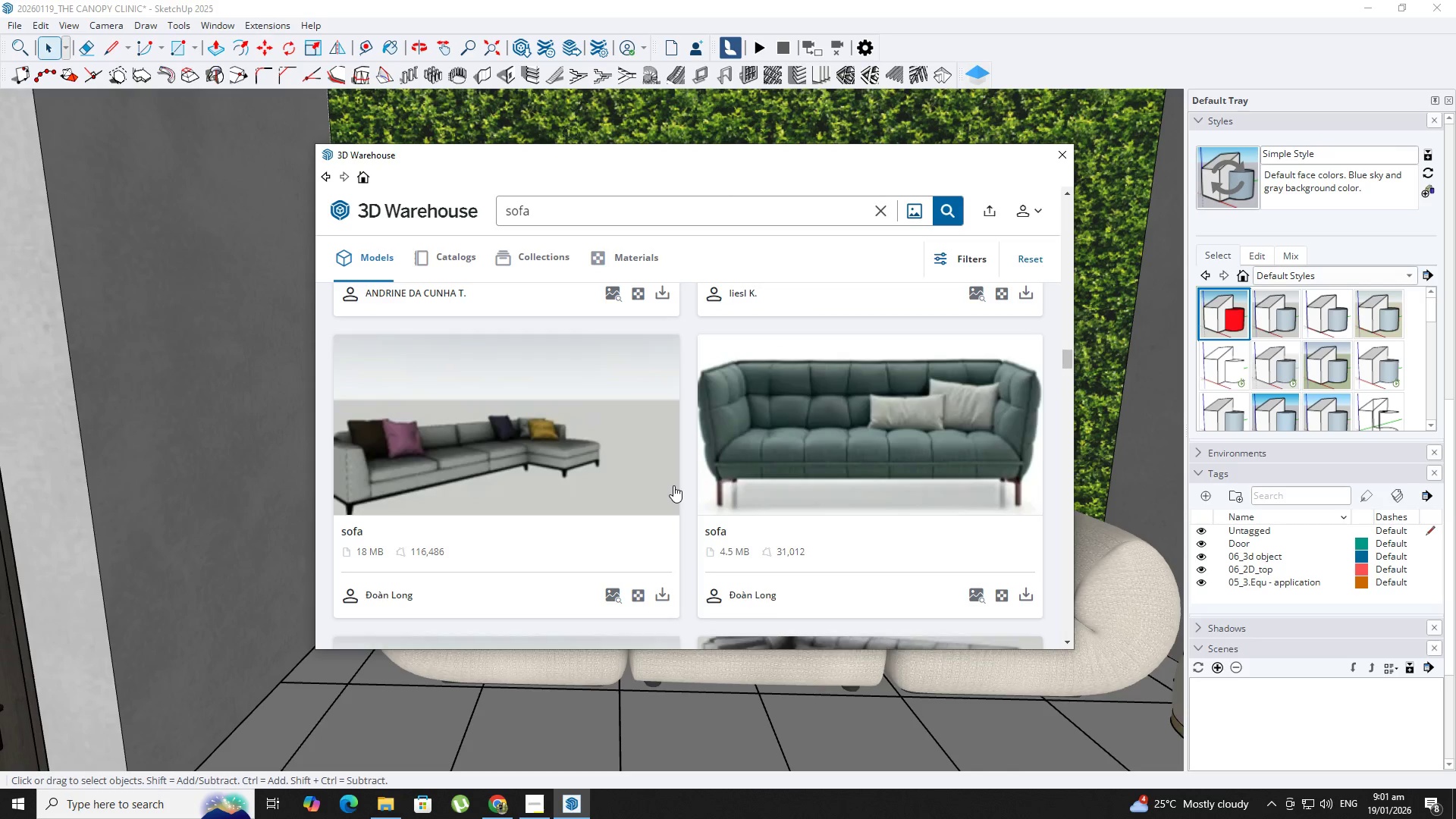 
scroll: coordinate [726, 508], scroll_direction: up, amount: 5.0
 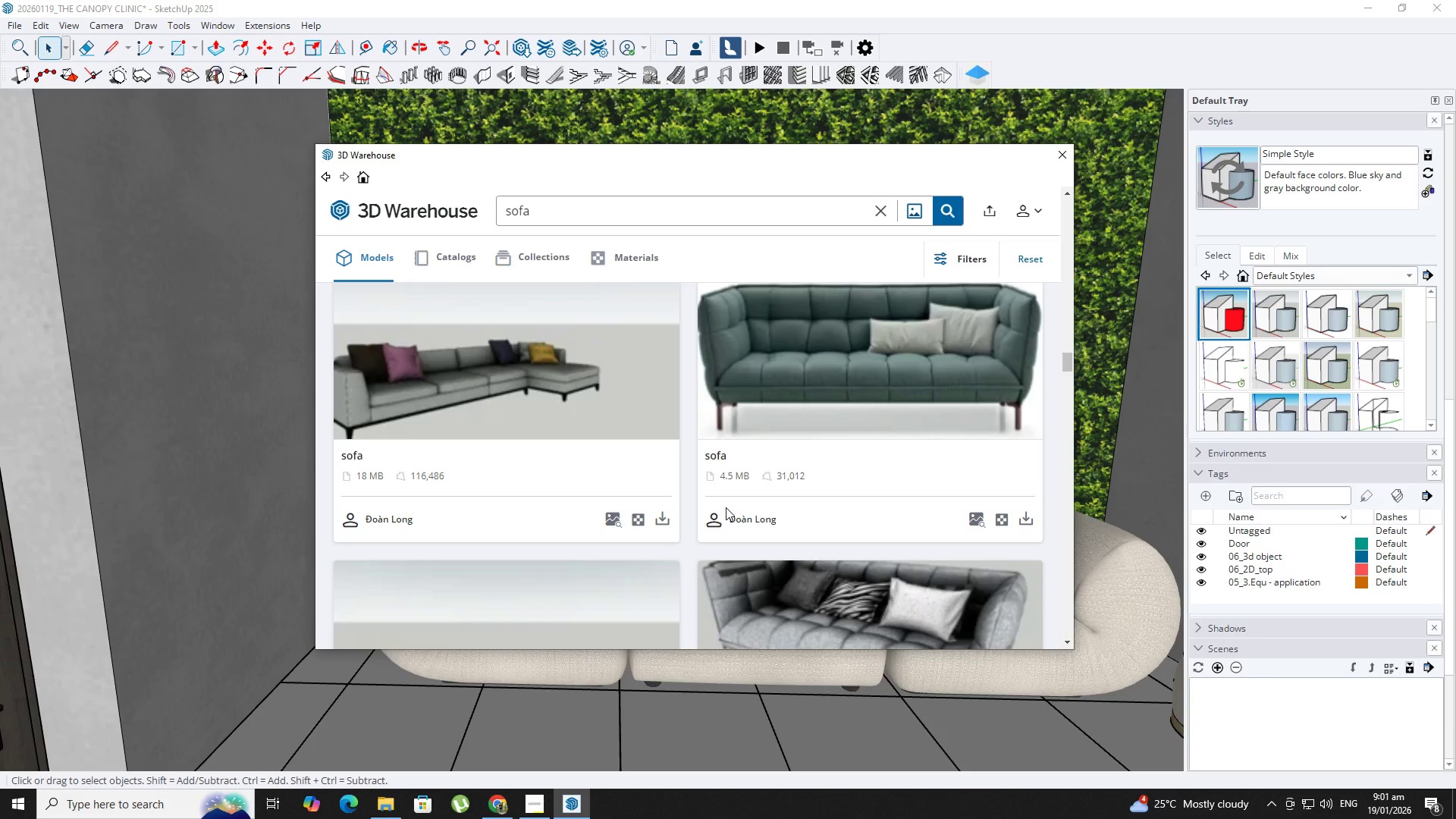 
scroll: coordinate [726, 501], scroll_direction: down, amount: 12.0
 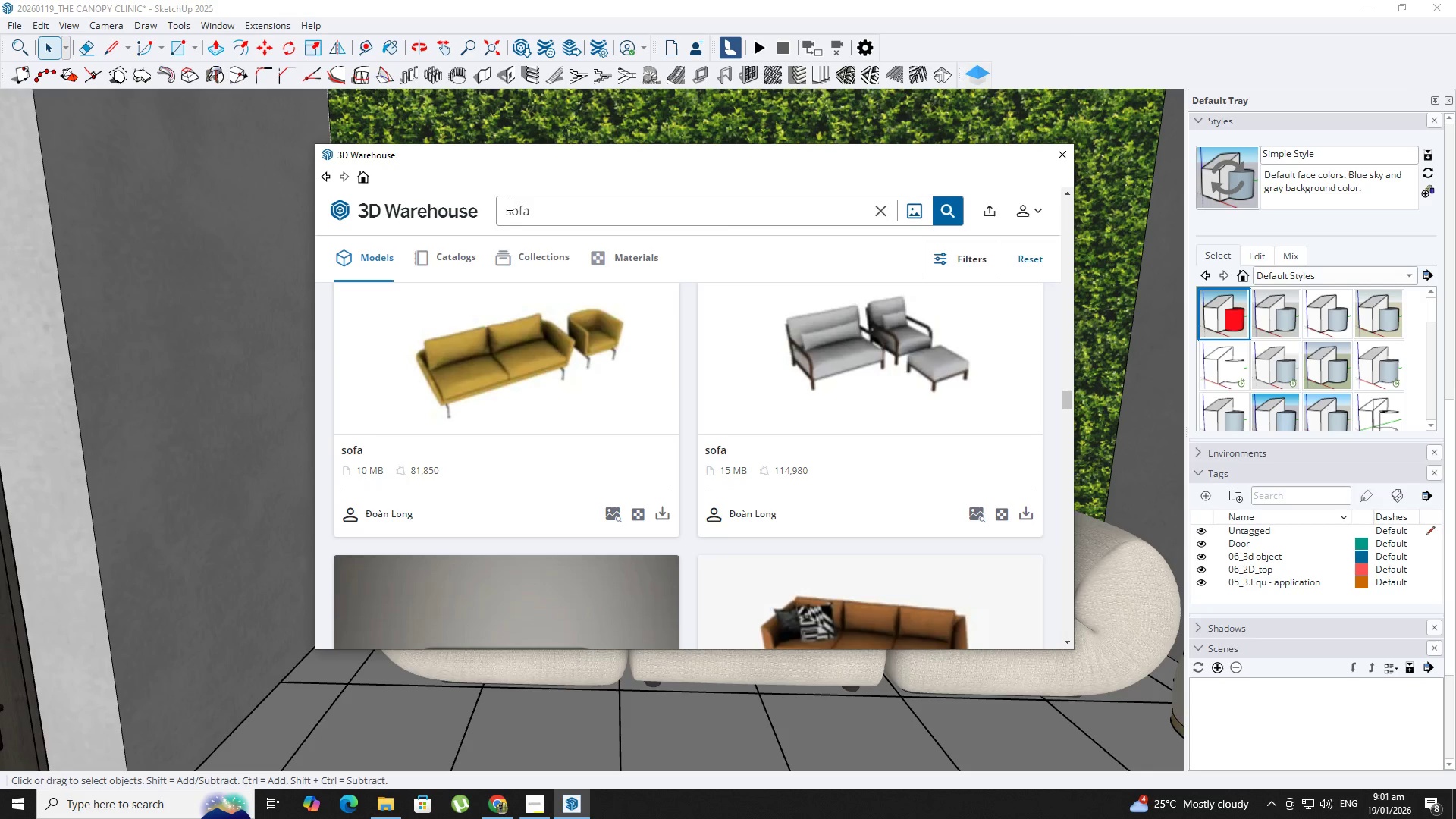 
type(lounge )
 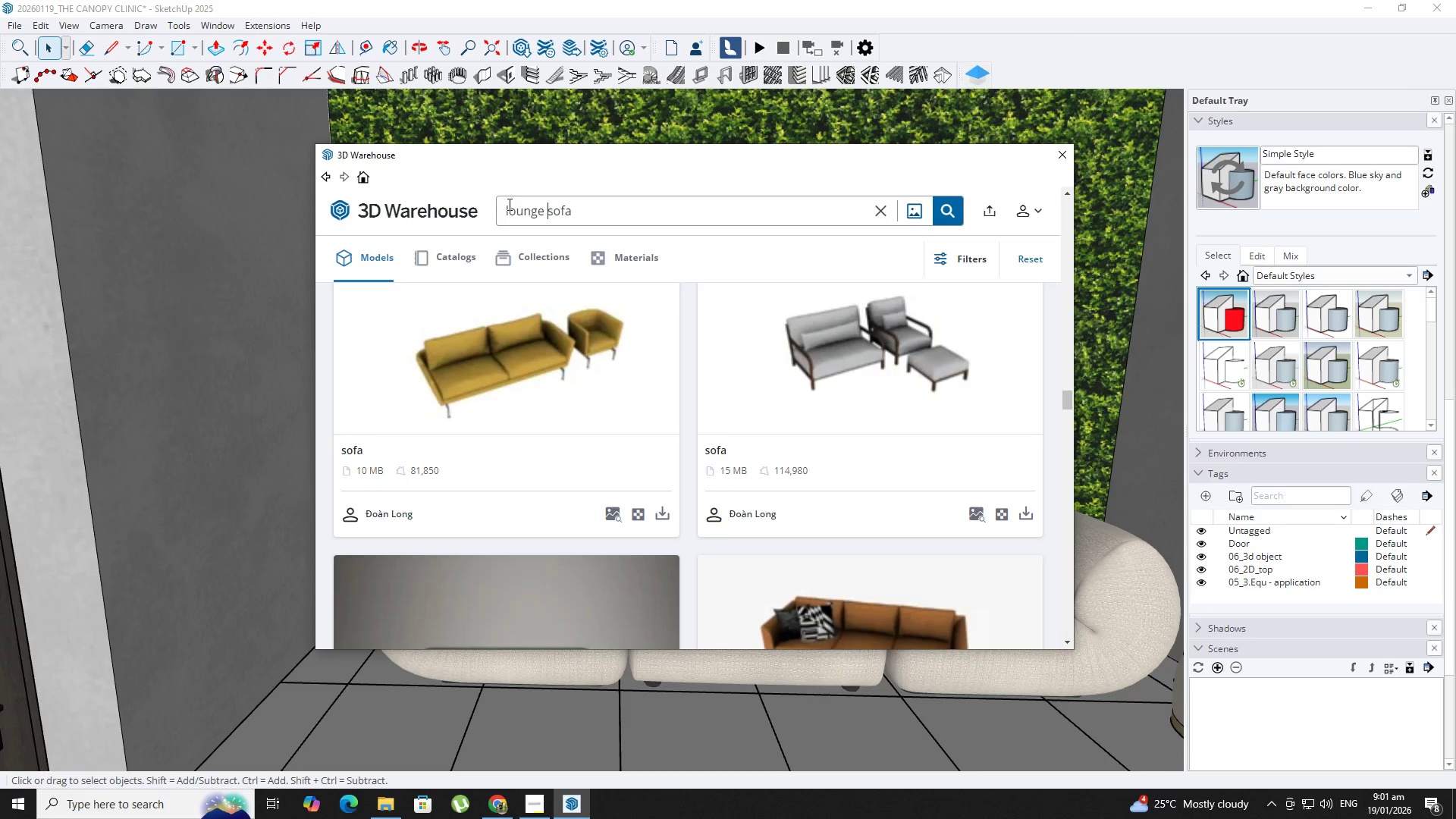 
key(Enter)
 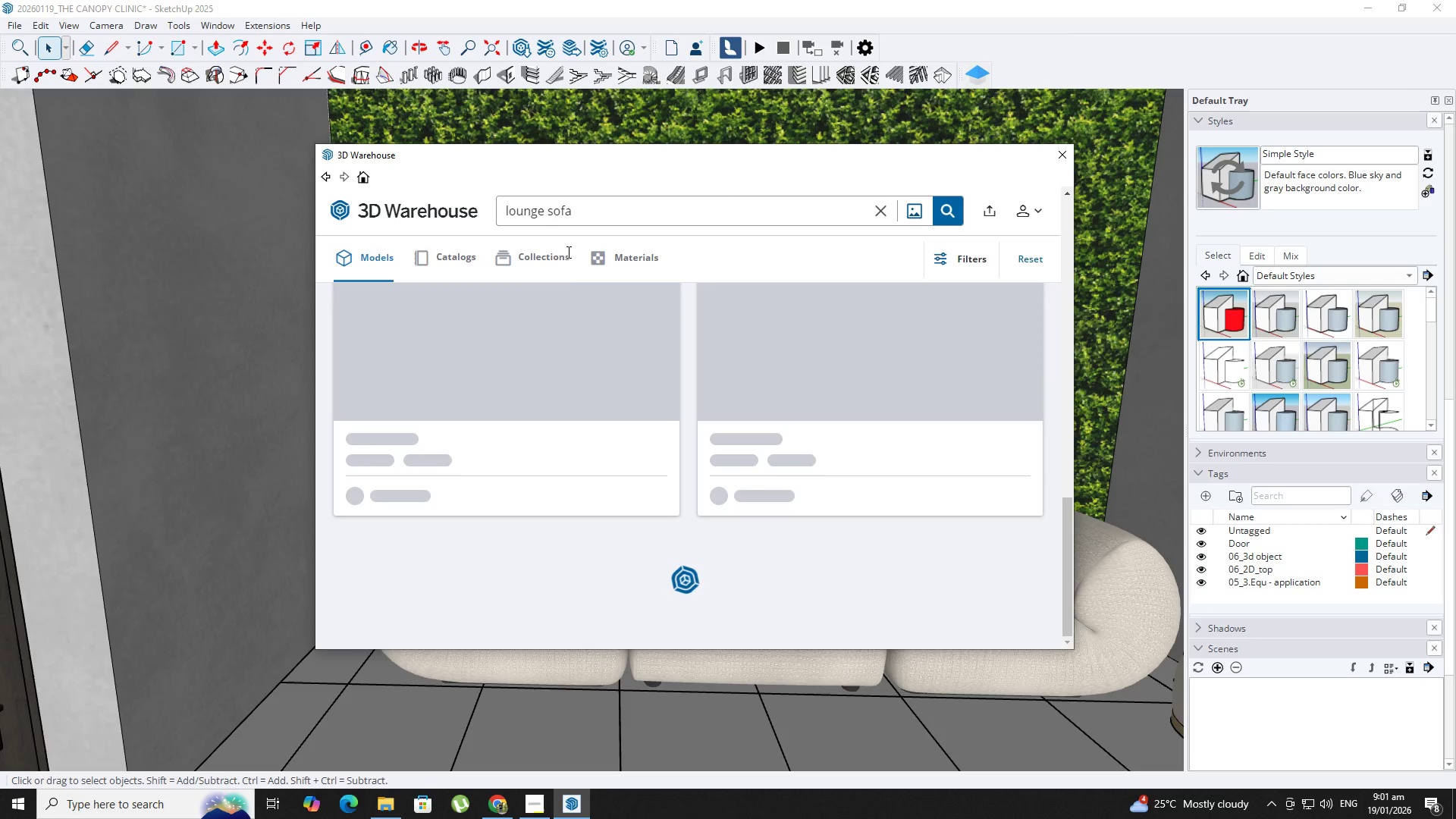 
scroll: coordinate [678, 372], scroll_direction: up, amount: 62.0
 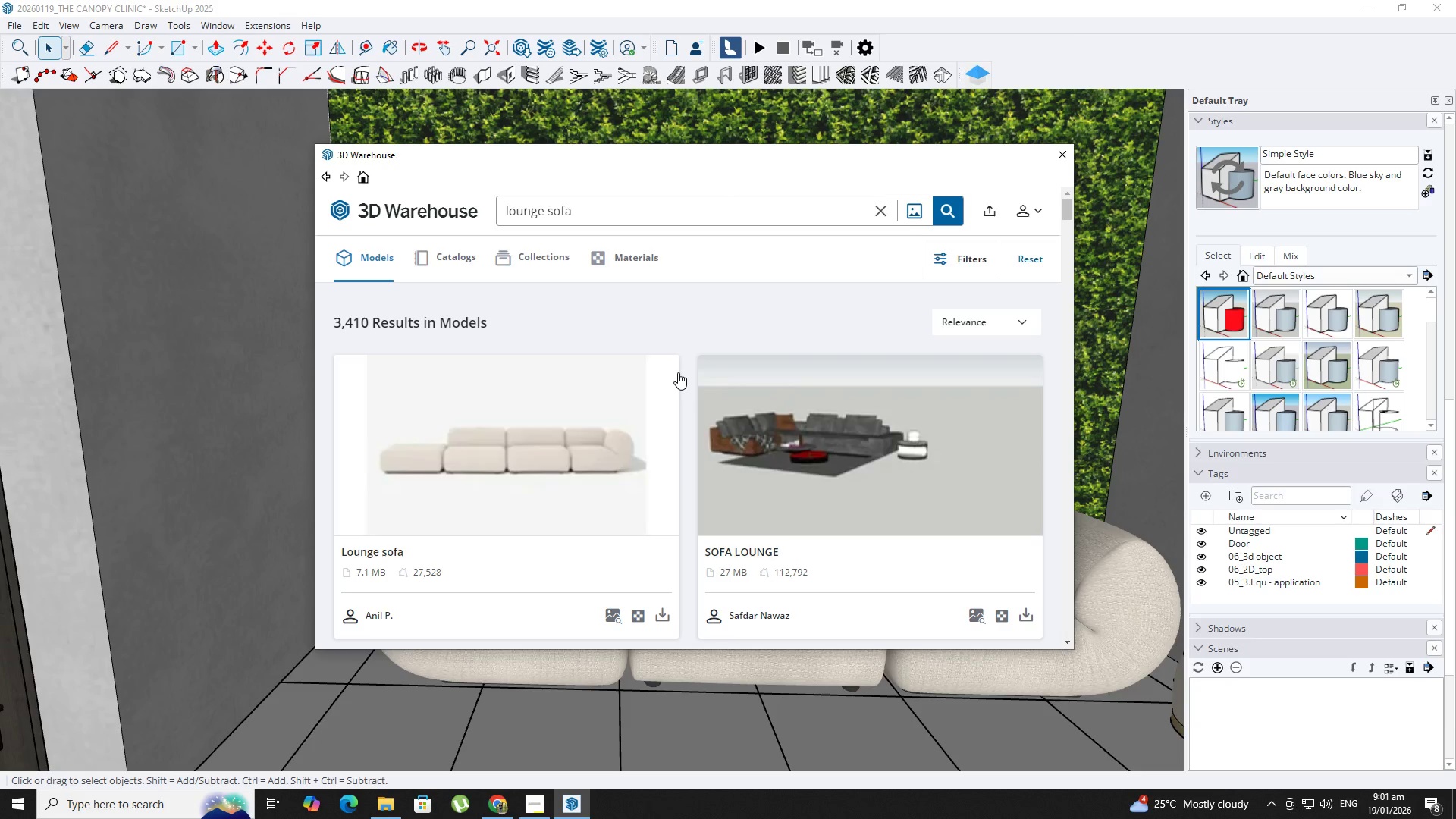 
scroll: coordinate [648, 421], scroll_direction: down, amount: 7.0
 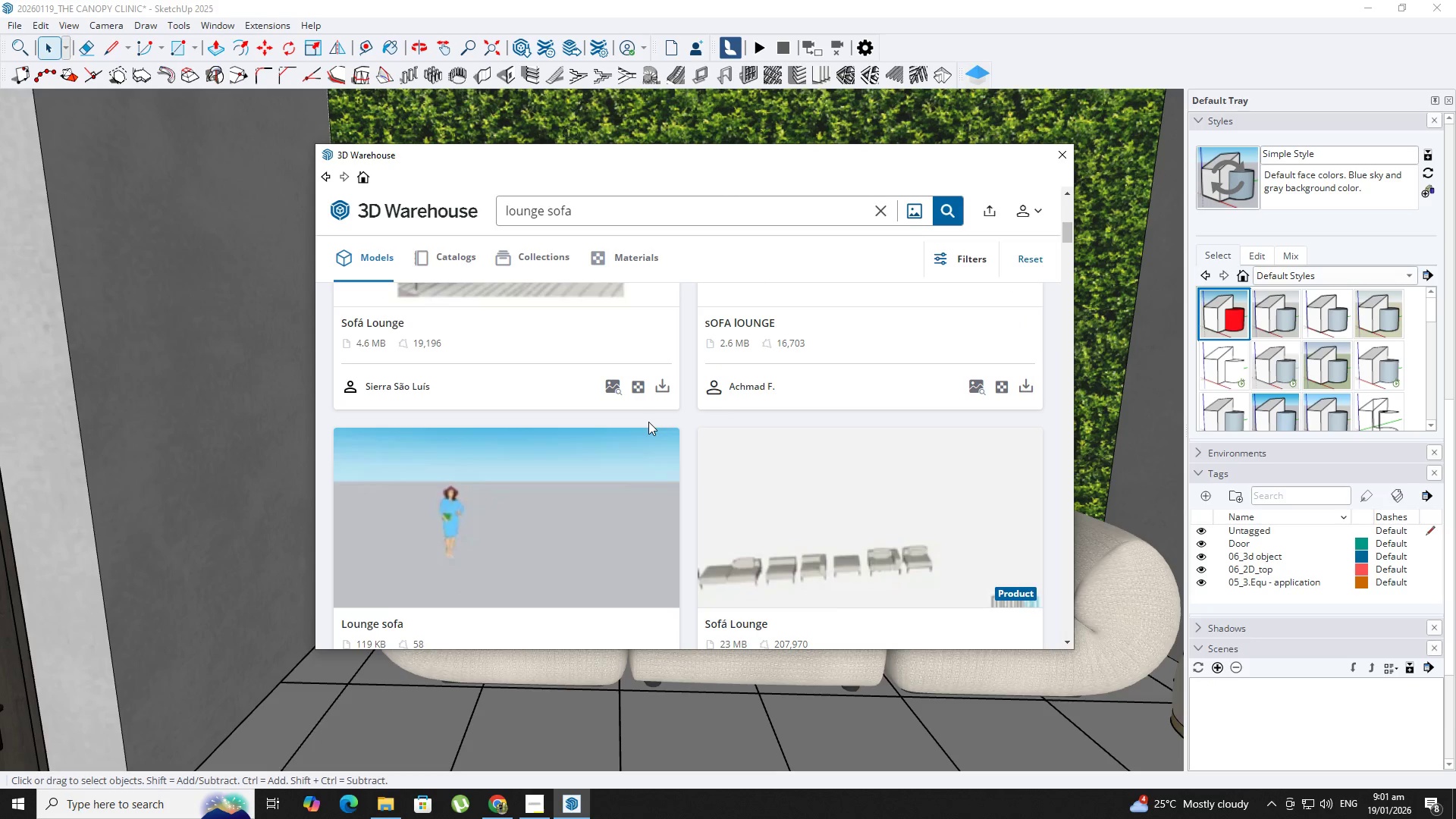 
scroll: coordinate [648, 422], scroll_direction: up, amount: 3.0
 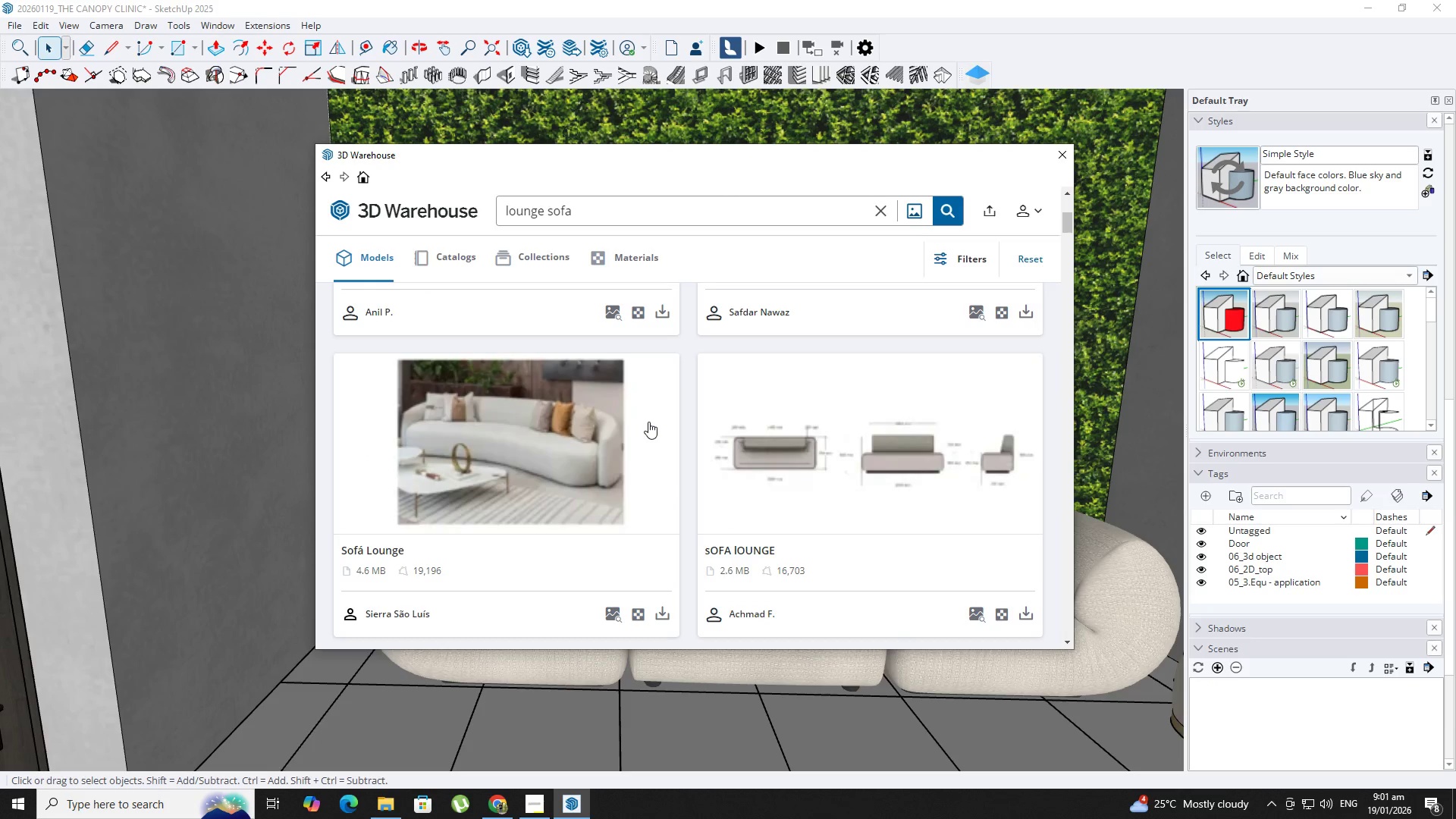 
scroll: coordinate [648, 422], scroll_direction: down, amount: 1.0
 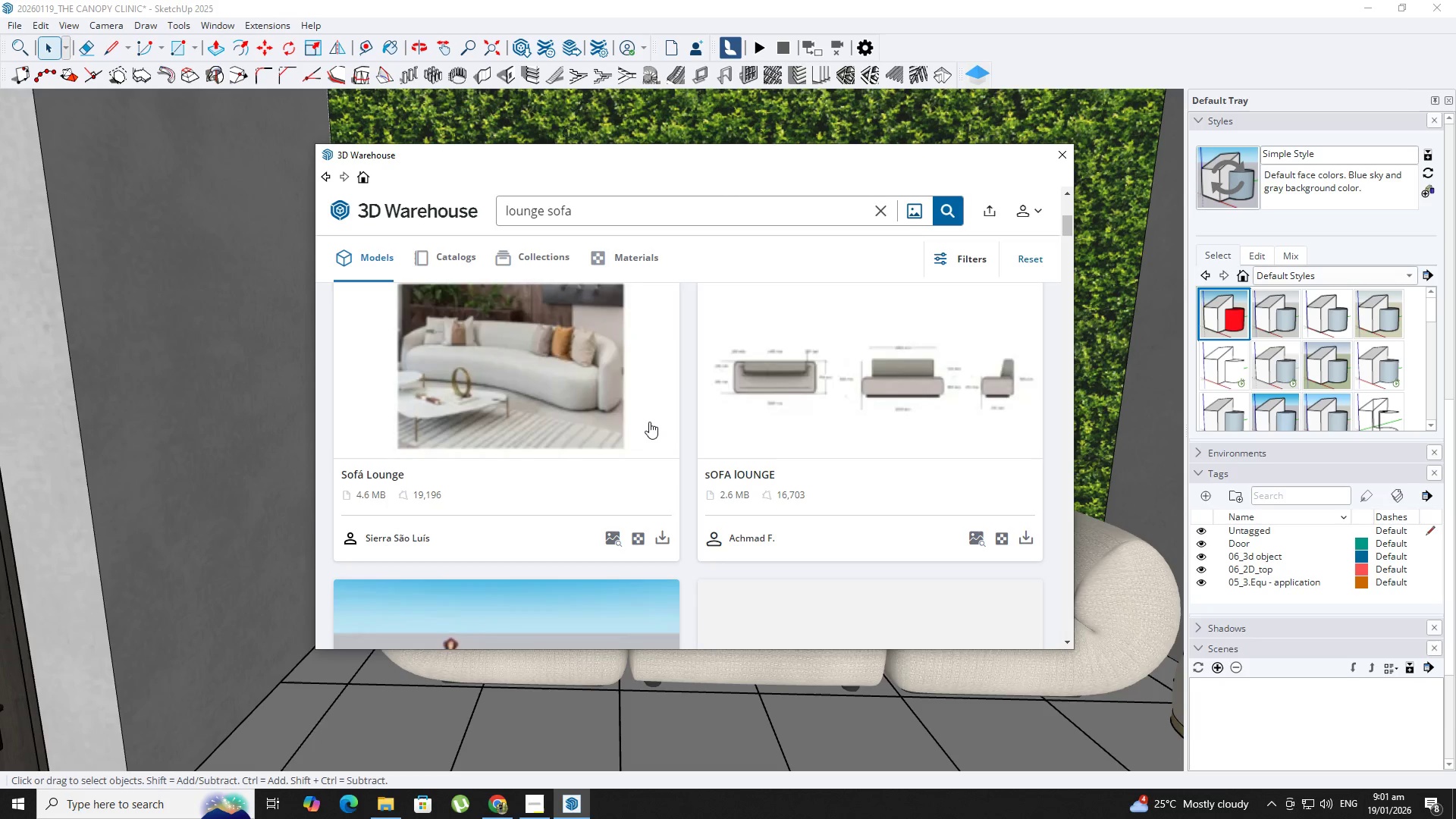 
wait(5.31)
 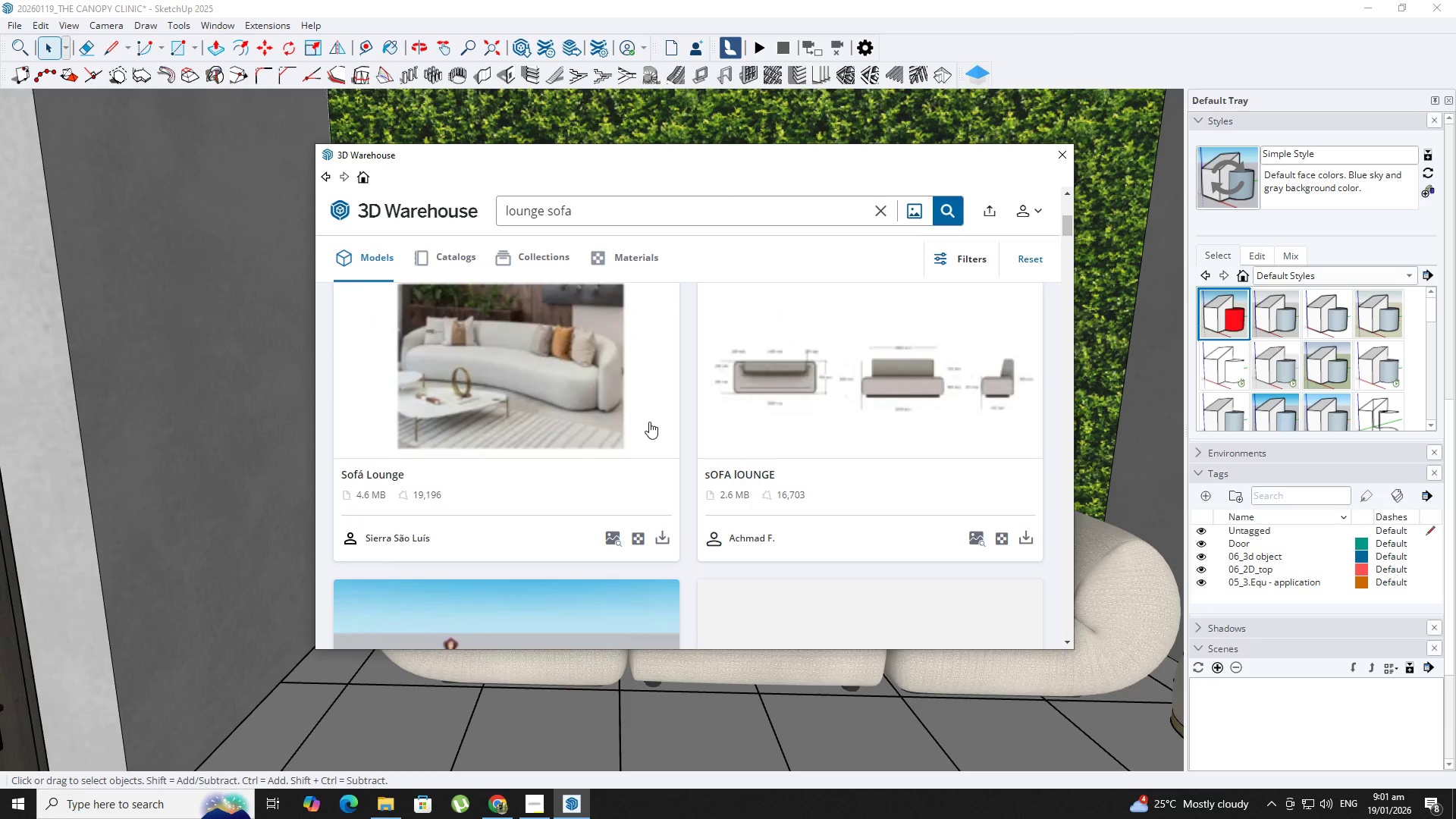 
scroll: coordinate [661, 430], scroll_direction: down, amount: 1.0
 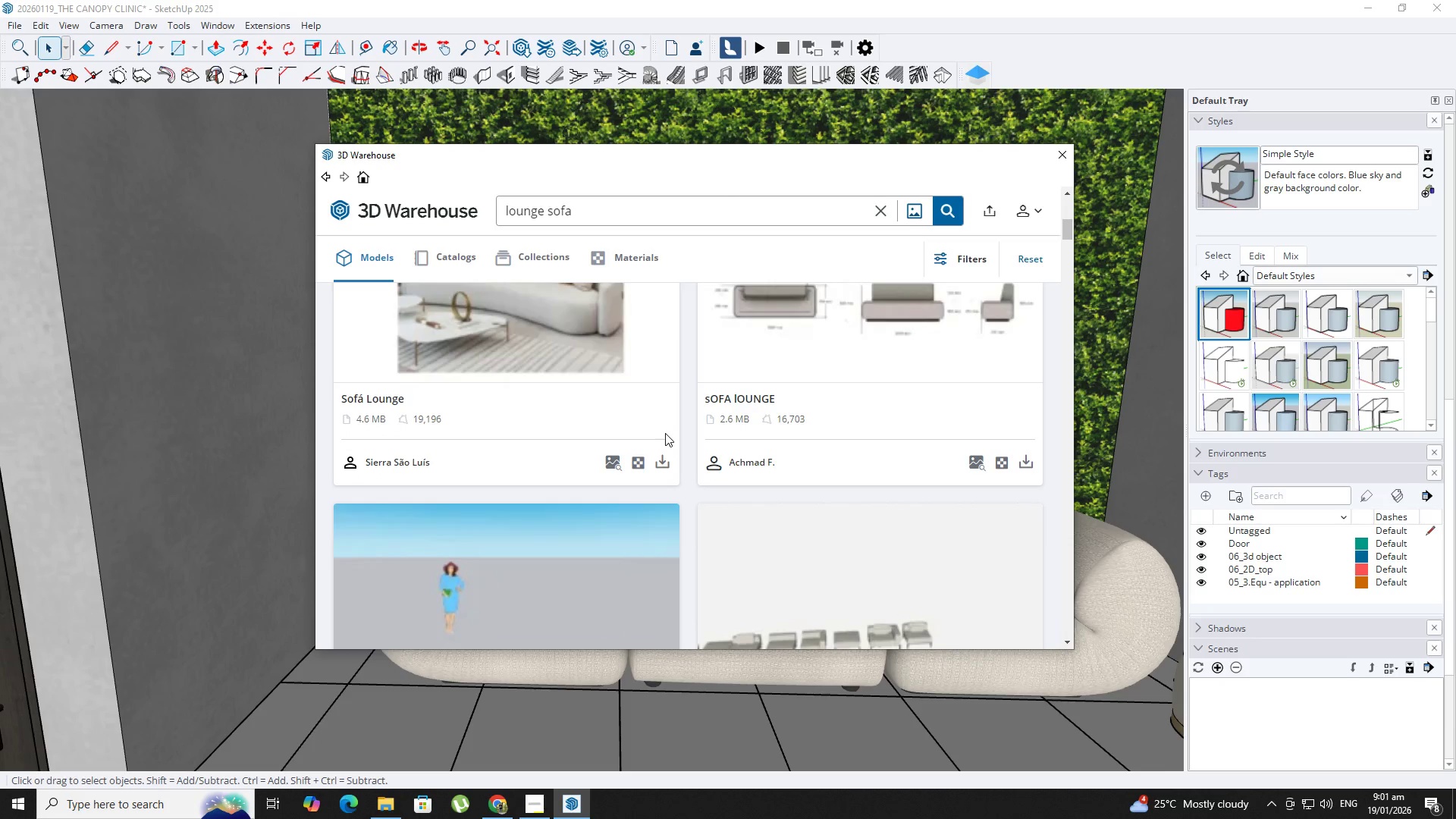 
wait(11.34)
 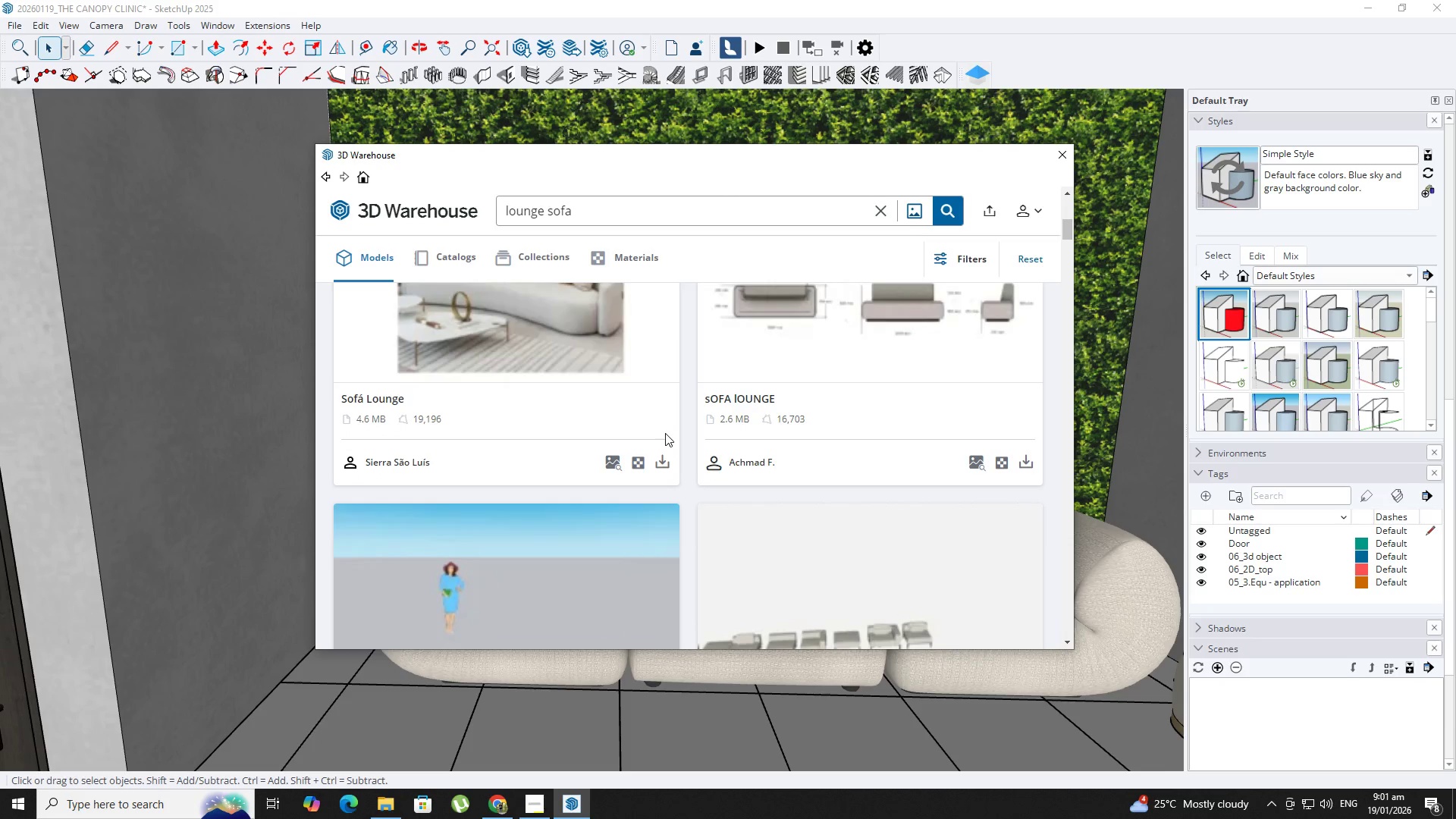 
scroll: coordinate [667, 461], scroll_direction: down, amount: 1.0
 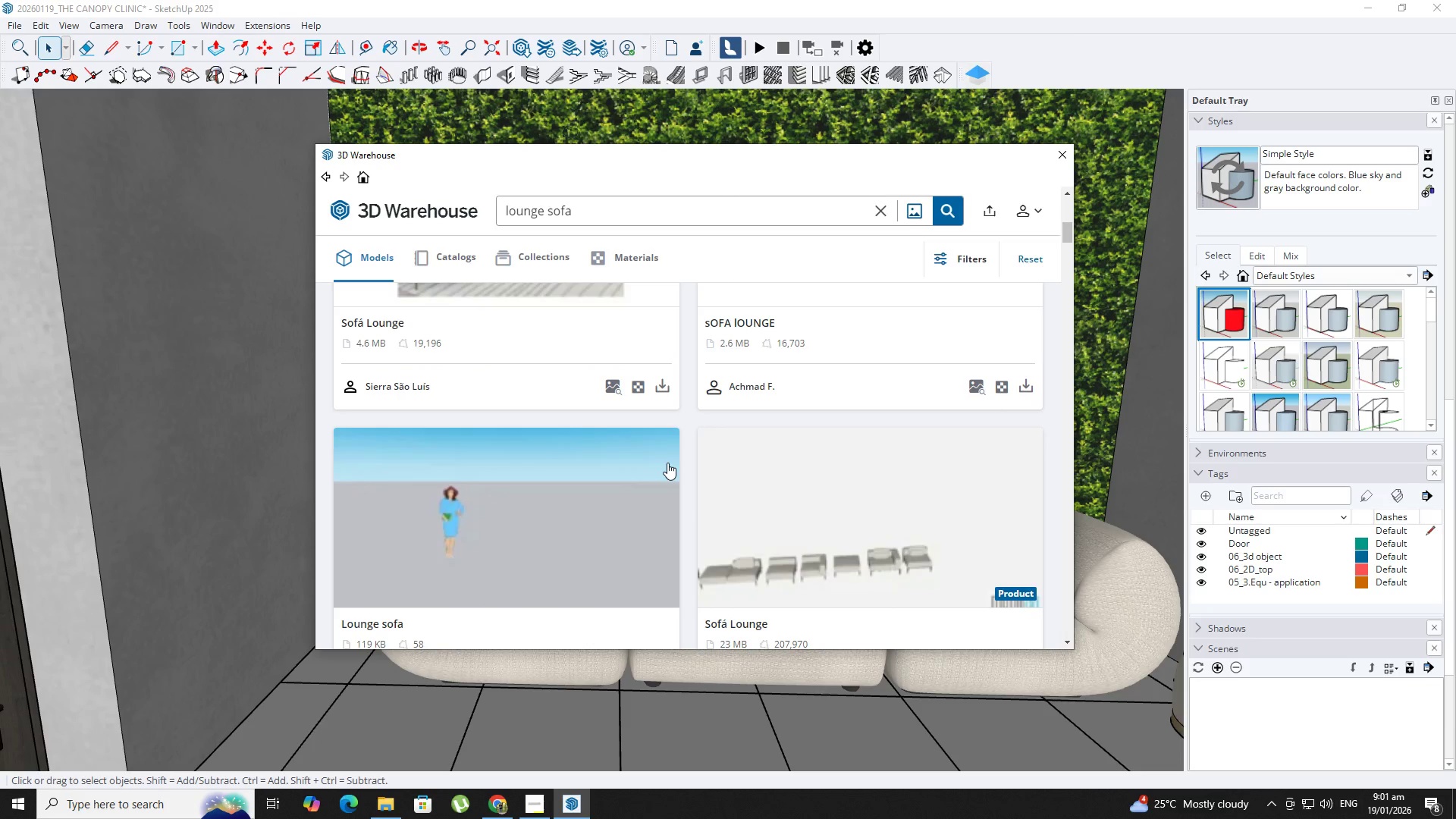 
wait(5.16)
 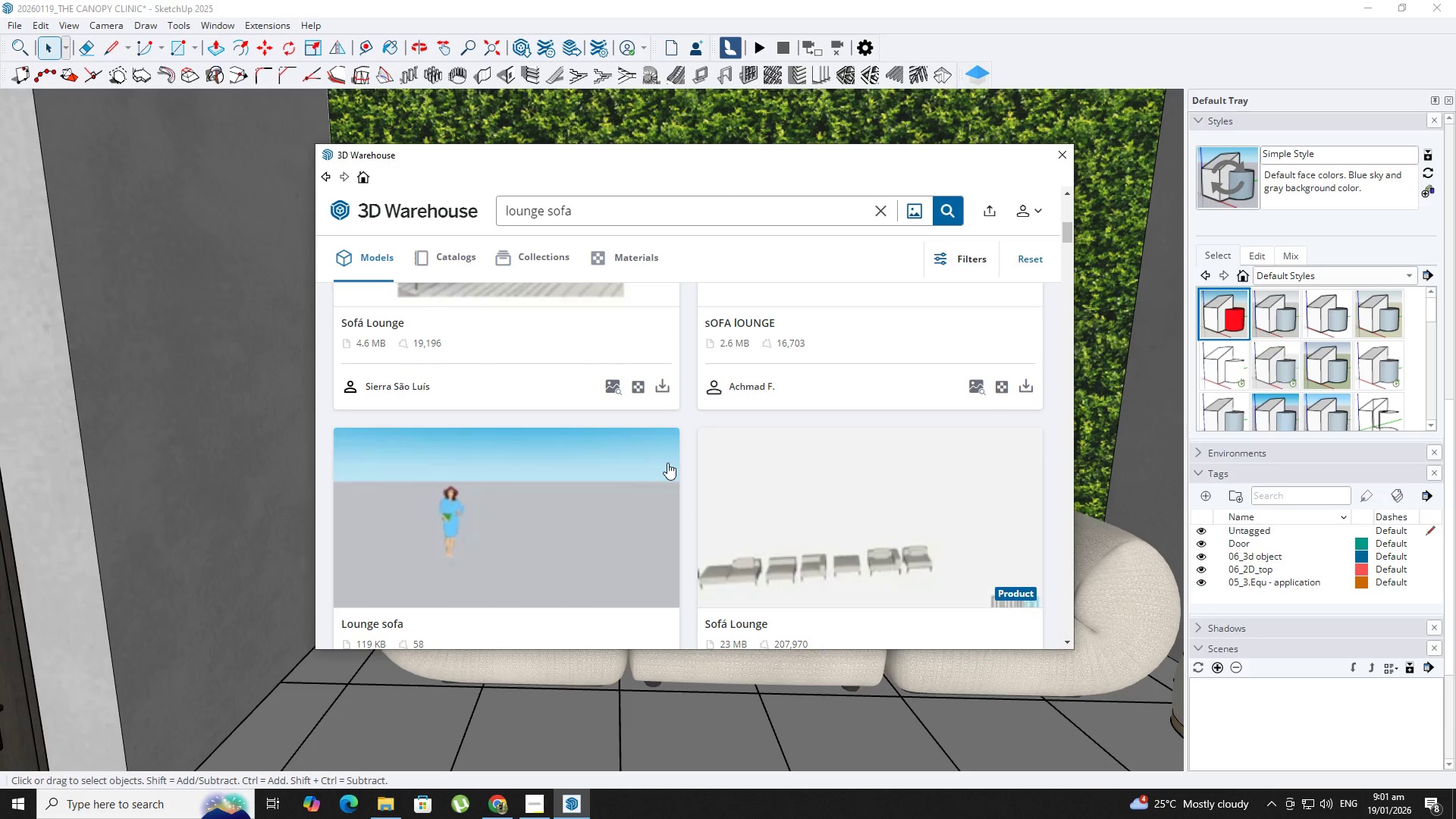 
scroll: coordinate [667, 463], scroll_direction: down, amount: 1.0
 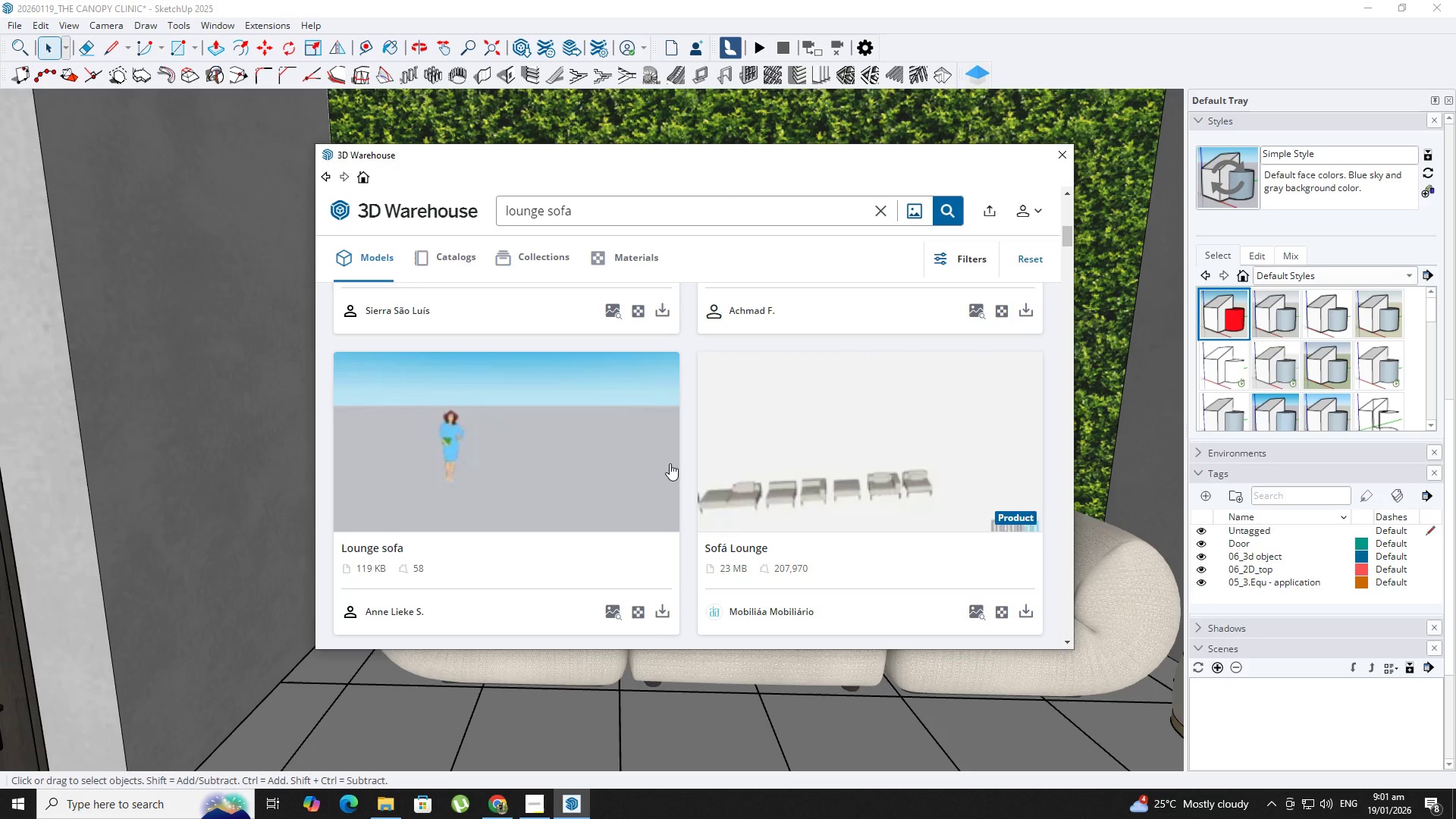 
wait(12.95)
 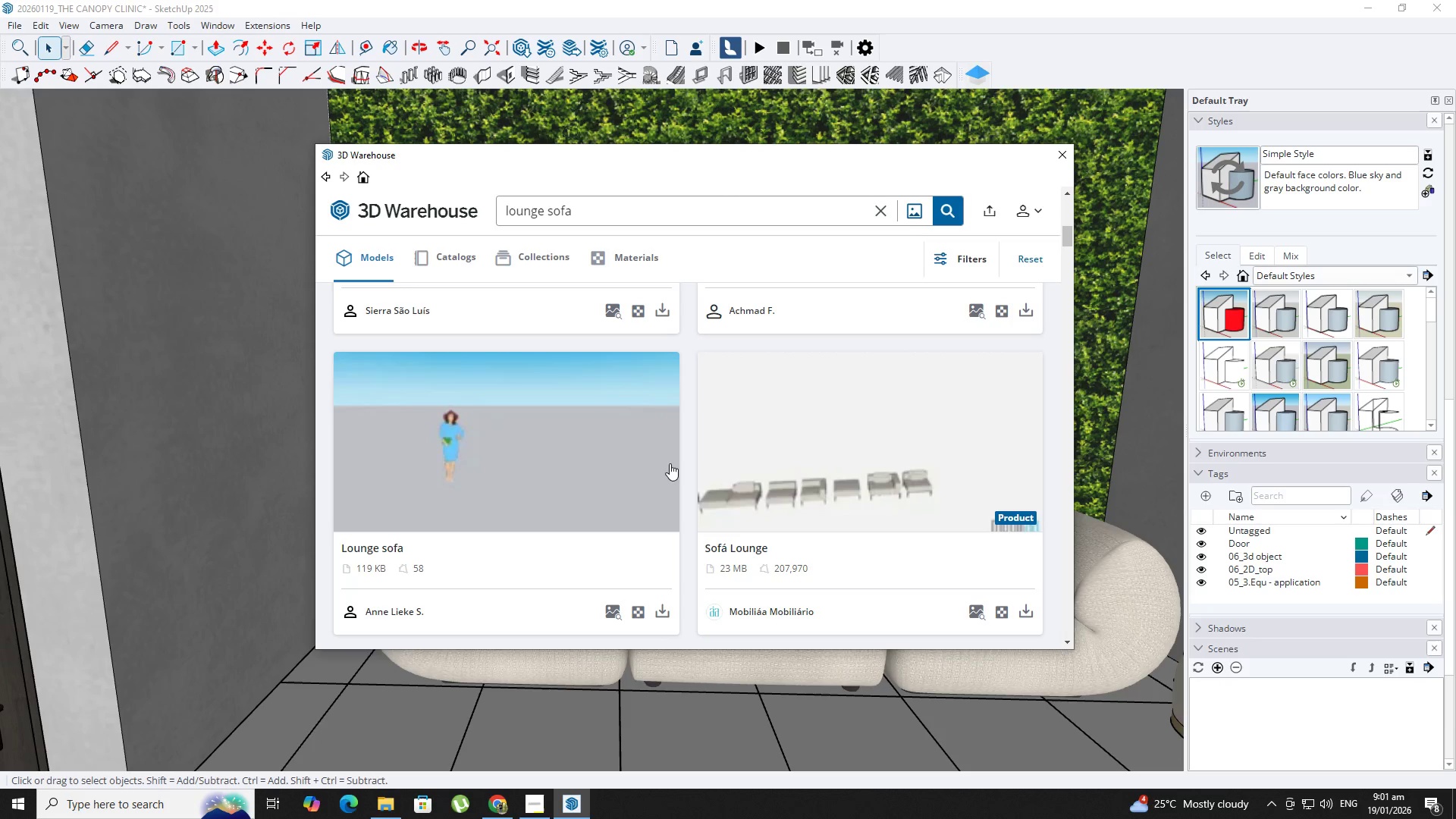 
scroll: coordinate [721, 438], scroll_direction: down, amount: 25.0
 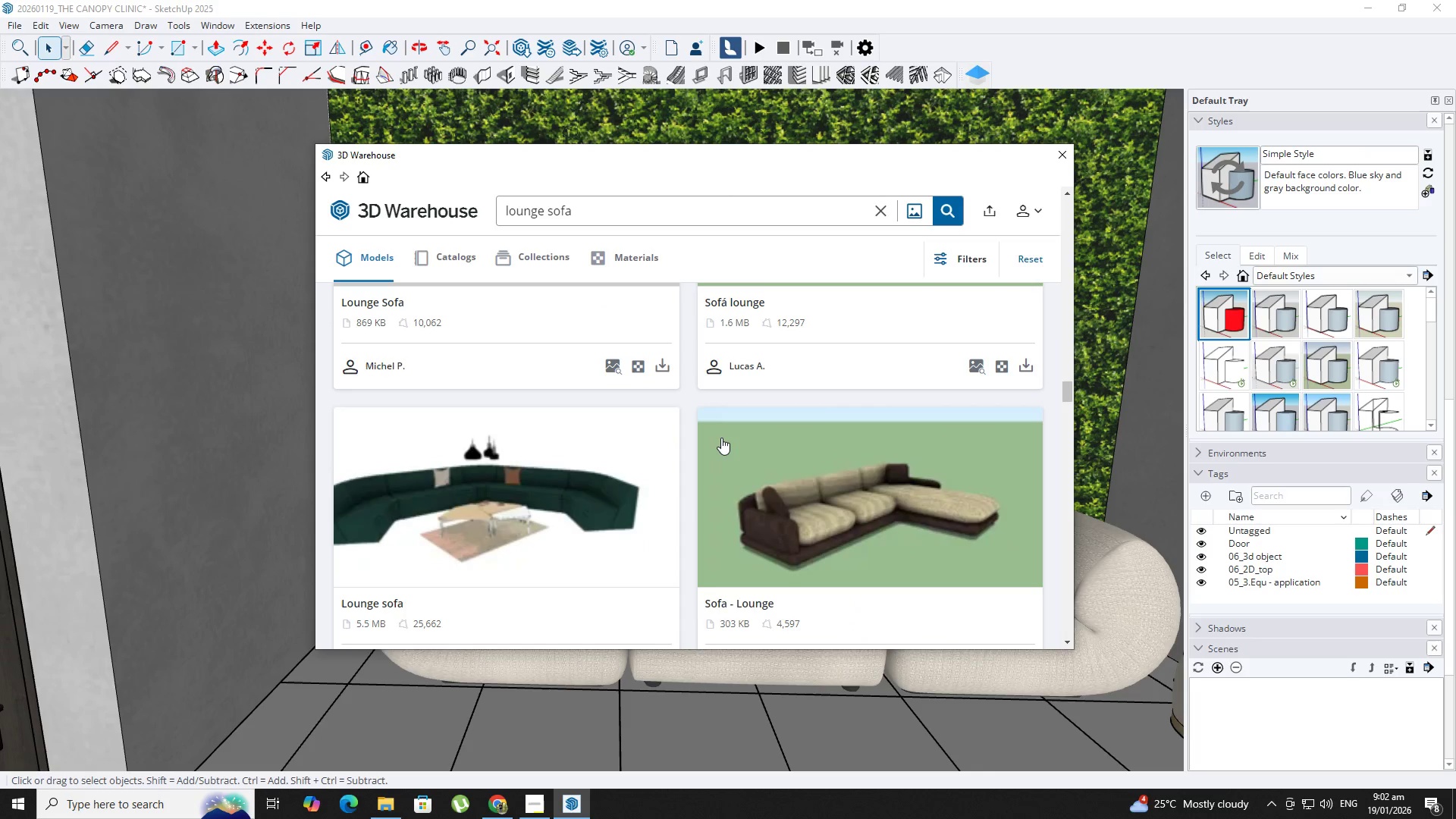 
scroll: coordinate [721, 438], scroll_direction: up, amount: 5.0
 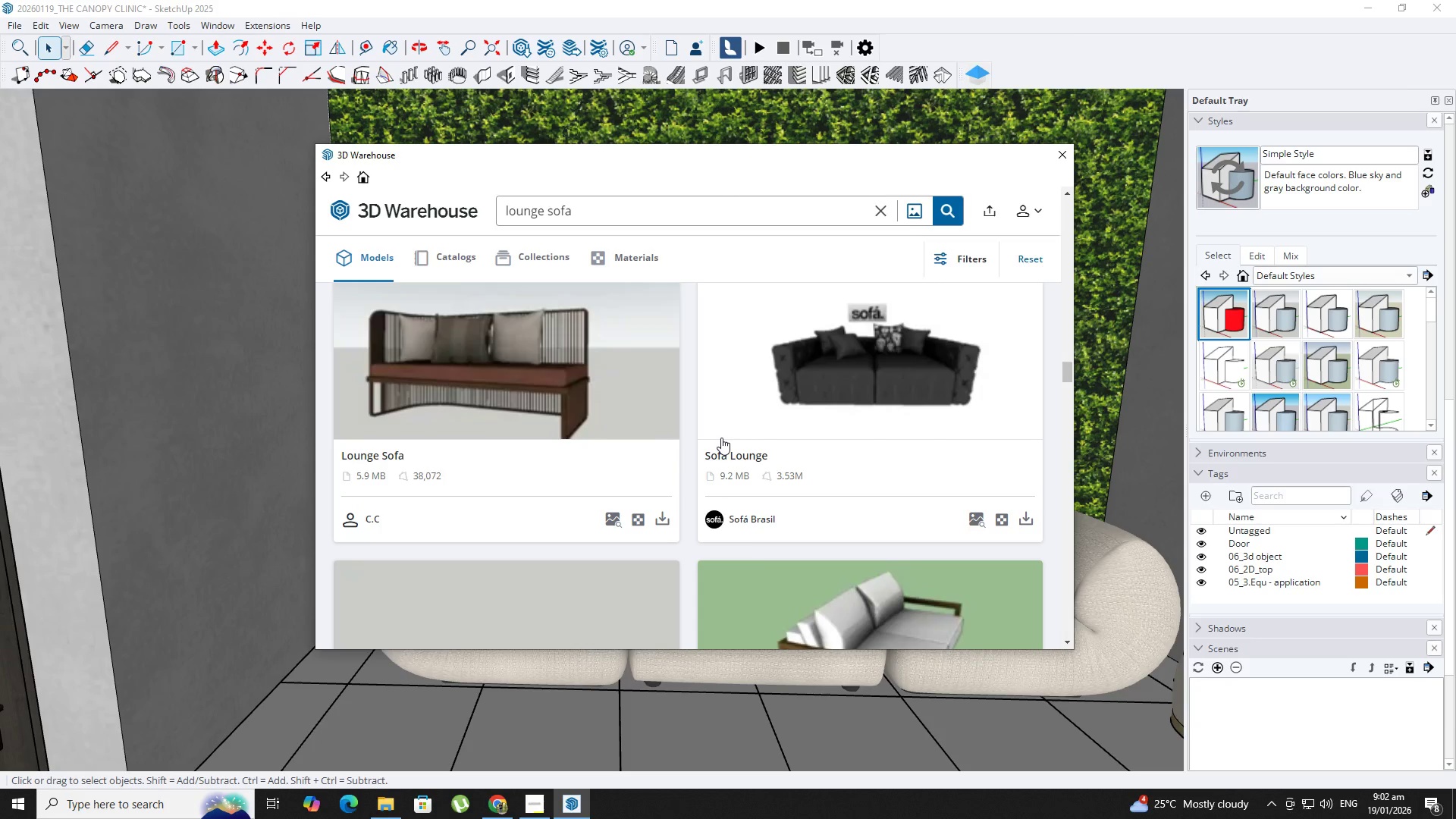 
scroll: coordinate [722, 446], scroll_direction: down, amount: 22.0
 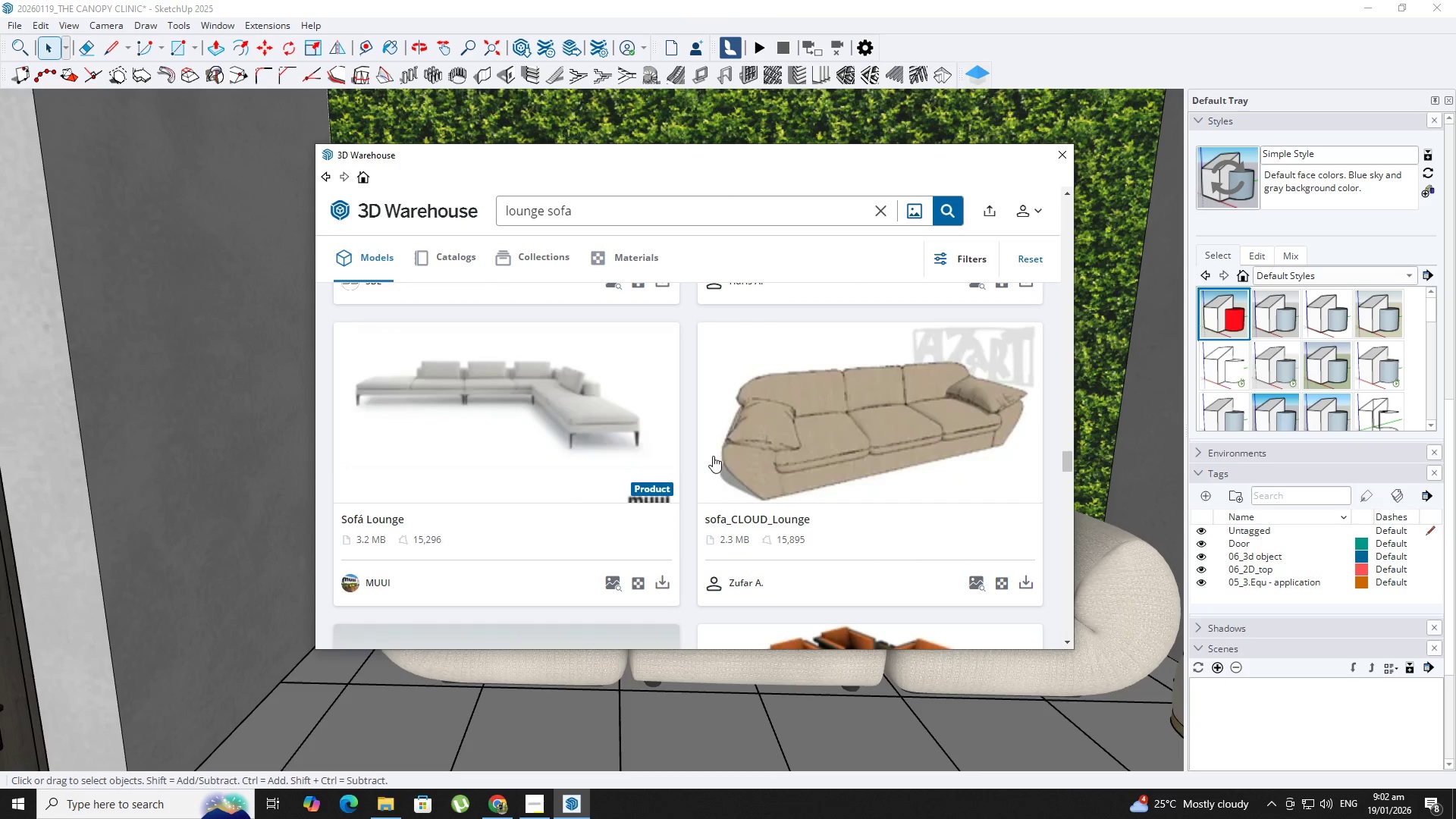 
scroll: coordinate [655, 604], scroll_direction: up, amount: 78.0
 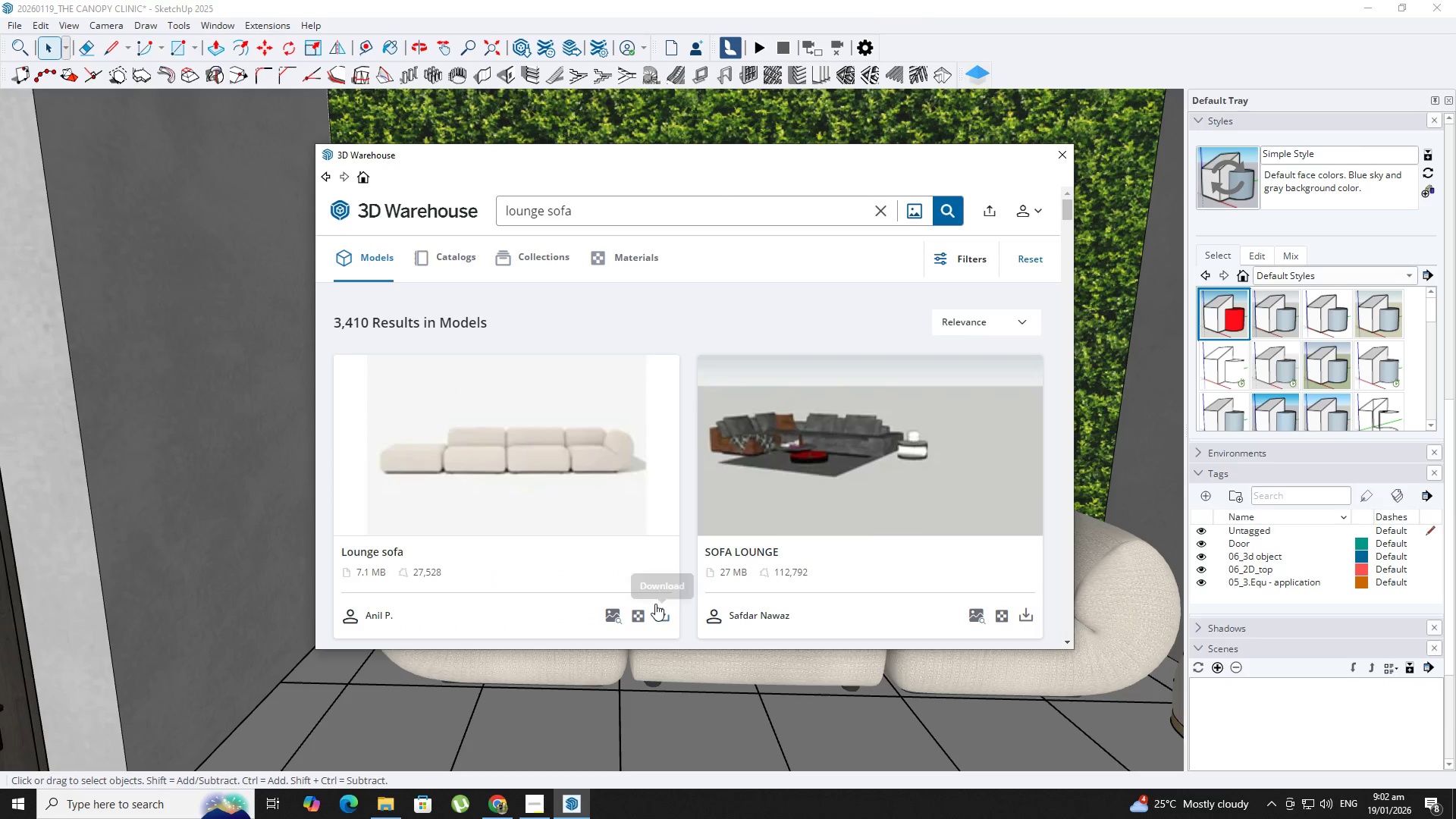 
scroll: coordinate [654, 604], scroll_direction: down, amount: 5.0
 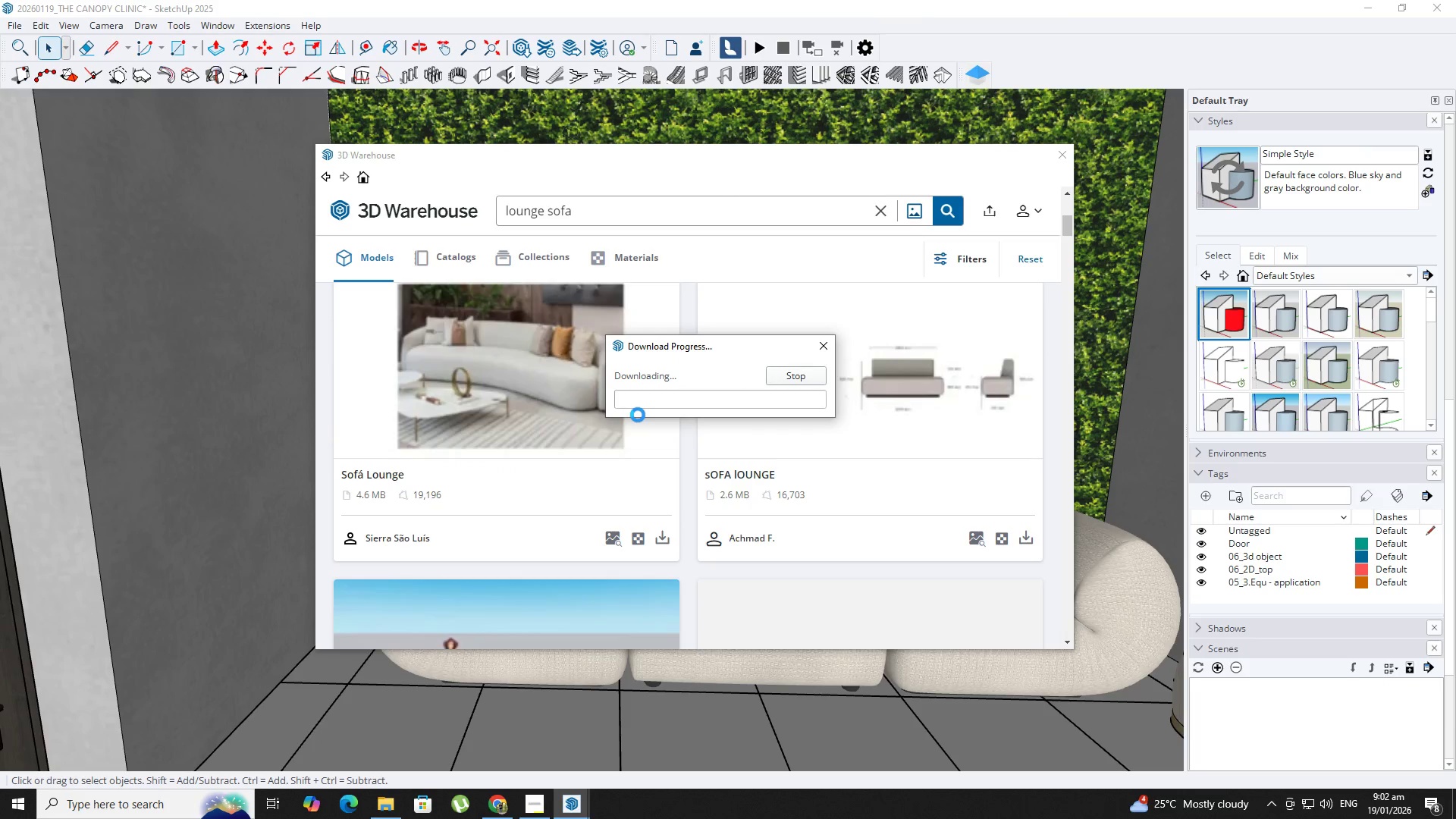 
wait(7.57)
 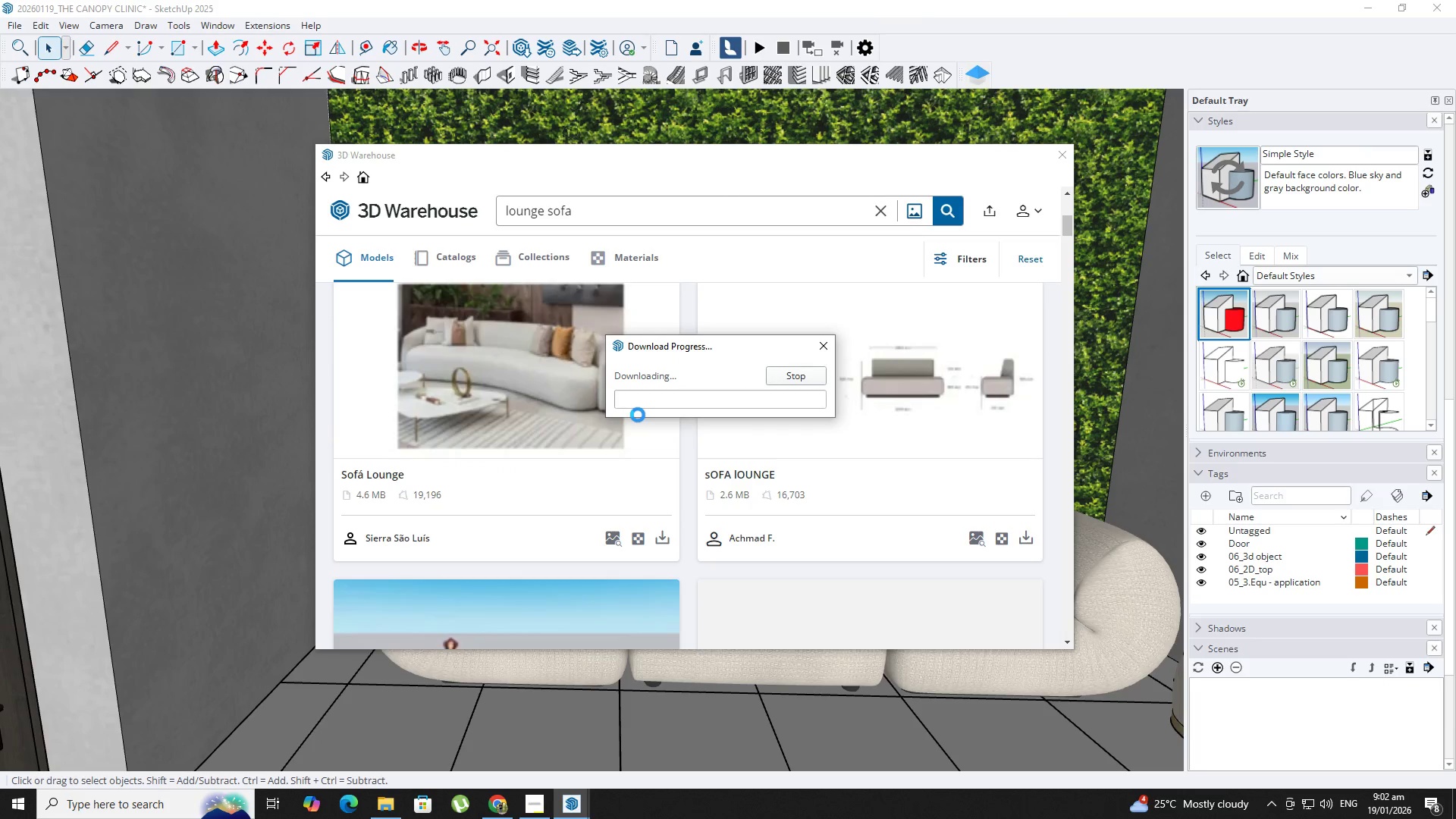 
hold_key(key=ShiftLeft, duration=0.89)
 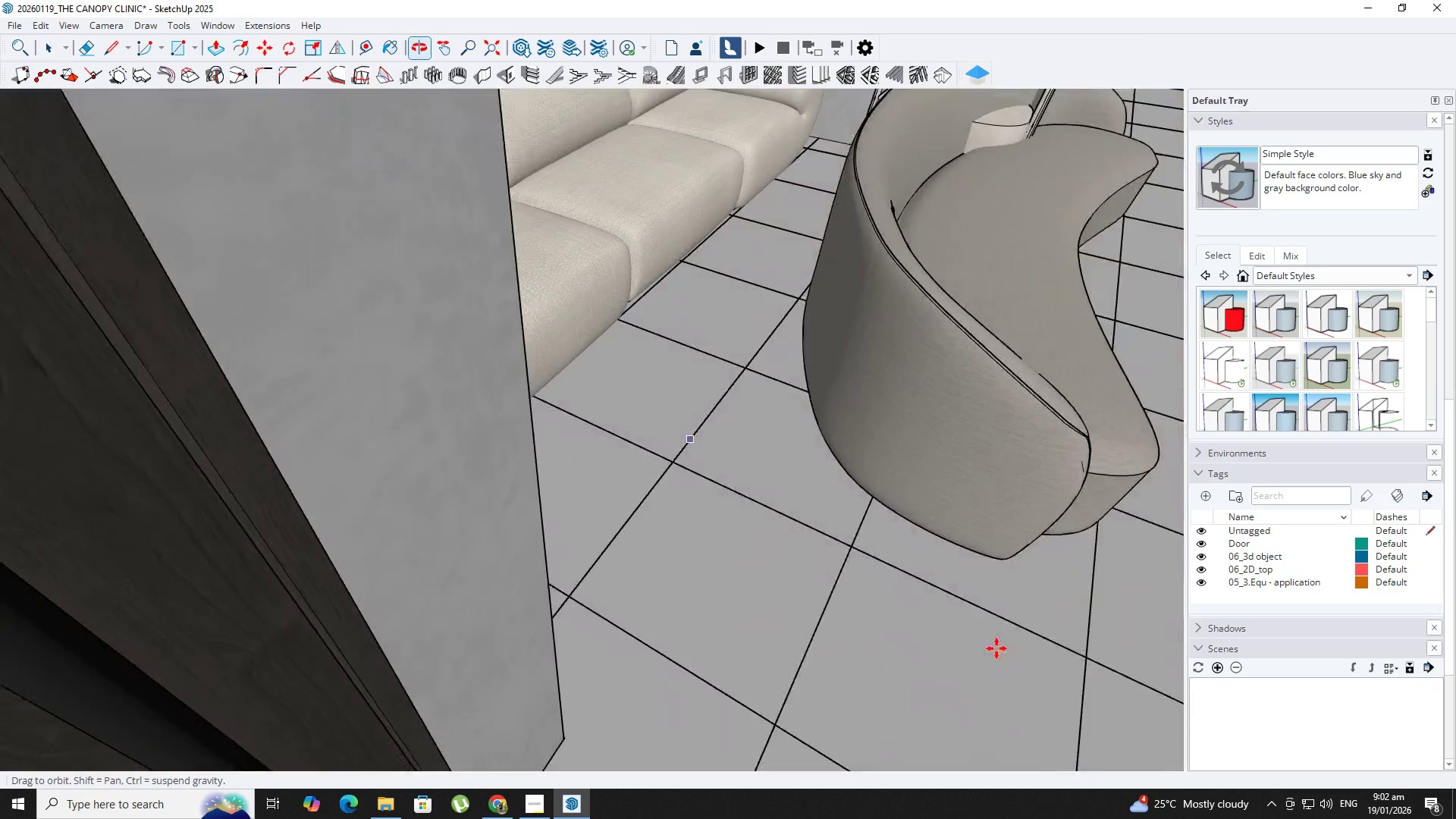 
left_click([719, 428])
 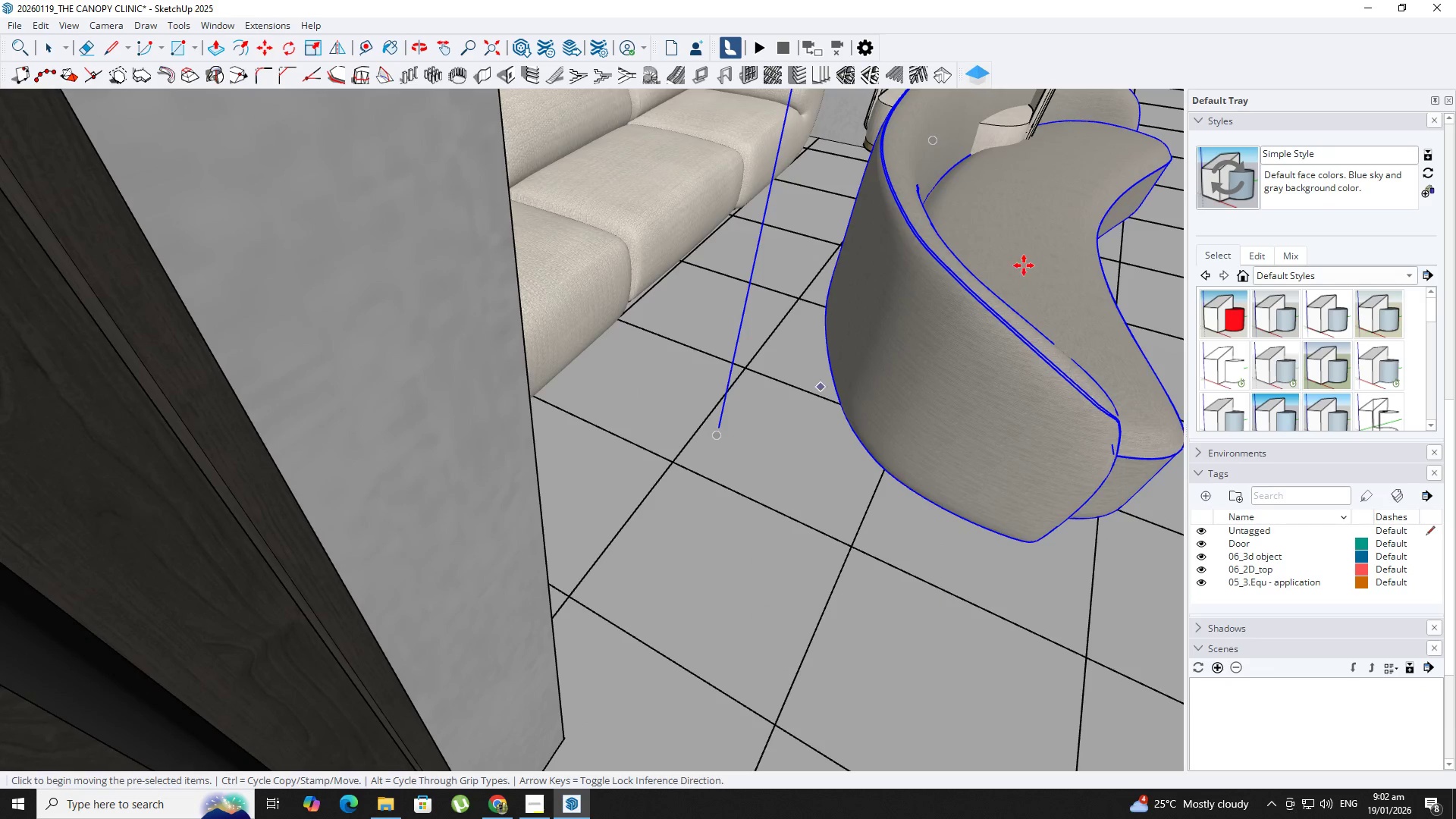 
hold_key(key=ShiftLeft, duration=0.67)
 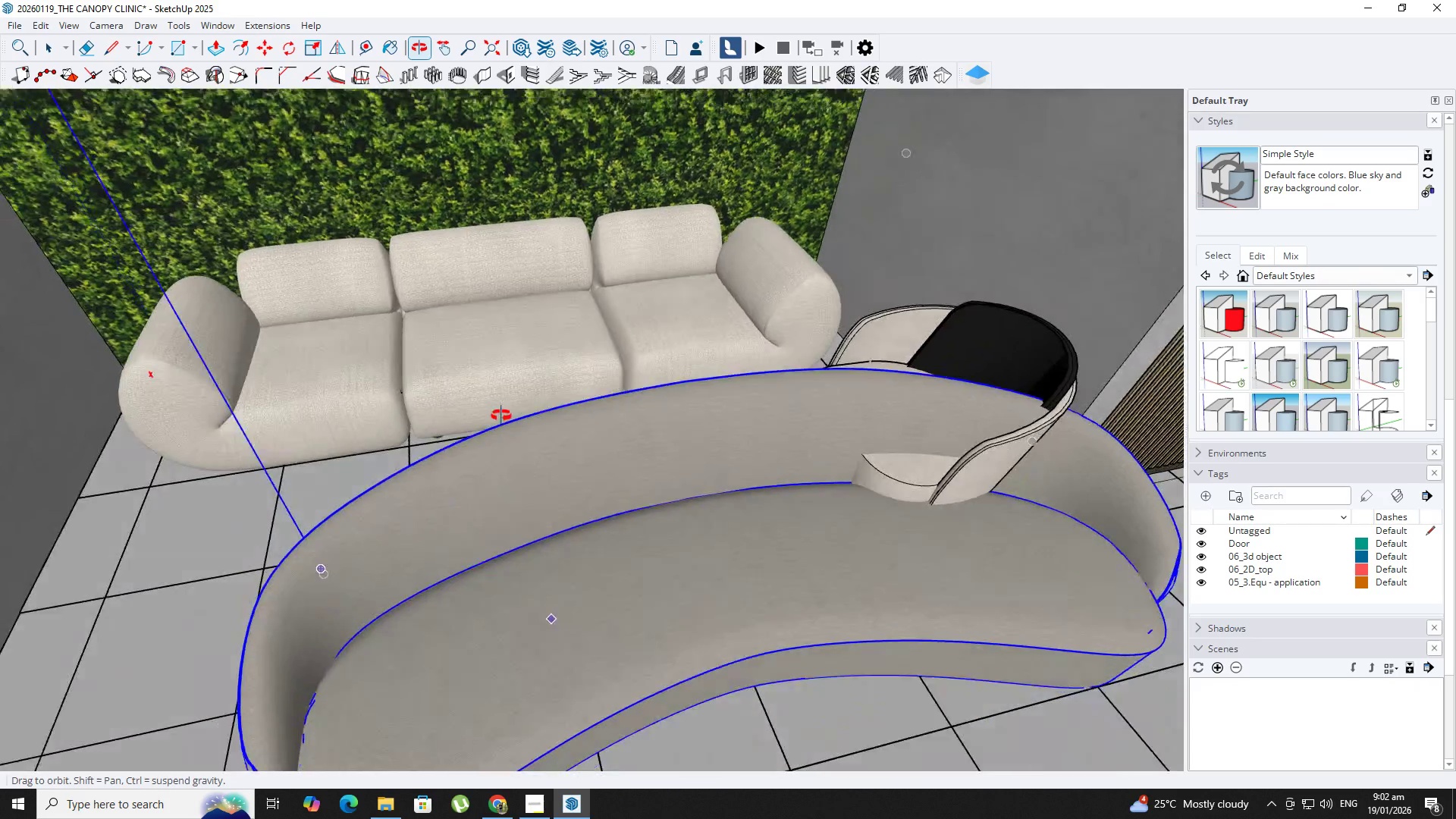 
key(Delete)
 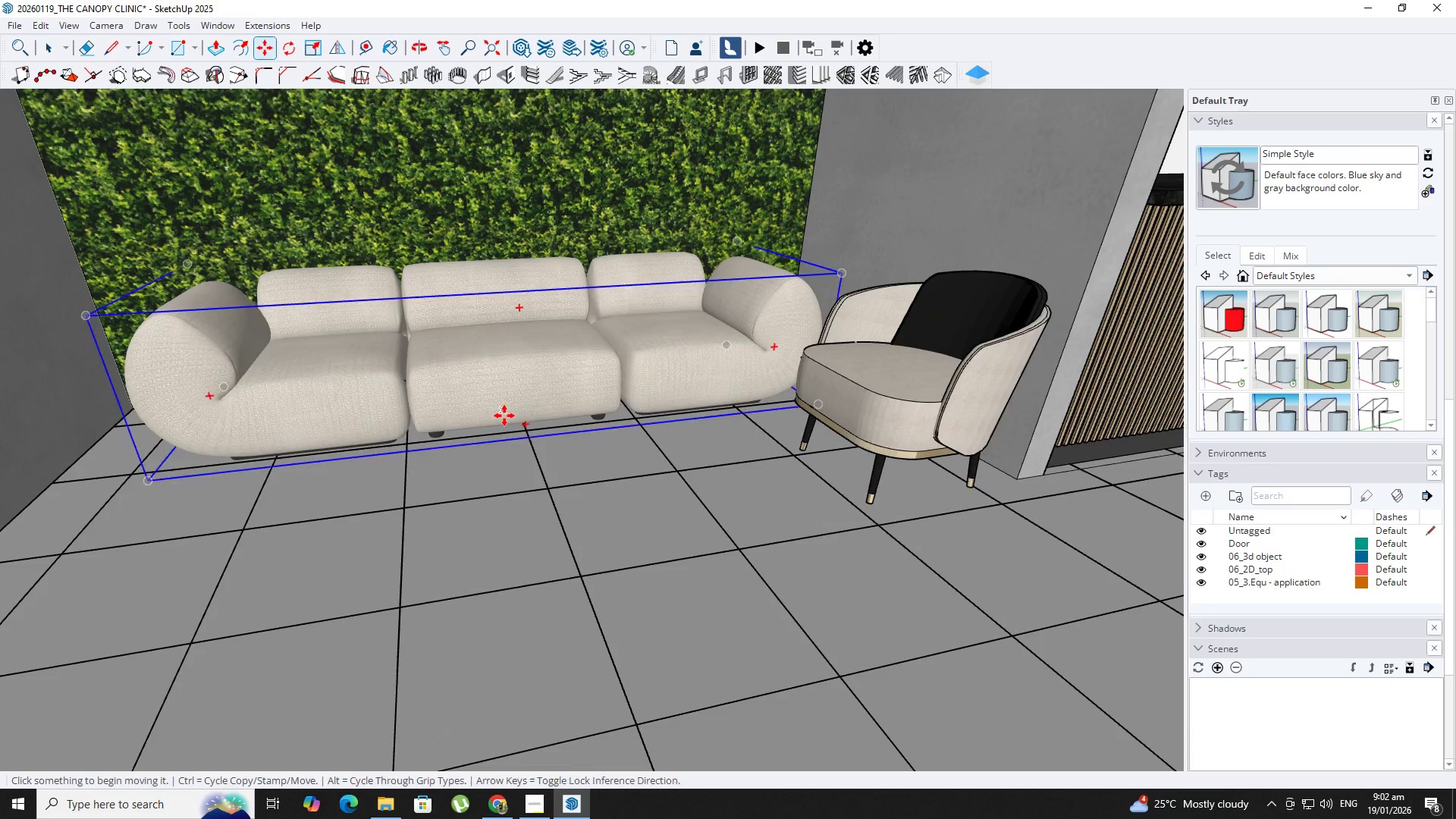 
hold_key(key=ShiftLeft, duration=0.48)
 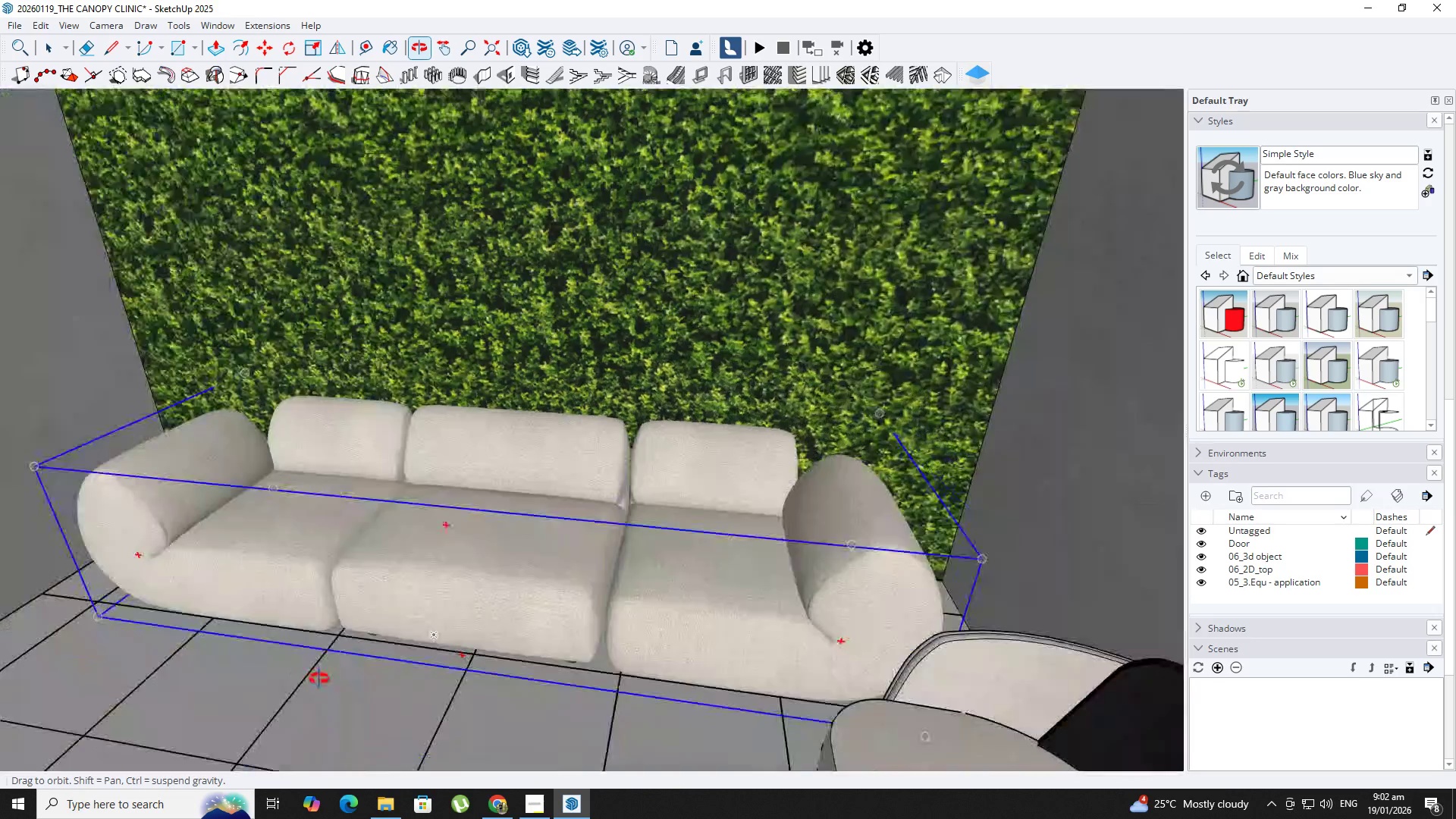 
scroll: coordinate [505, 416], scroll_direction: up, amount: 3.0
 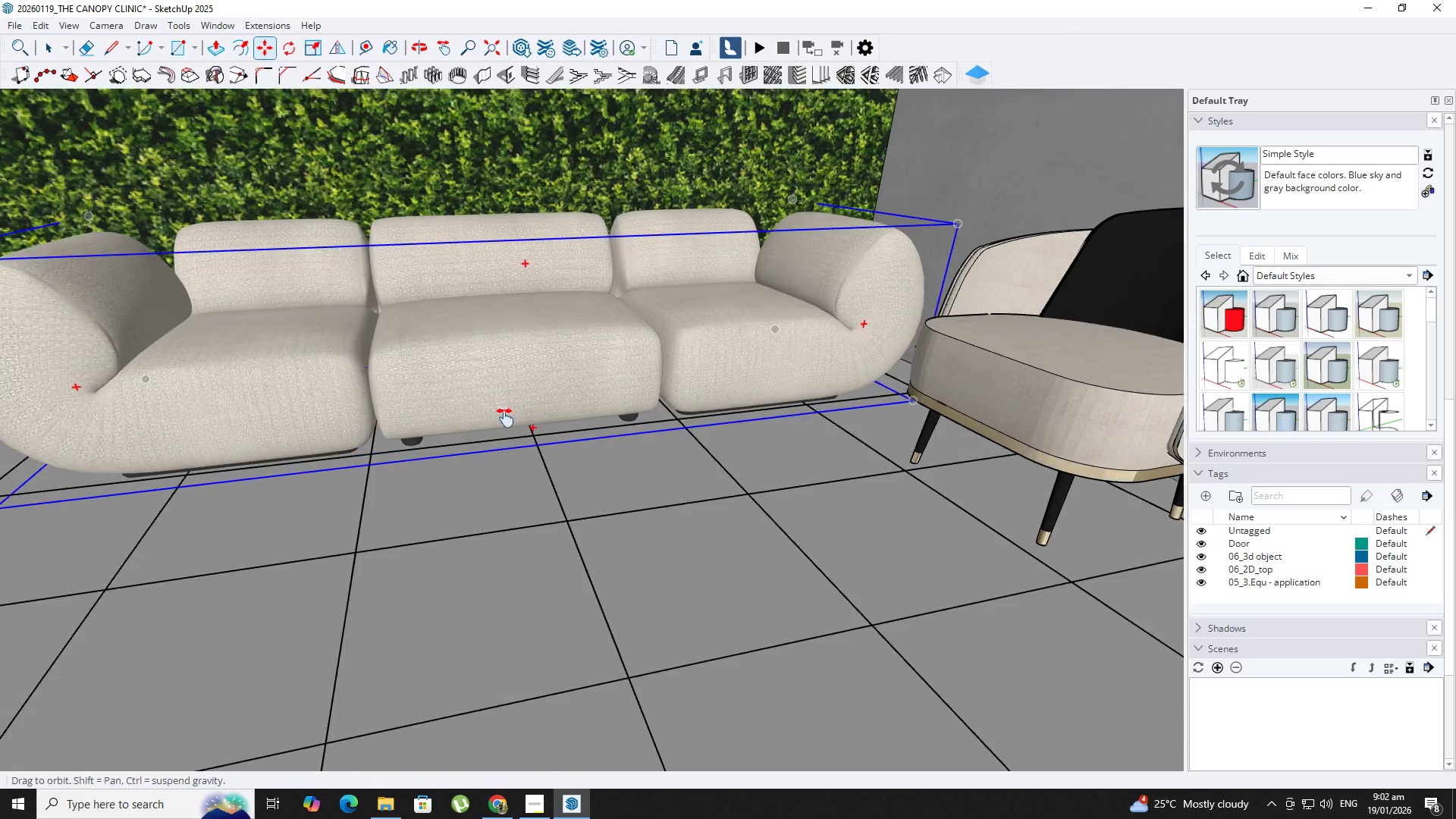 
key(Space)
 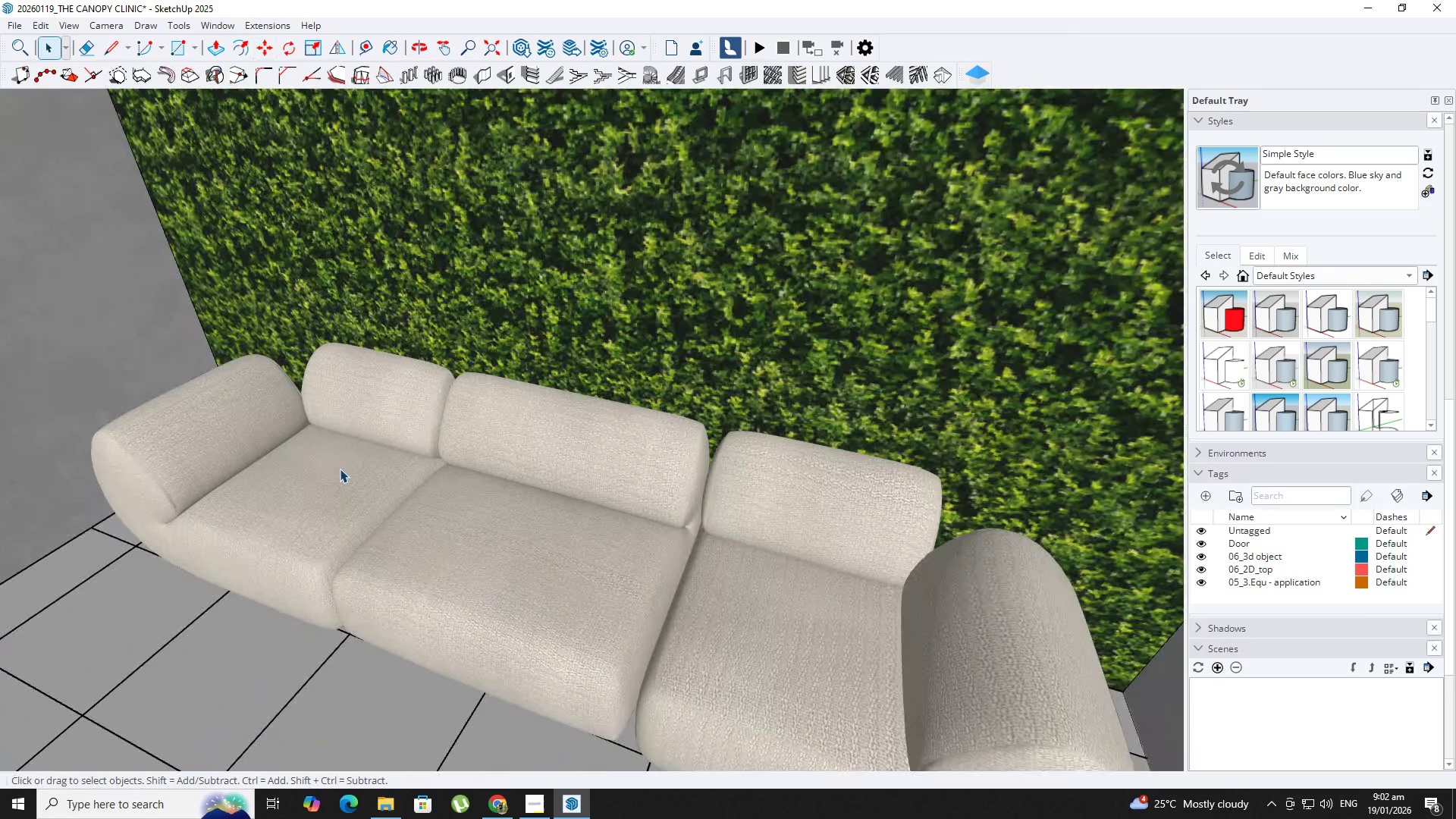 
key(N)
 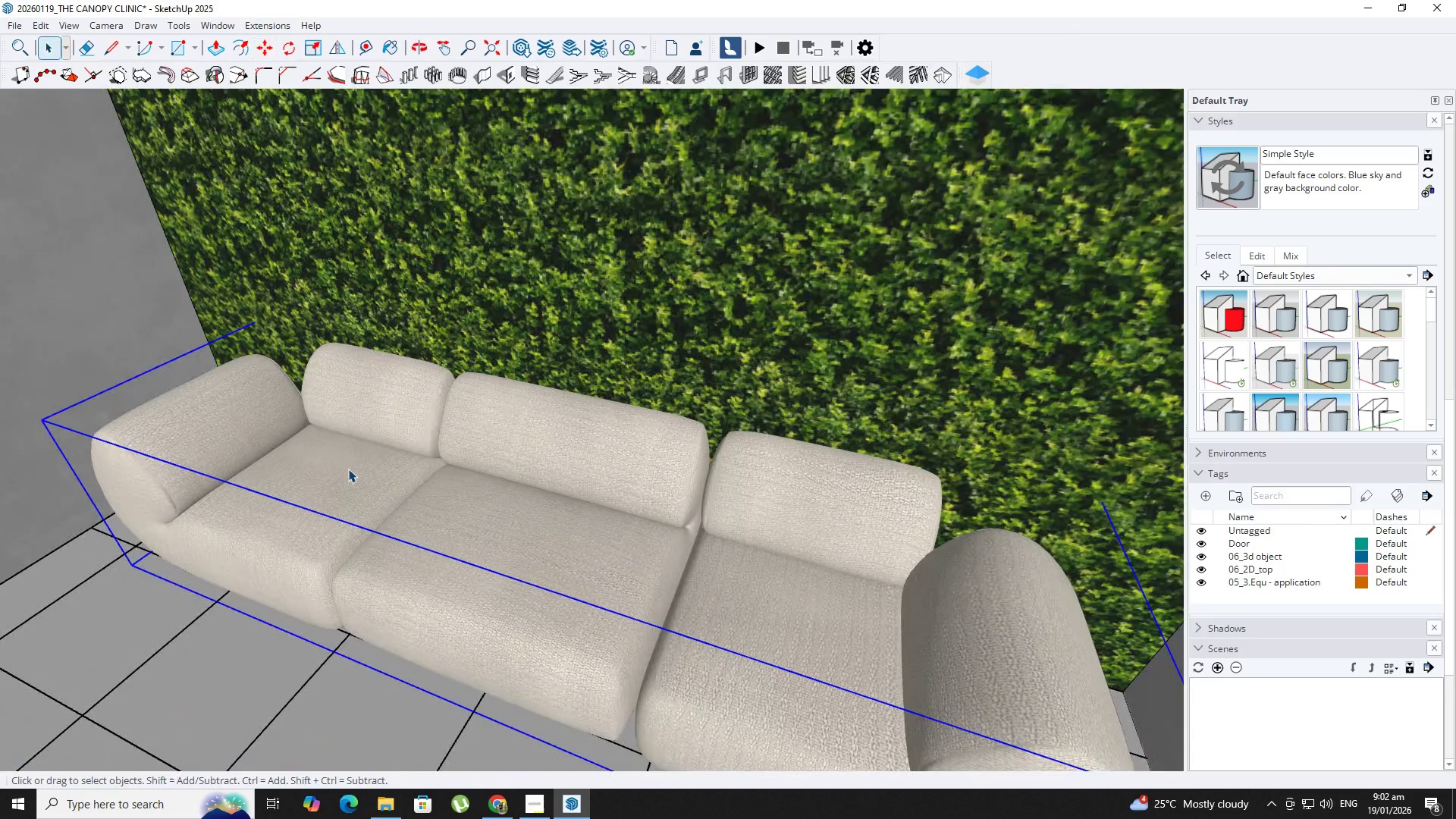 
scroll: coordinate [340, 468], scroll_direction: up, amount: 2.0
 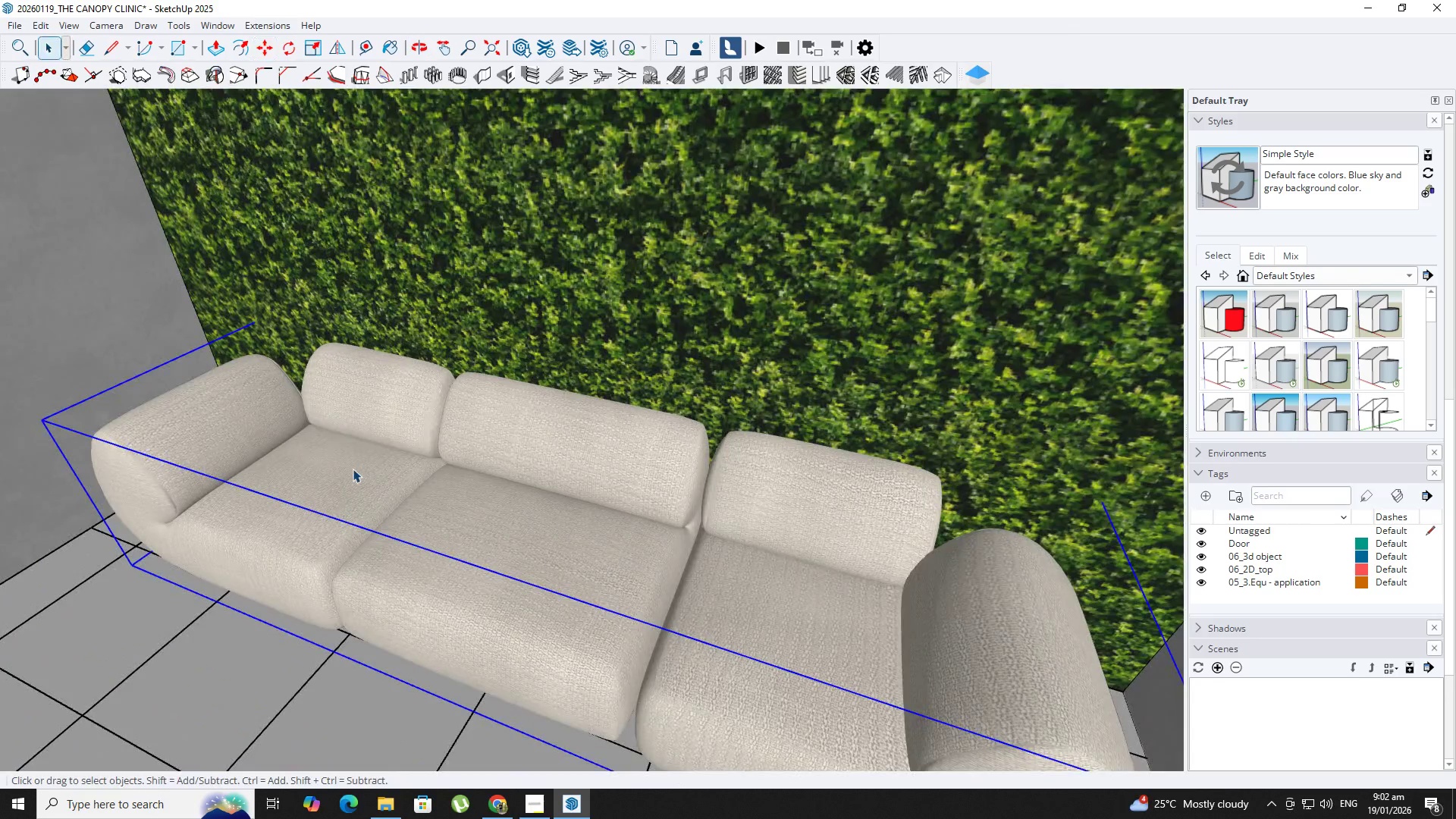 
key(M)
 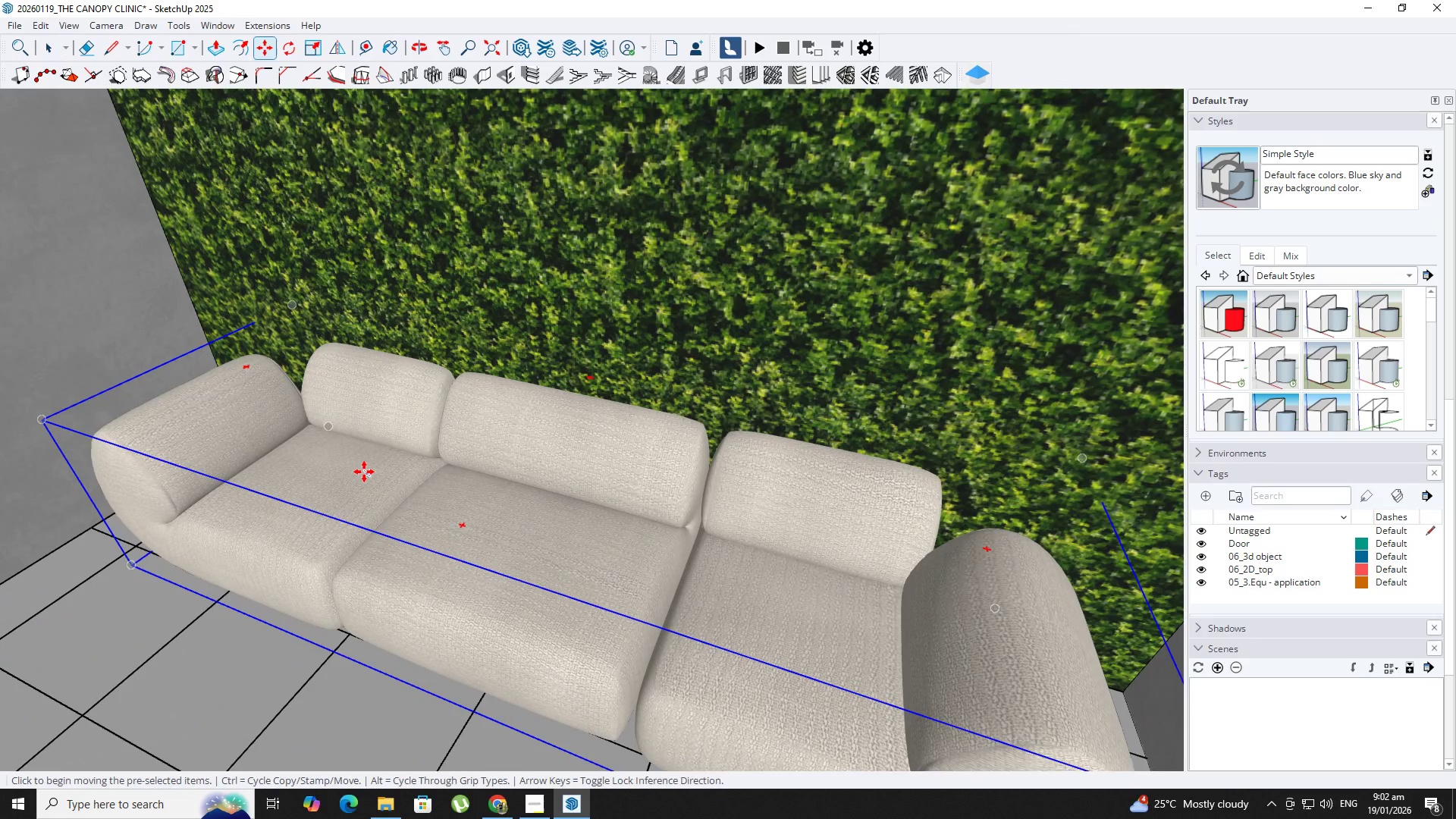 
left_click([364, 472])
 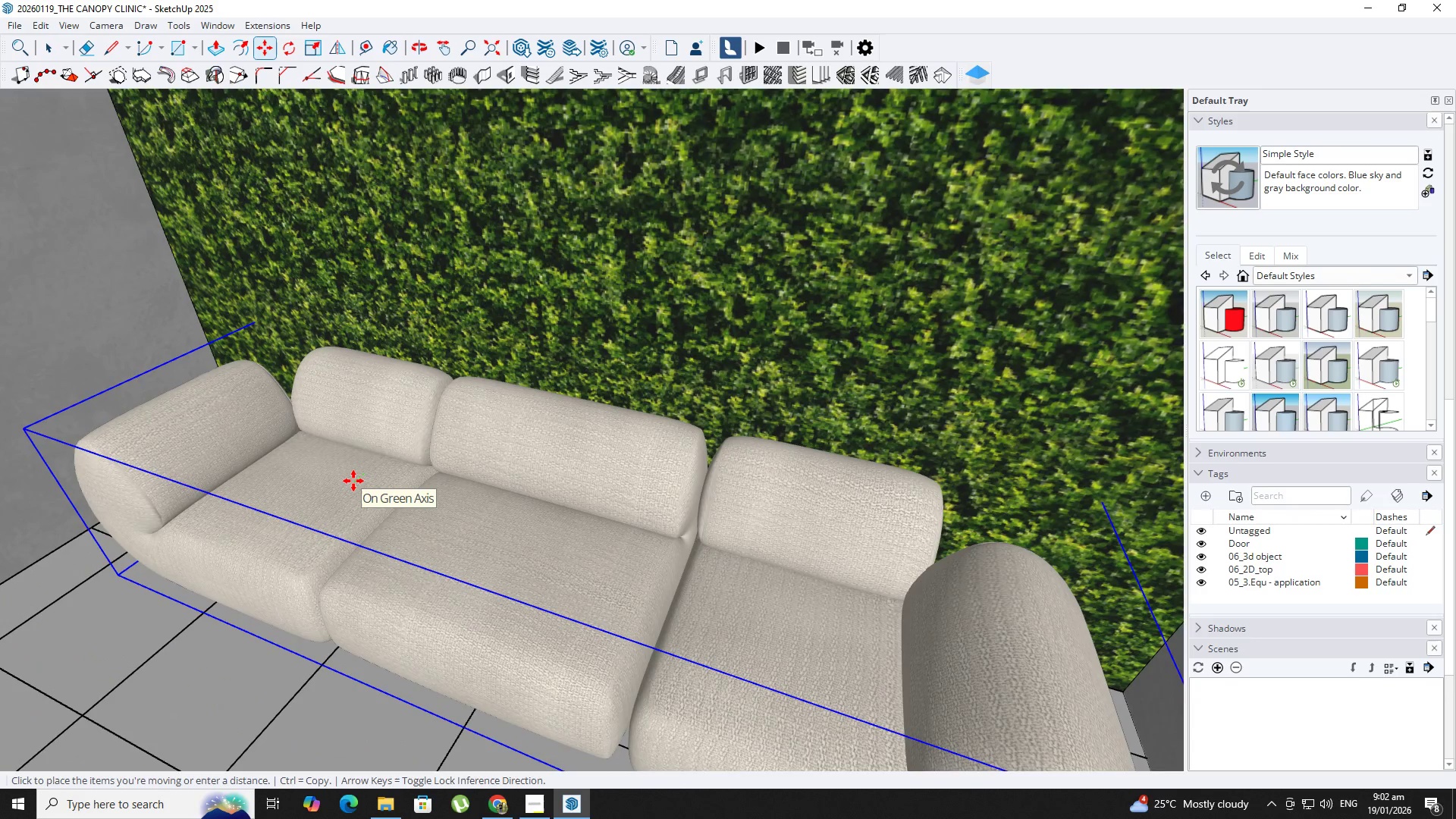 
left_click([353, 481])
 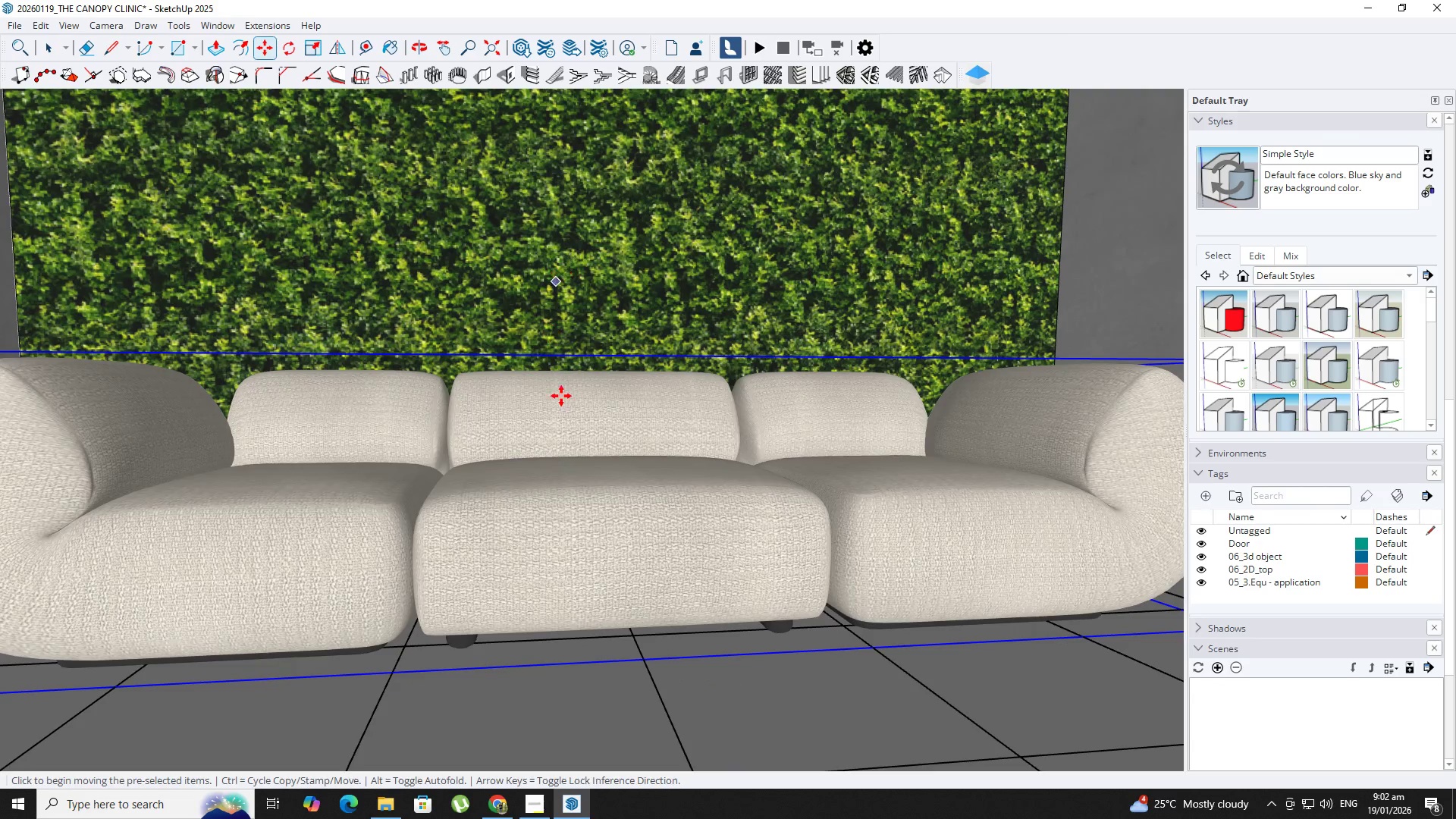 
hold_key(key=ShiftLeft, duration=0.48)
scroll: coordinate [629, 423], scroll_direction: down, amount: 6.0
 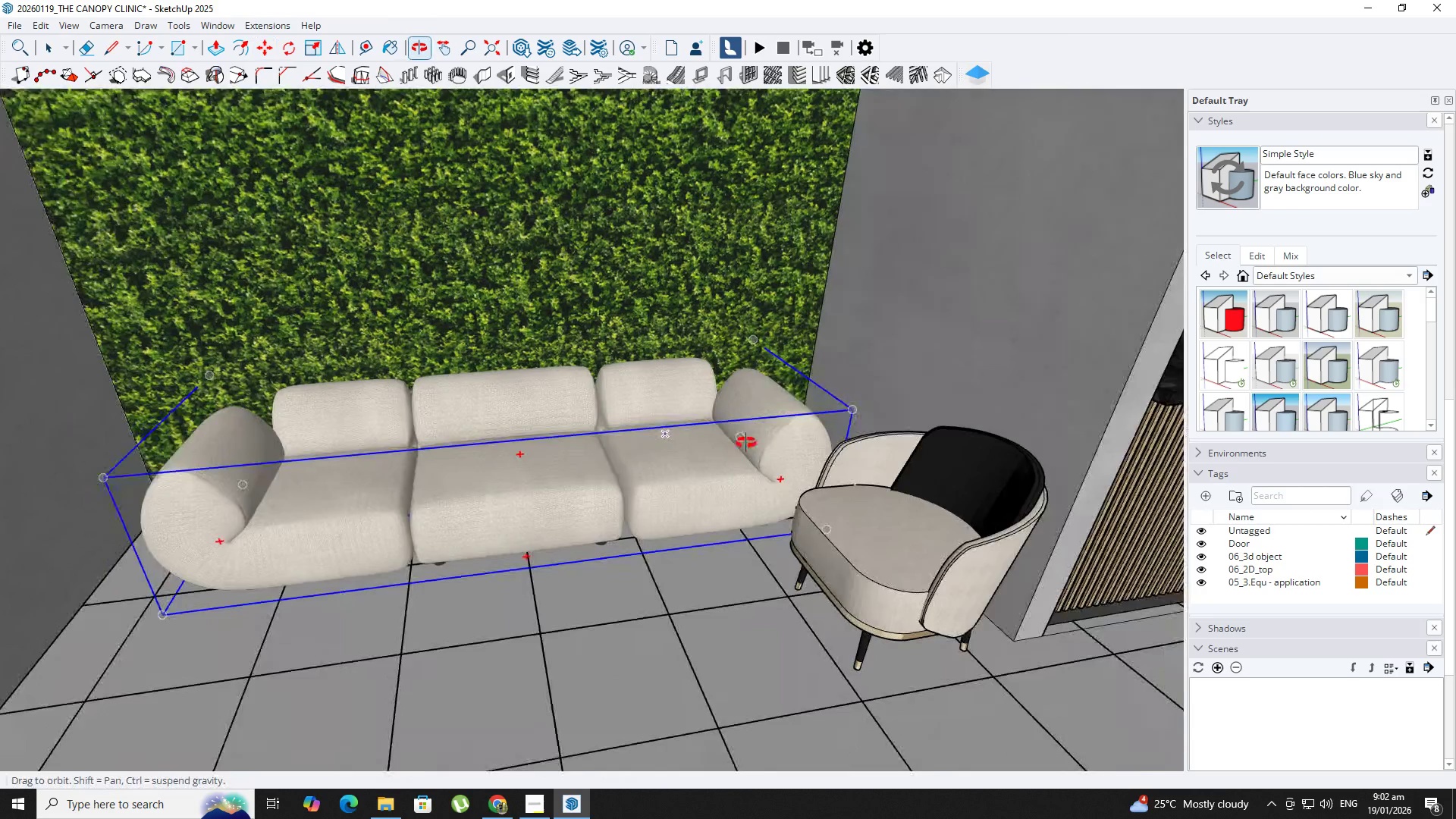 
left_click([220, 27])
 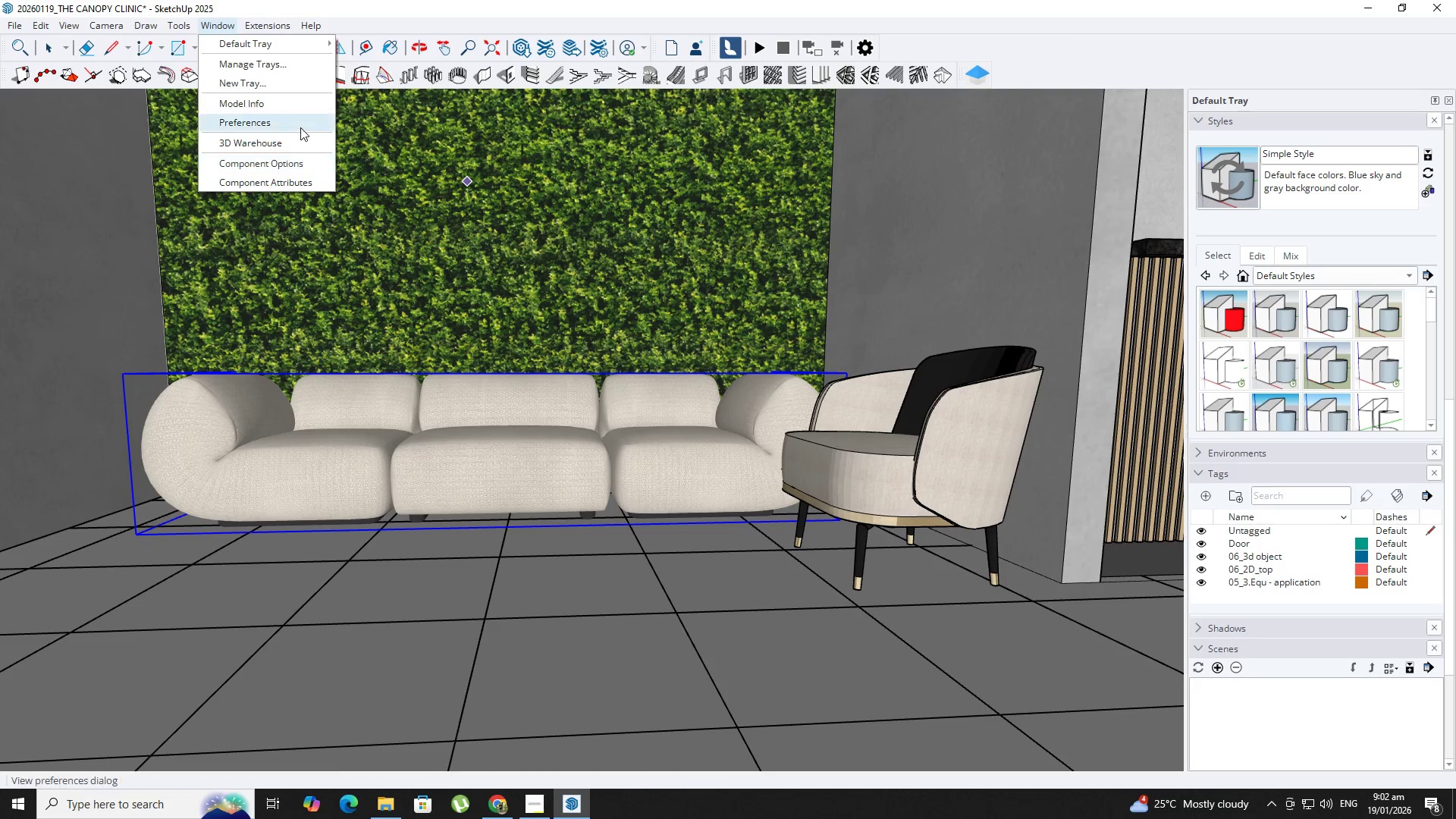 
left_click([301, 143])
 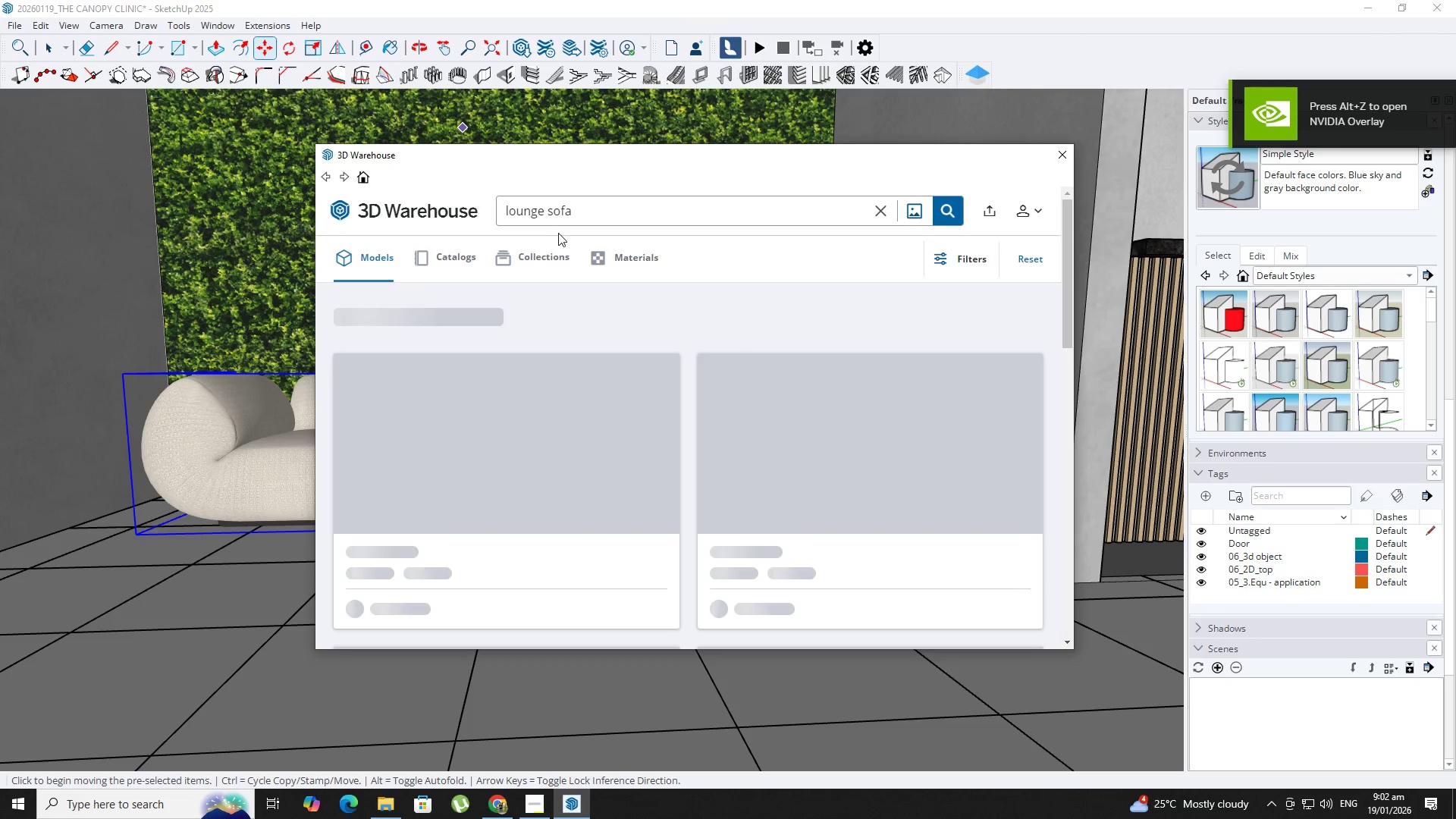 
left_click_drag(start_coordinate=[592, 206], to_coordinate=[587, 206])
 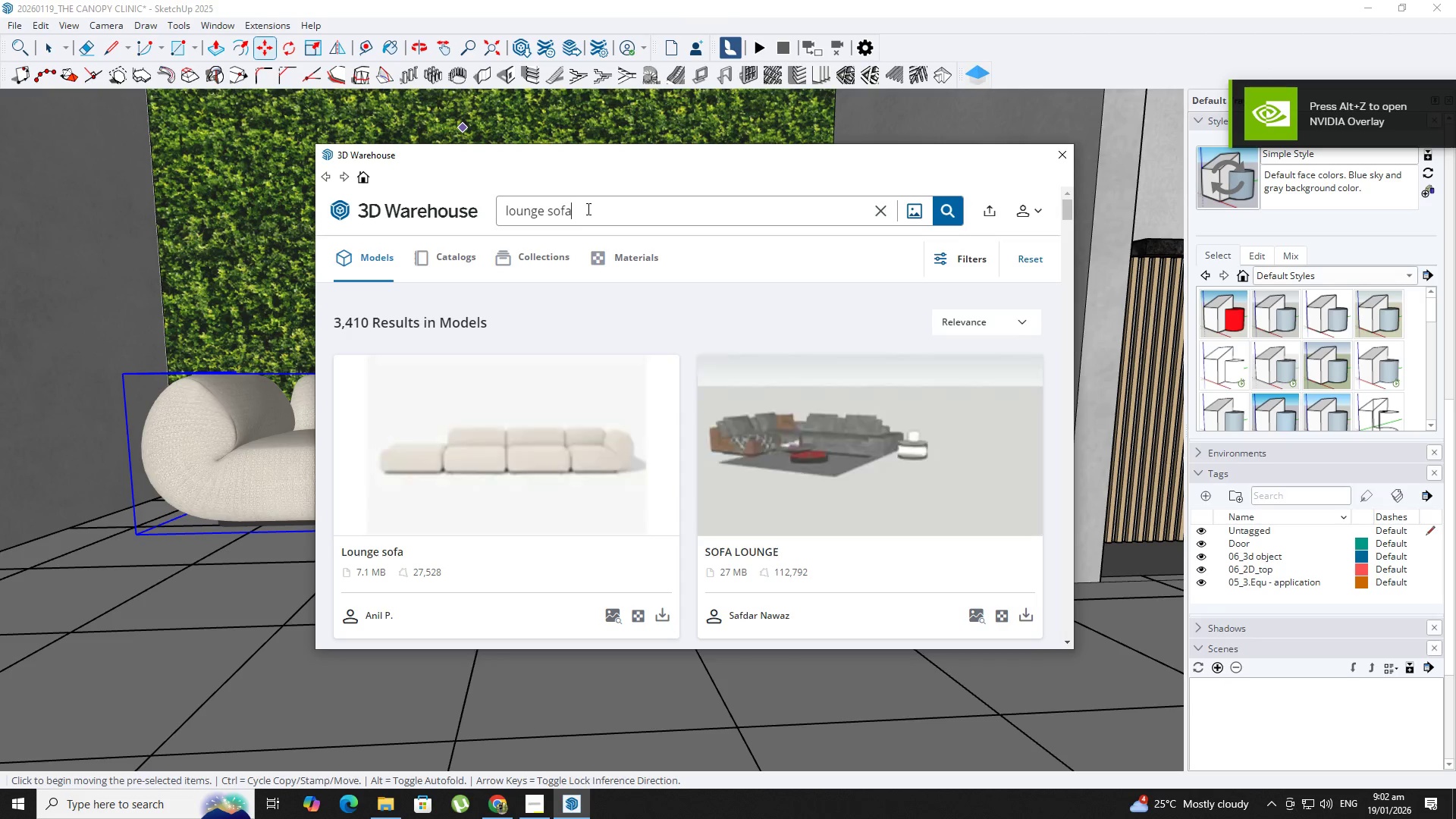 
left_click_drag(start_coordinate=[588, 209], to_coordinate=[483, 195])
 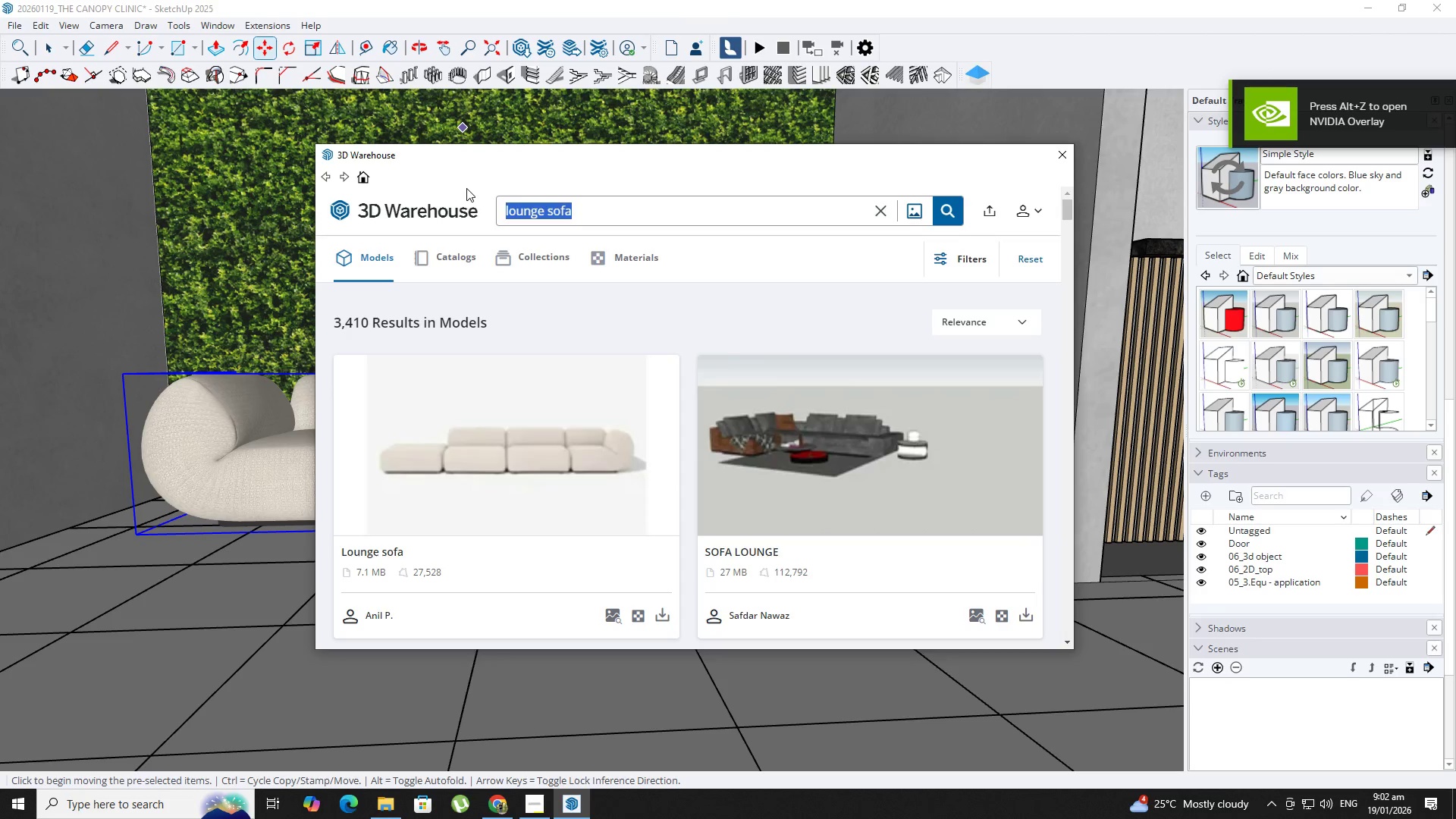 
type(kids paintings)
 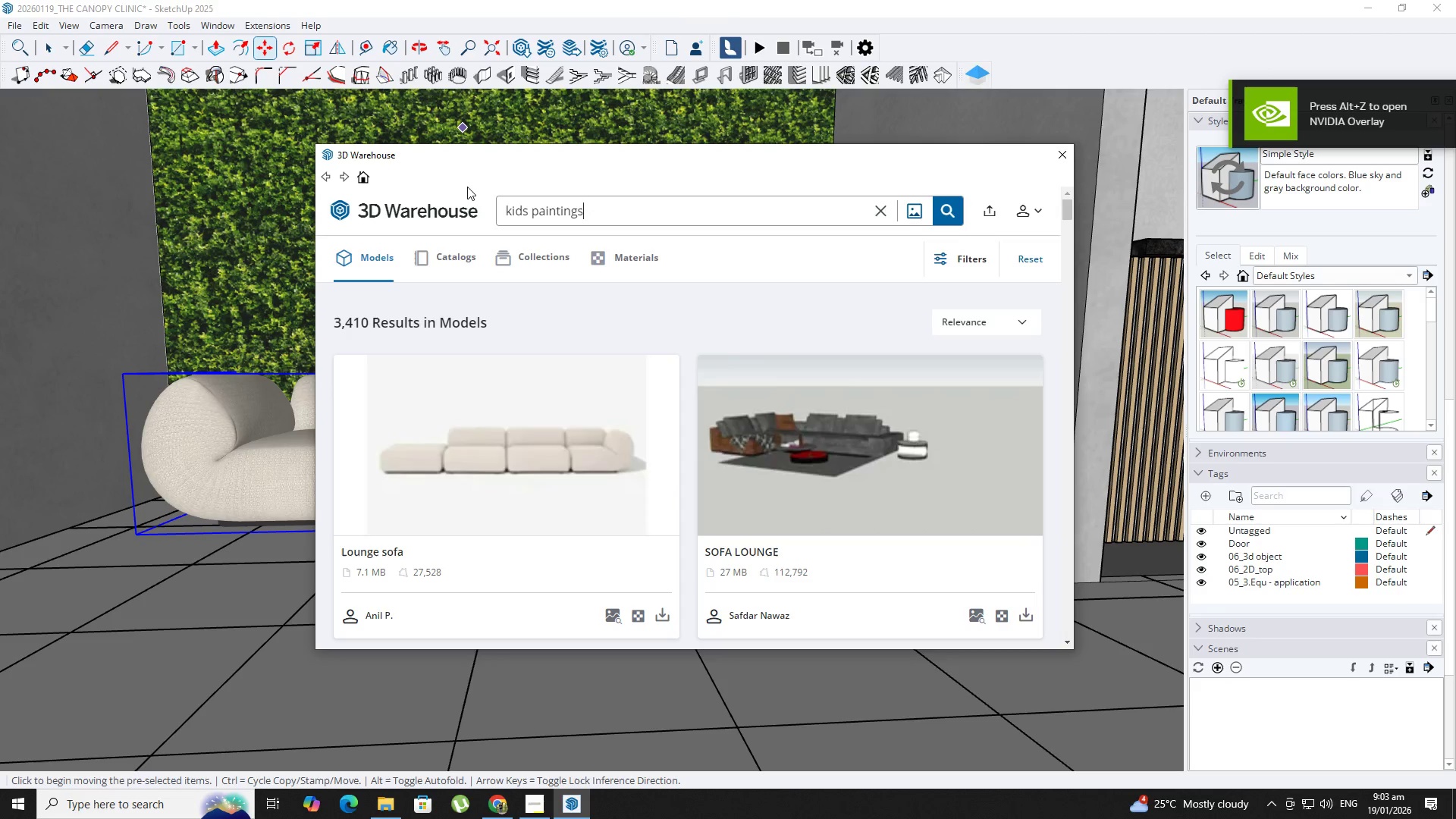 
key(Enter)
 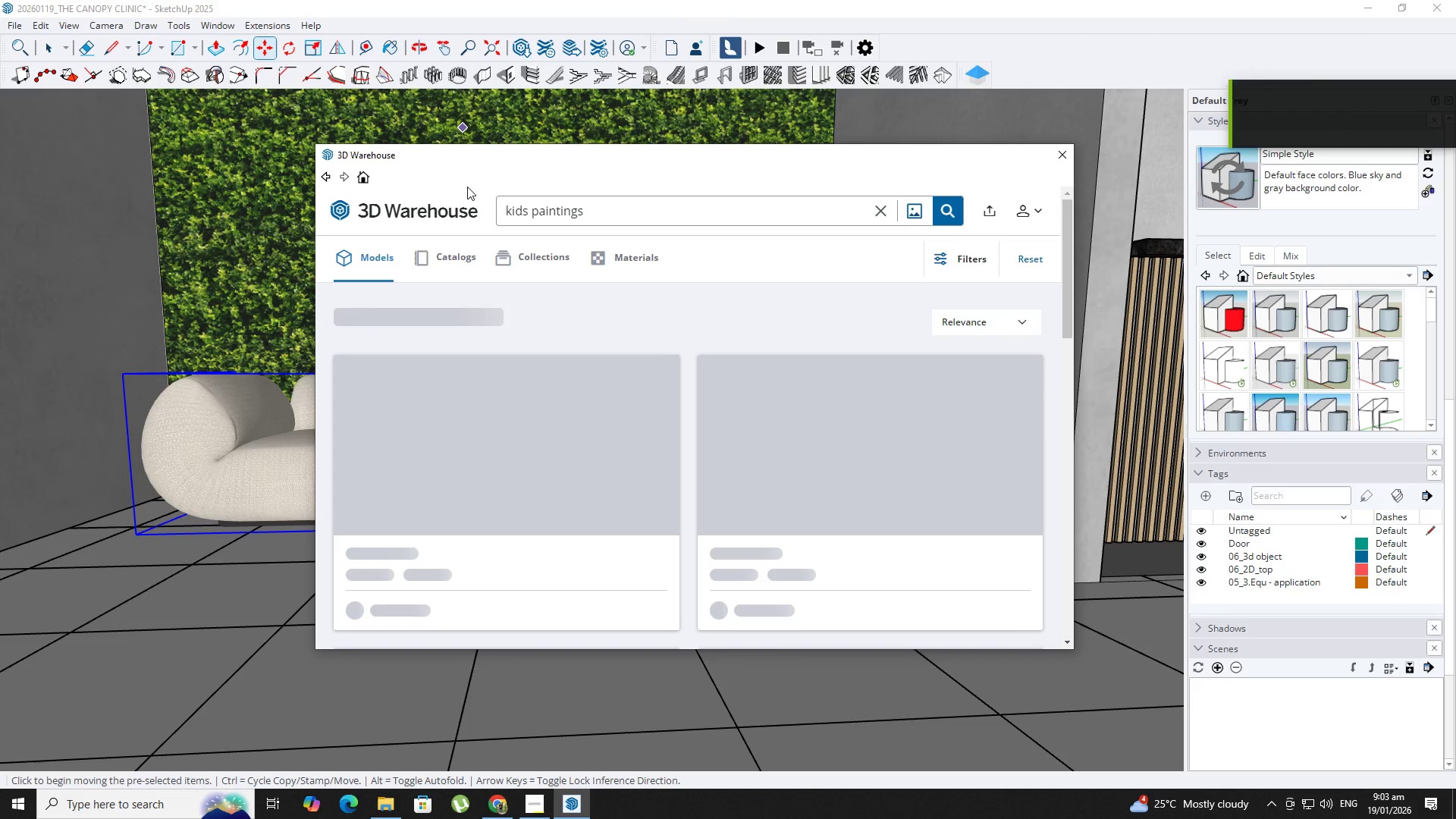 
scroll: coordinate [467, 187], scroll_direction: up, amount: 1.0
 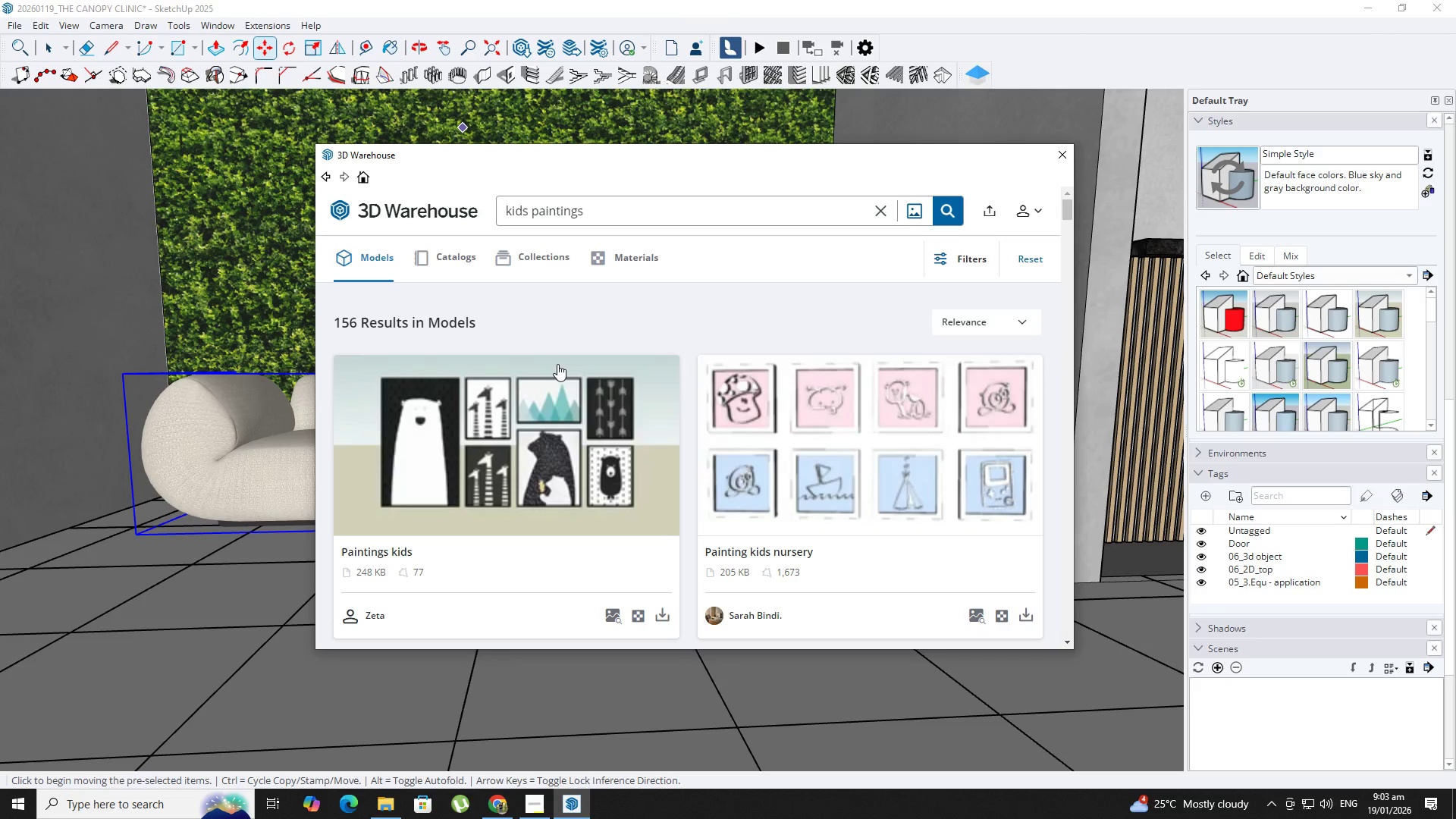 
scroll: coordinate [557, 364], scroll_direction: down, amount: 10.0
 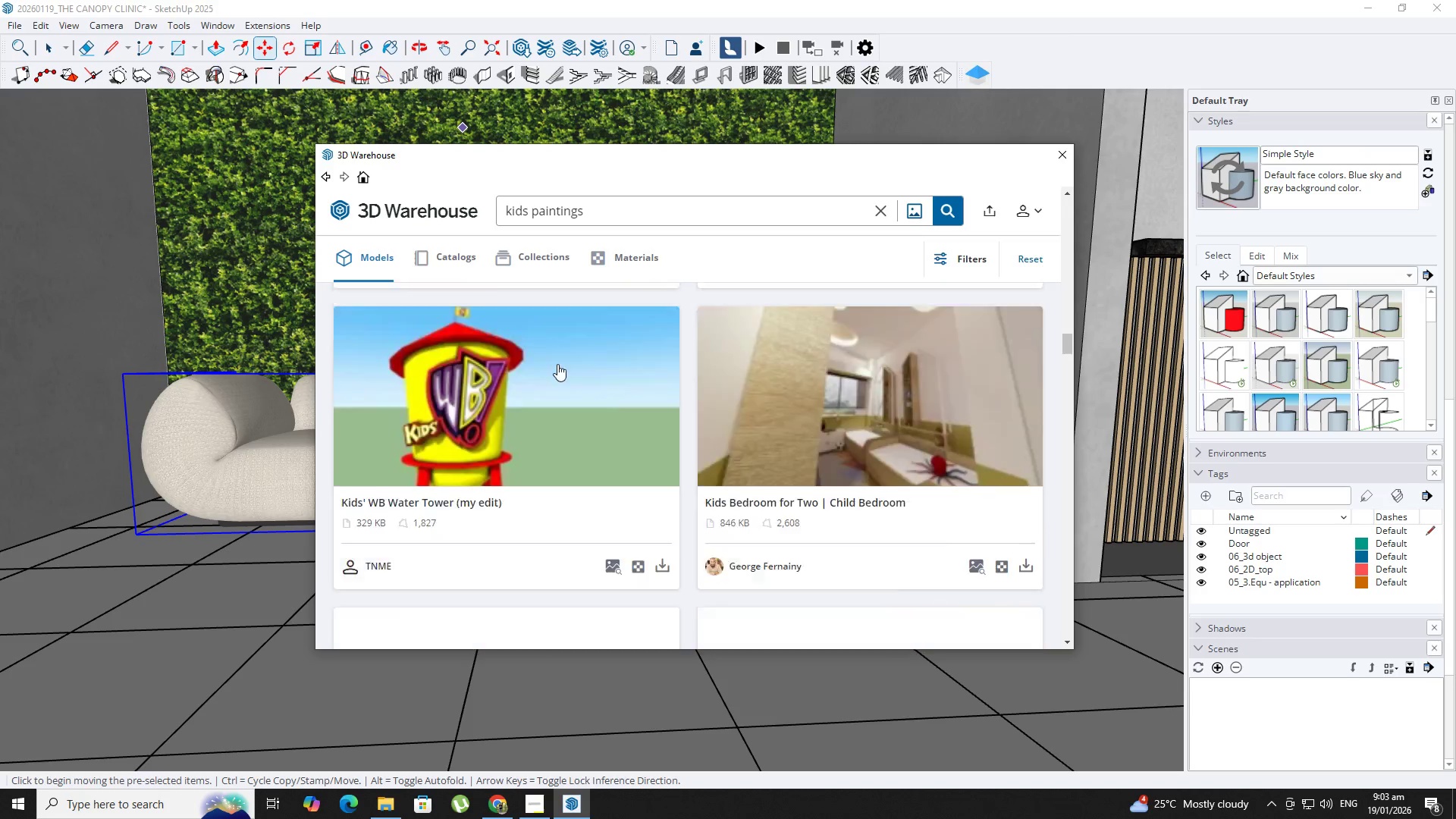 
scroll: coordinate [557, 364], scroll_direction: up, amount: 5.0
 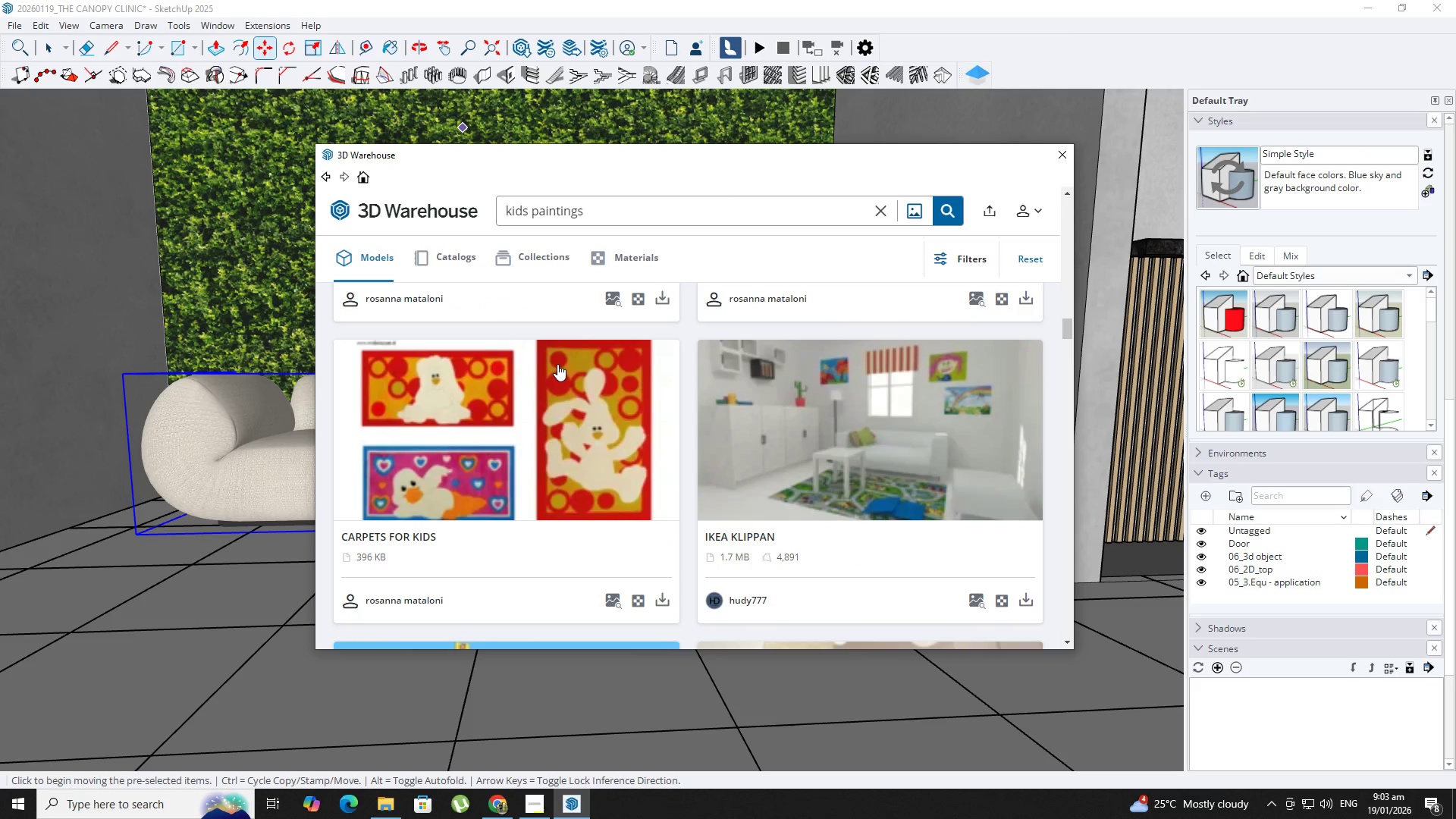 
scroll: coordinate [557, 364], scroll_direction: down, amount: 29.0
 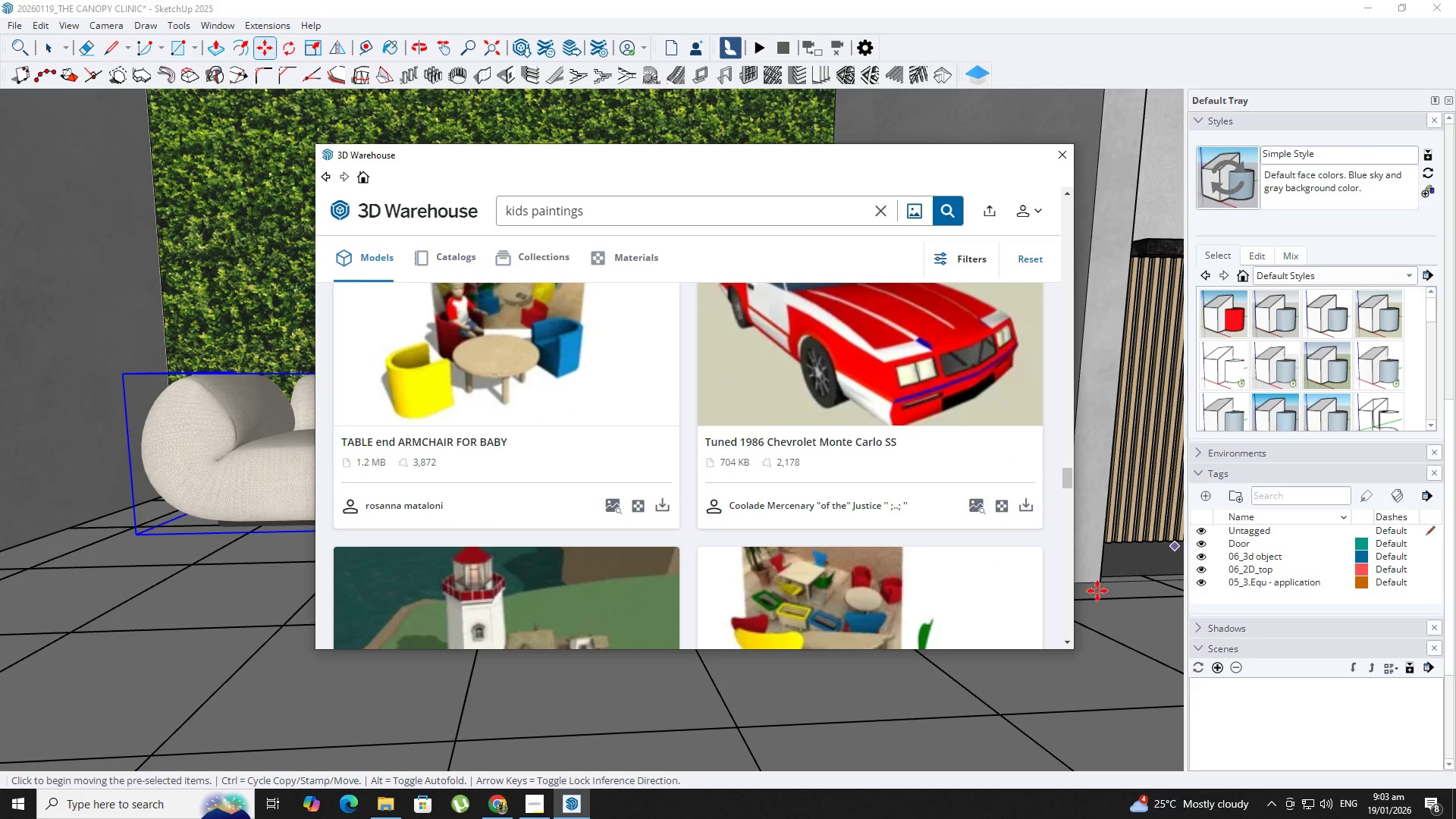 
left_click_drag(start_coordinate=[1066, 480], to_coordinate=[1019, 224])
 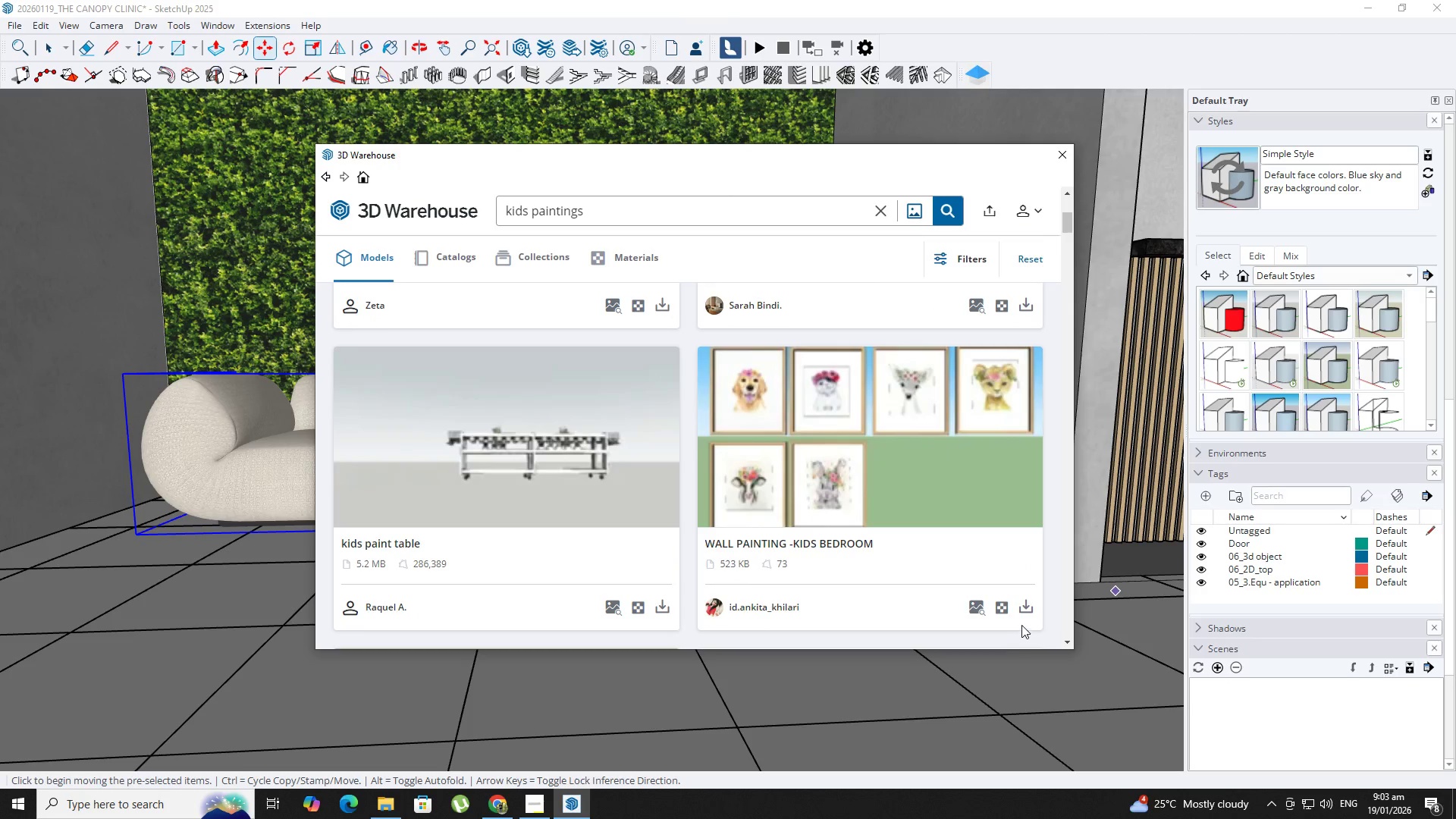 
left_click([1026, 599])
 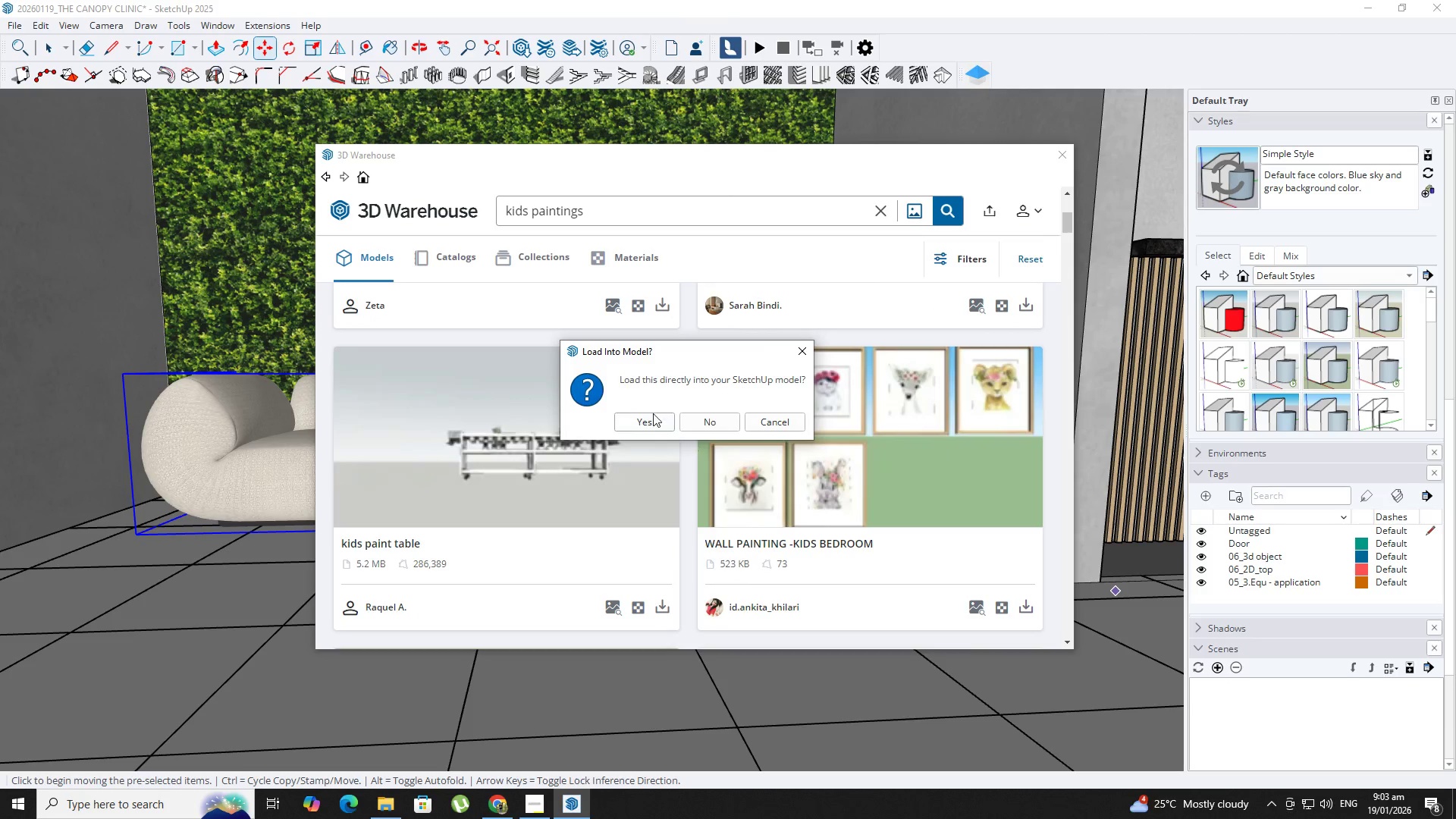 
left_click([652, 418])
 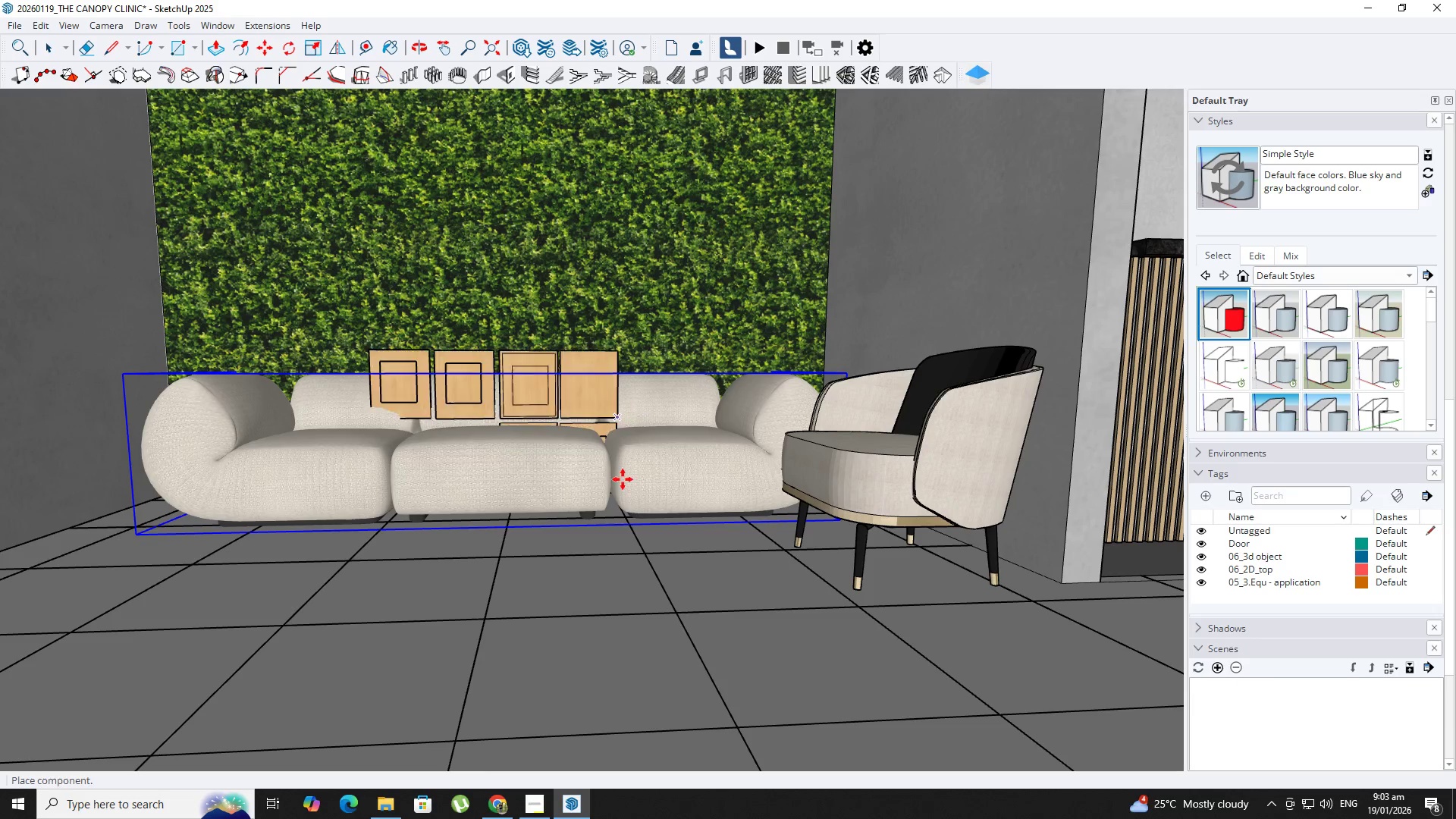 
hold_key(key=ShiftLeft, duration=0.5)
 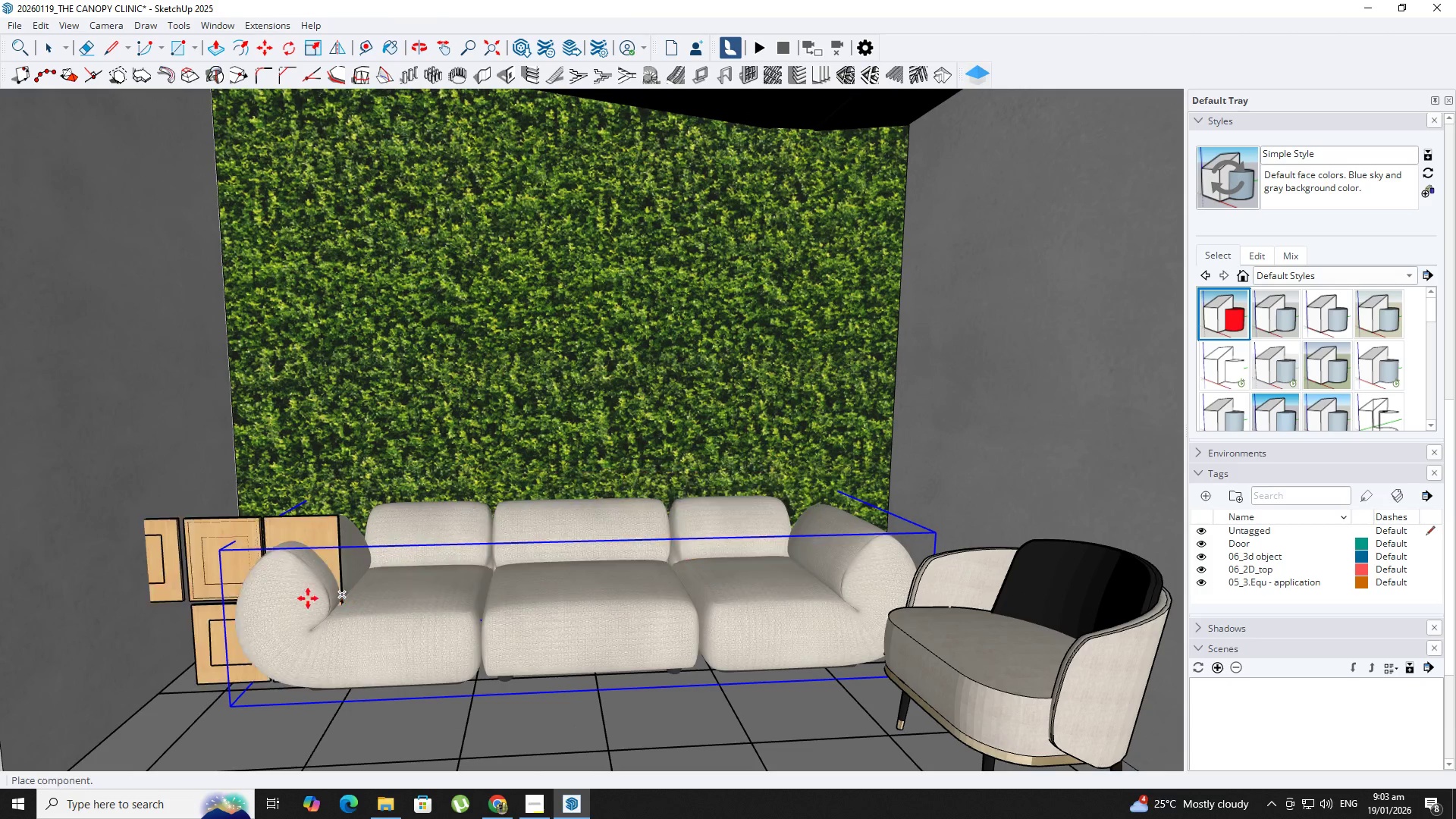 
hold_key(key=ShiftLeft, duration=11.16)
left_click([1009, 429])
 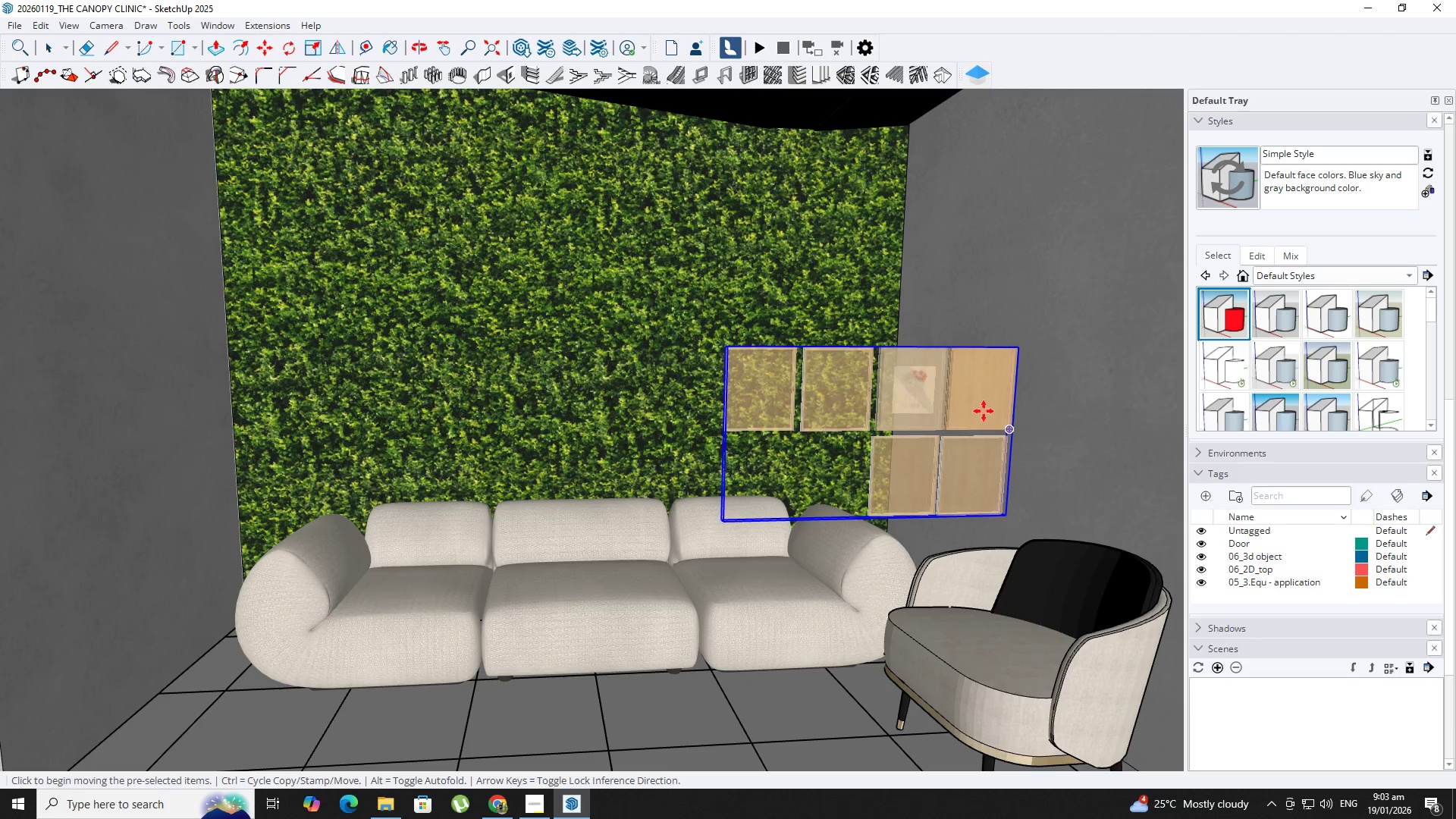 
scroll: coordinate [1023, 366], scroll_direction: up, amount: 8.0
 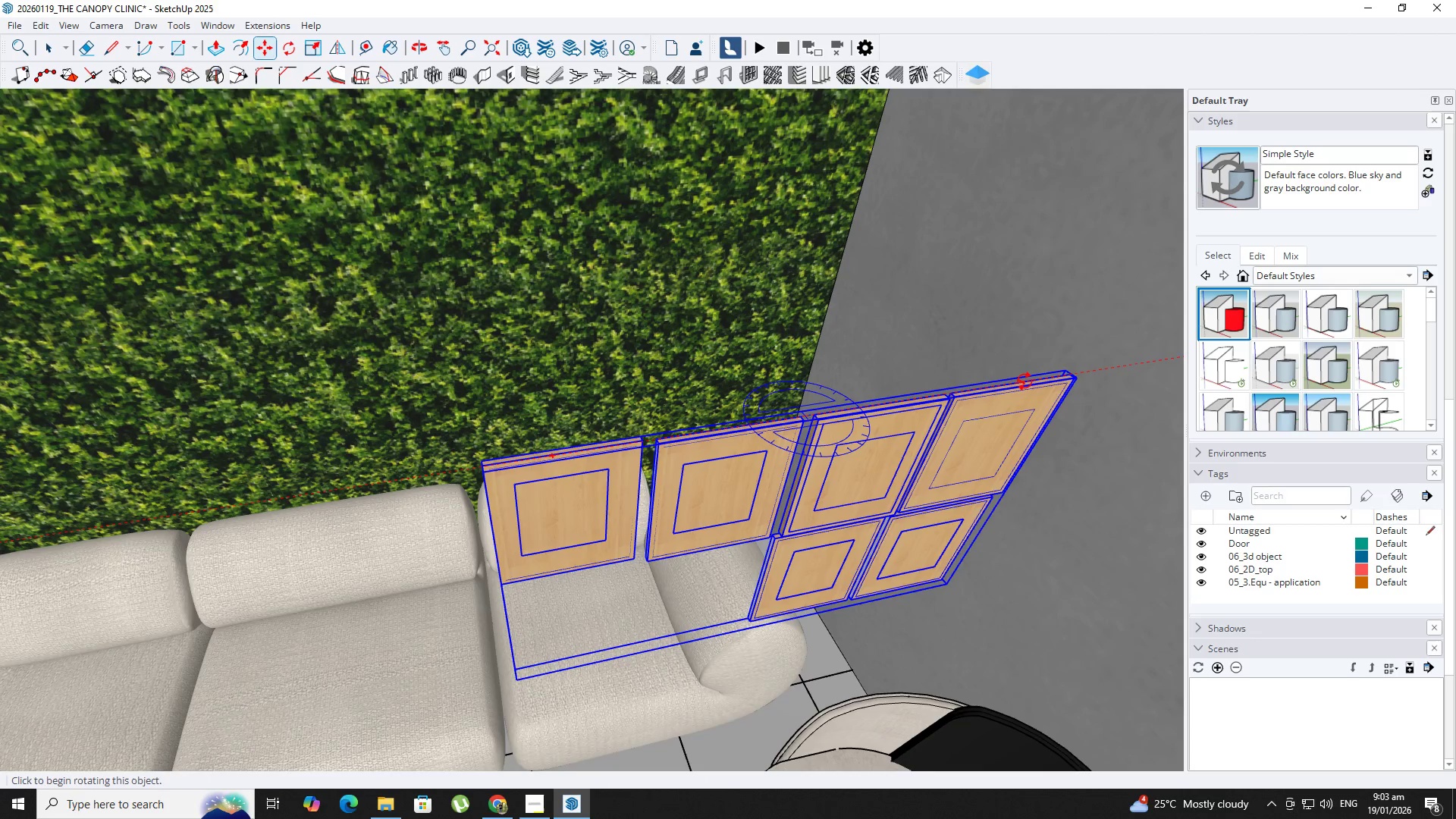 
left_click([1024, 381])
 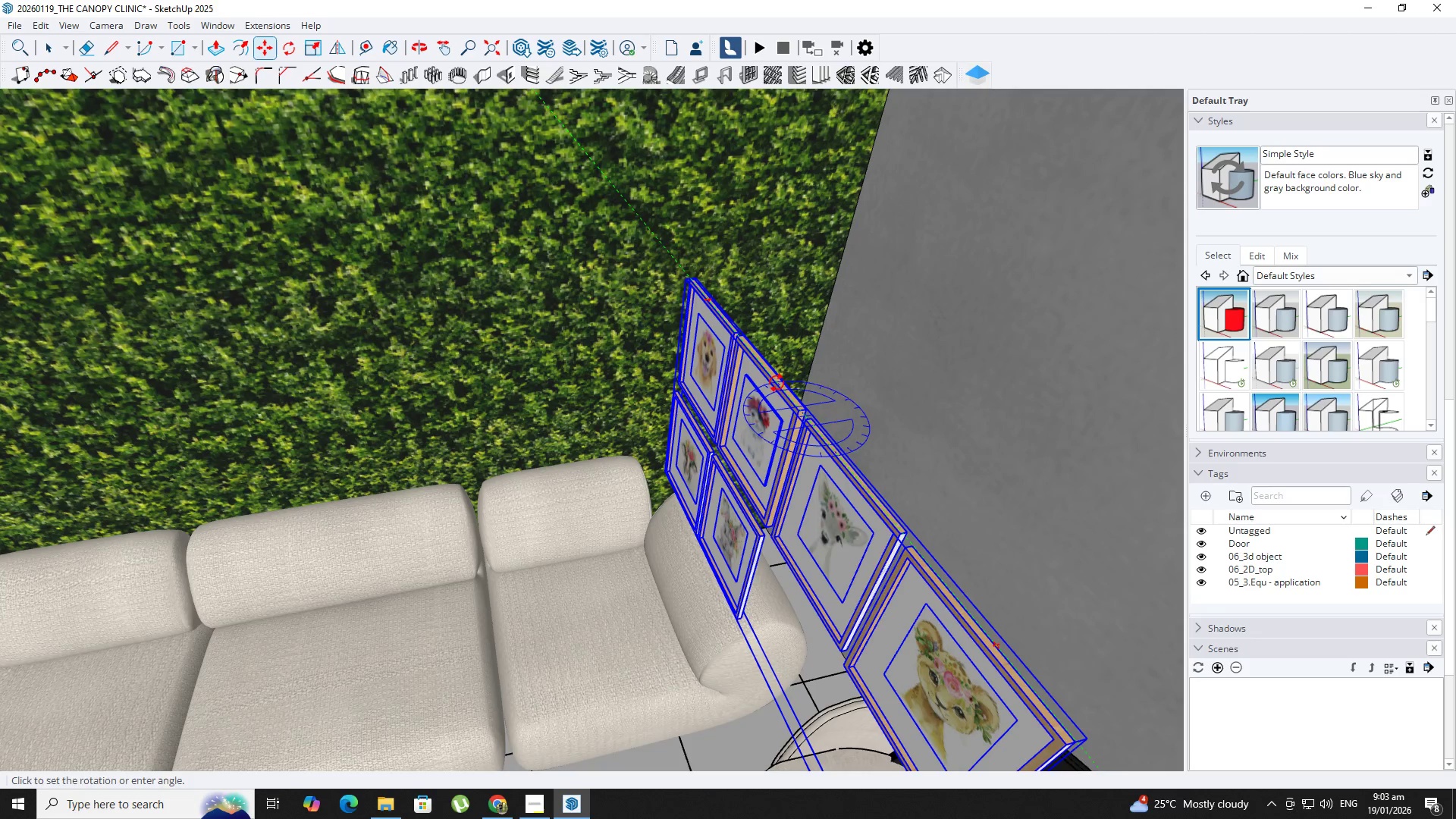 
left_click([793, 386])
 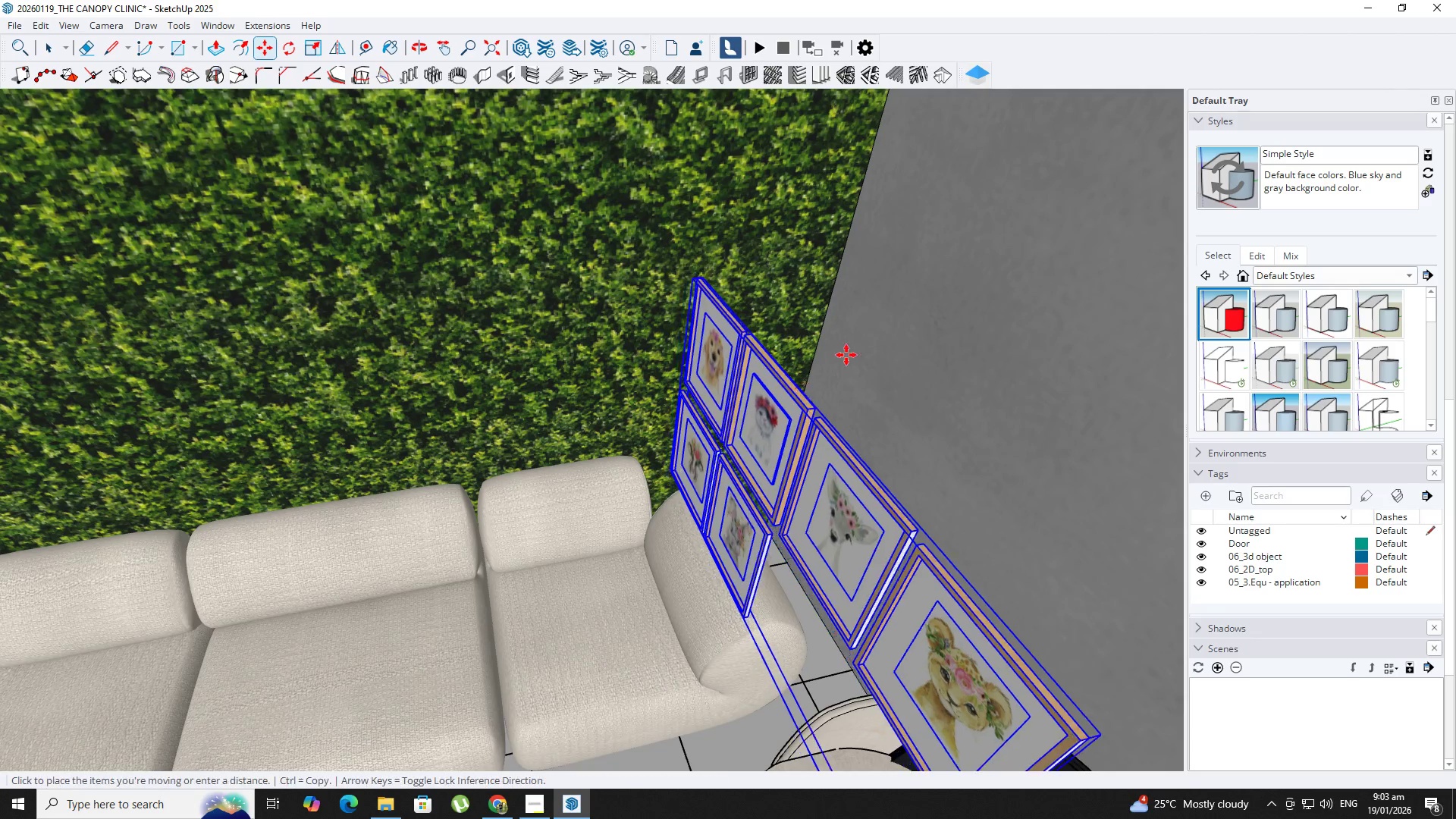 
key(ArrowLeft)
 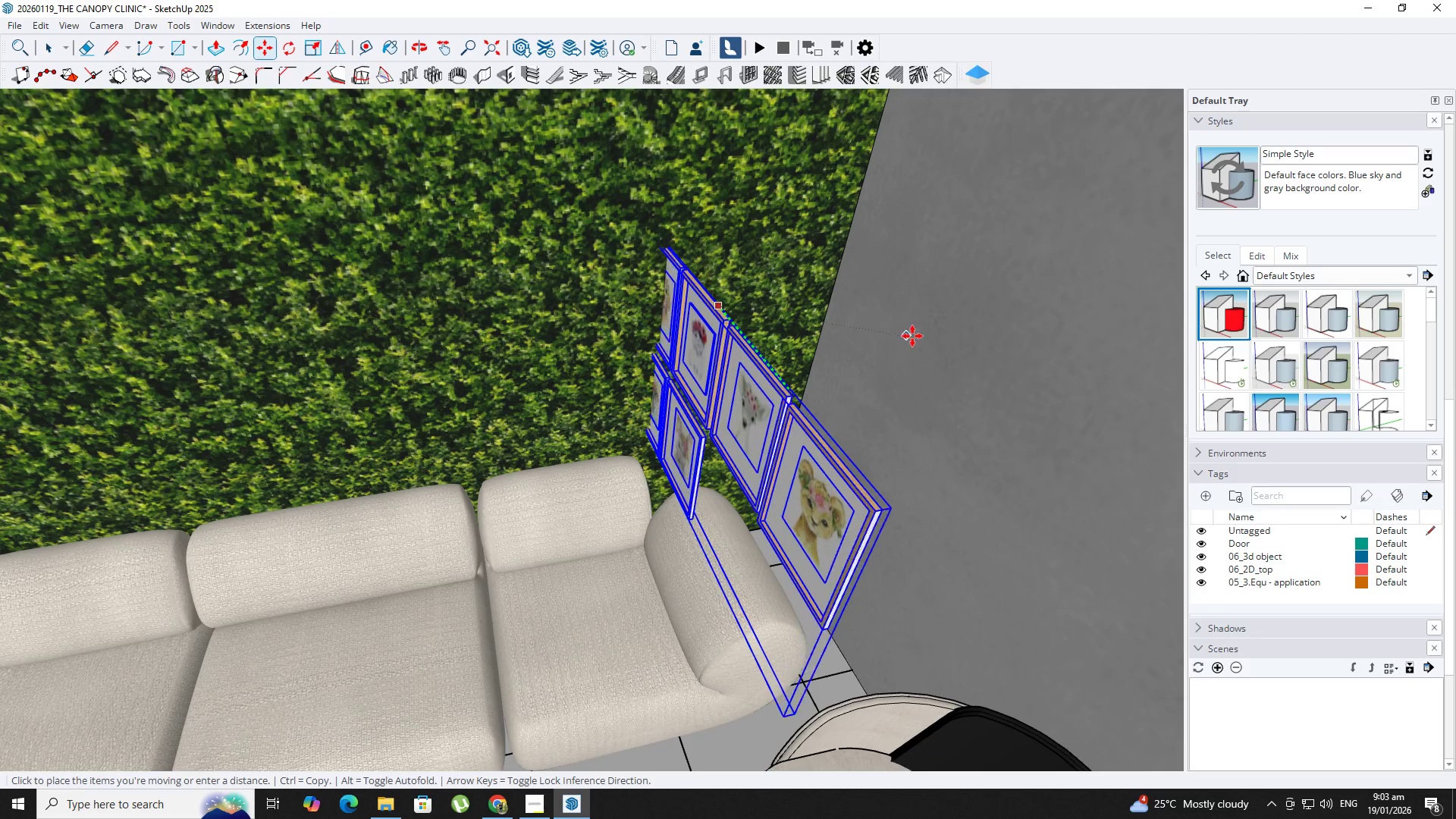 
key(ArrowRight)
 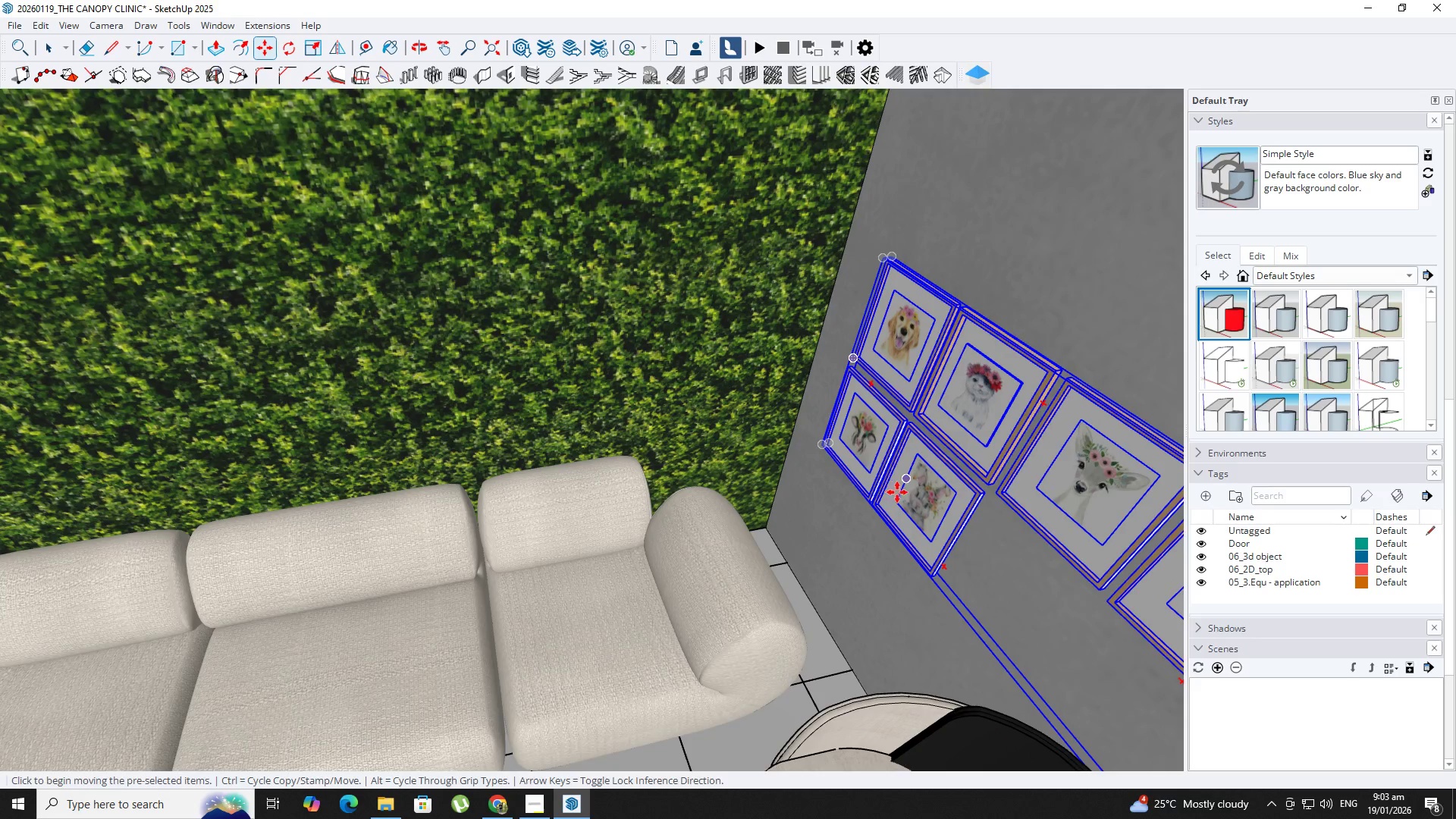 
hold_key(key=ShiftLeft, duration=0.41)
 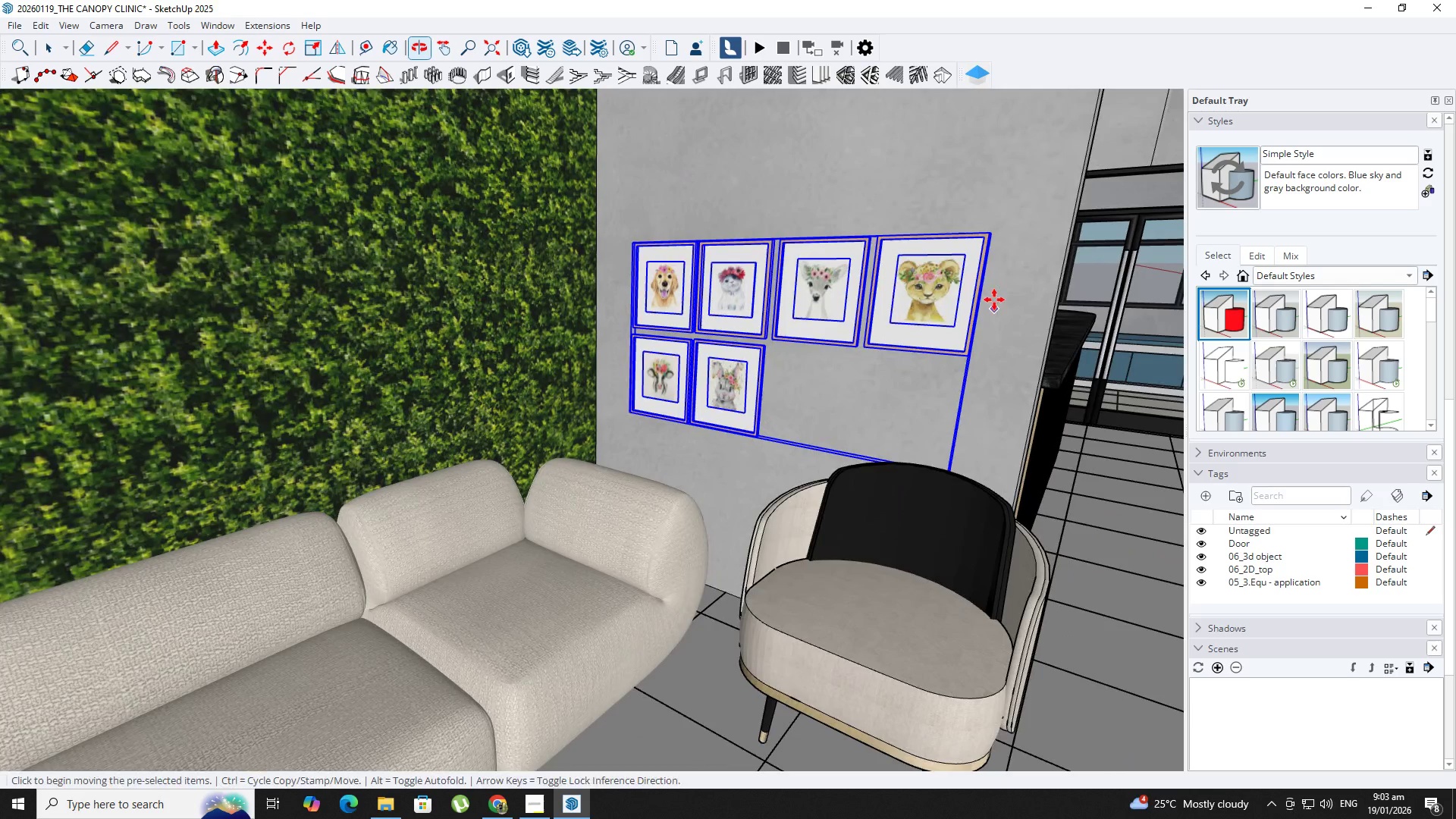 
key(Space)
 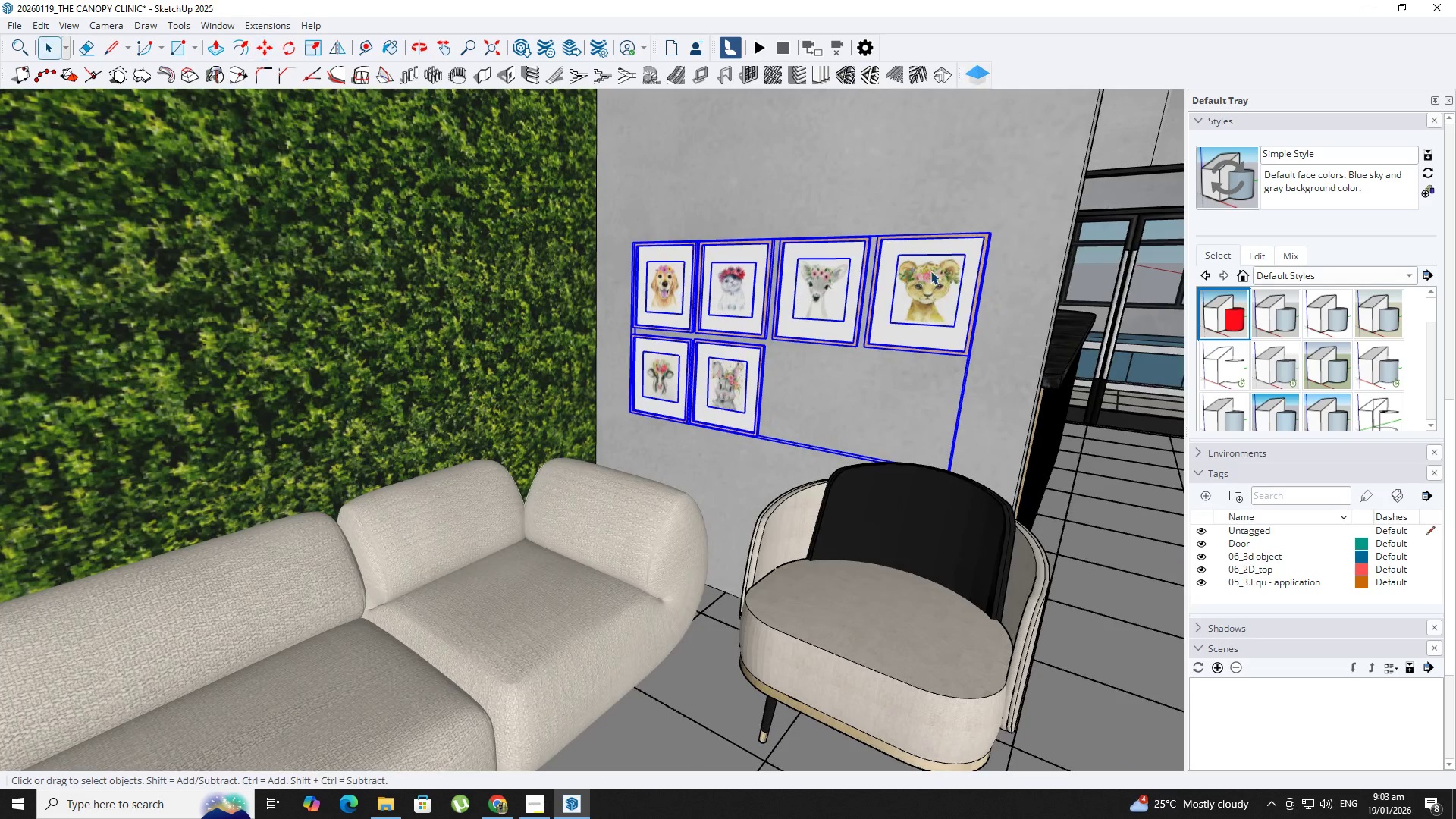 
double_click([930, 270])
 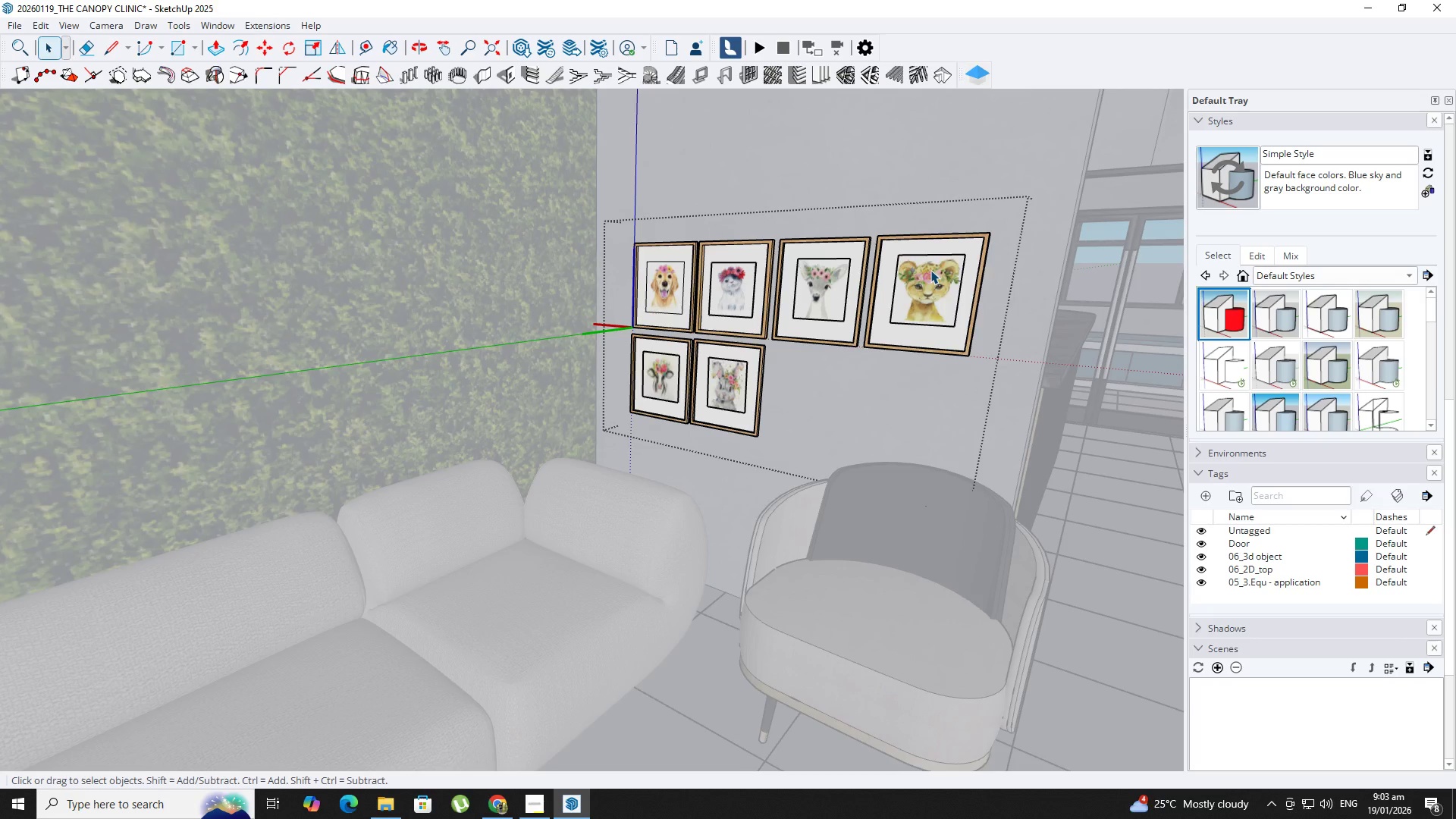 
triple_click([930, 270])
 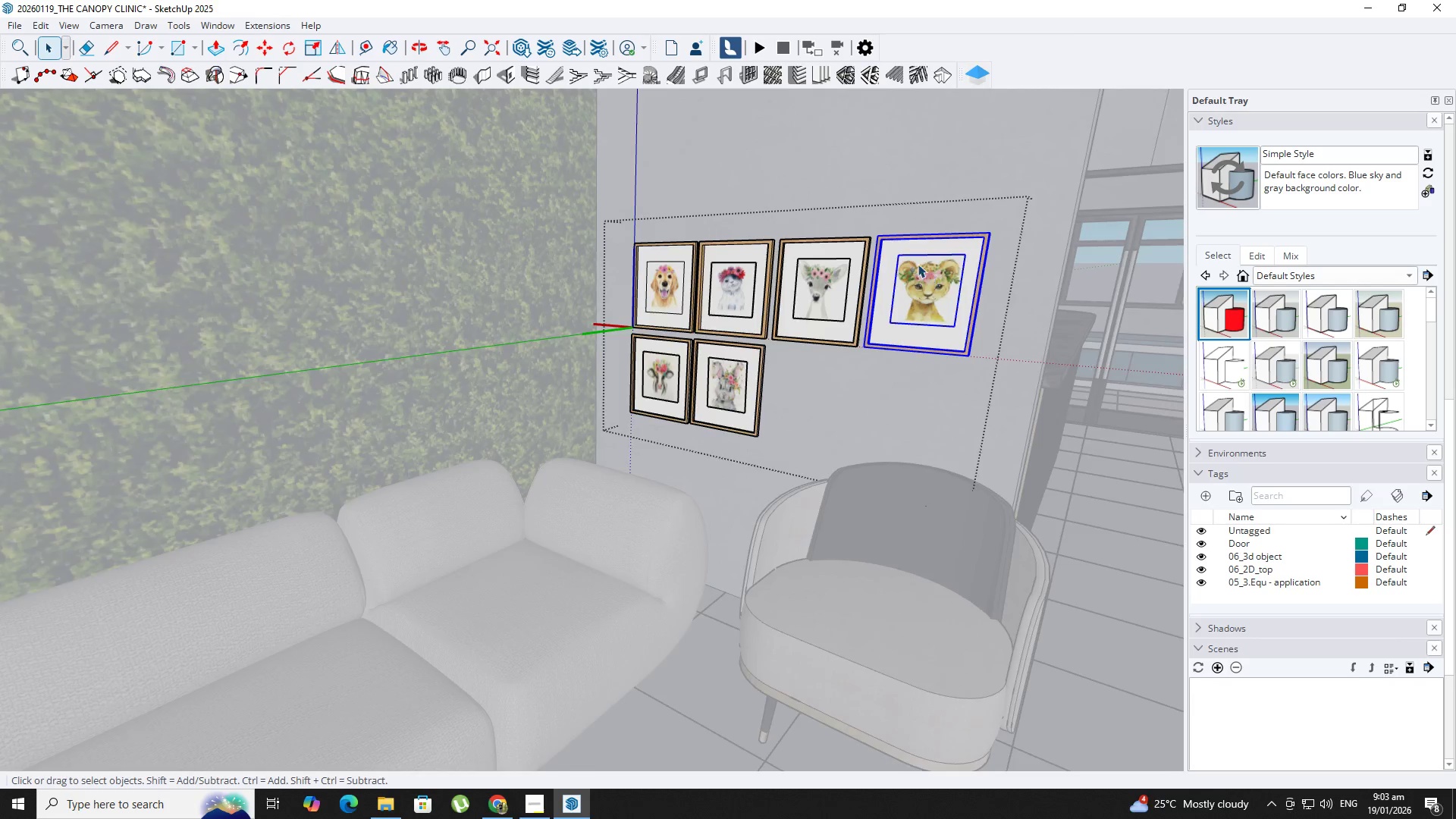 
key(M)
 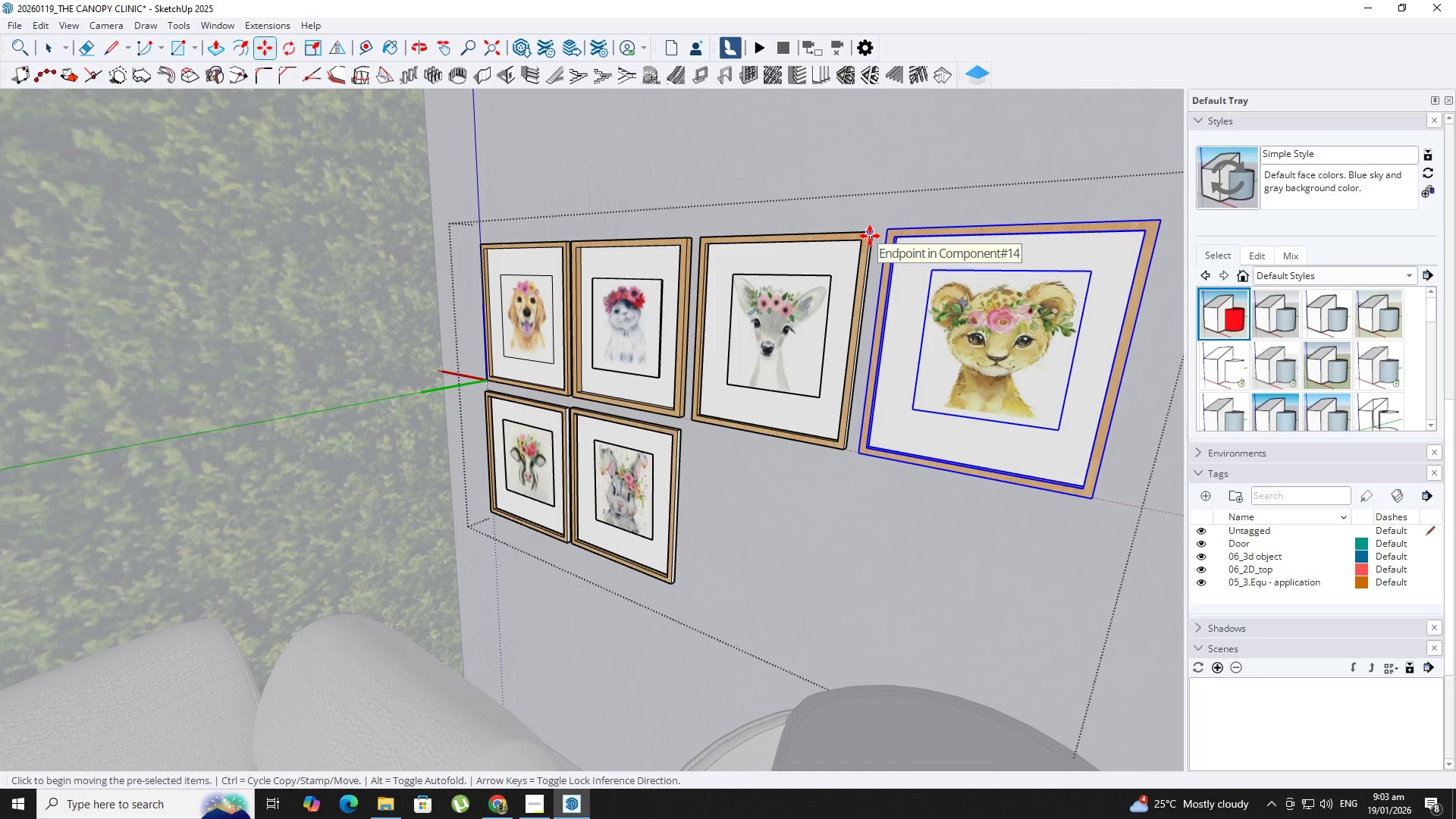 
scroll: coordinate [853, 234], scroll_direction: up, amount: 8.0
 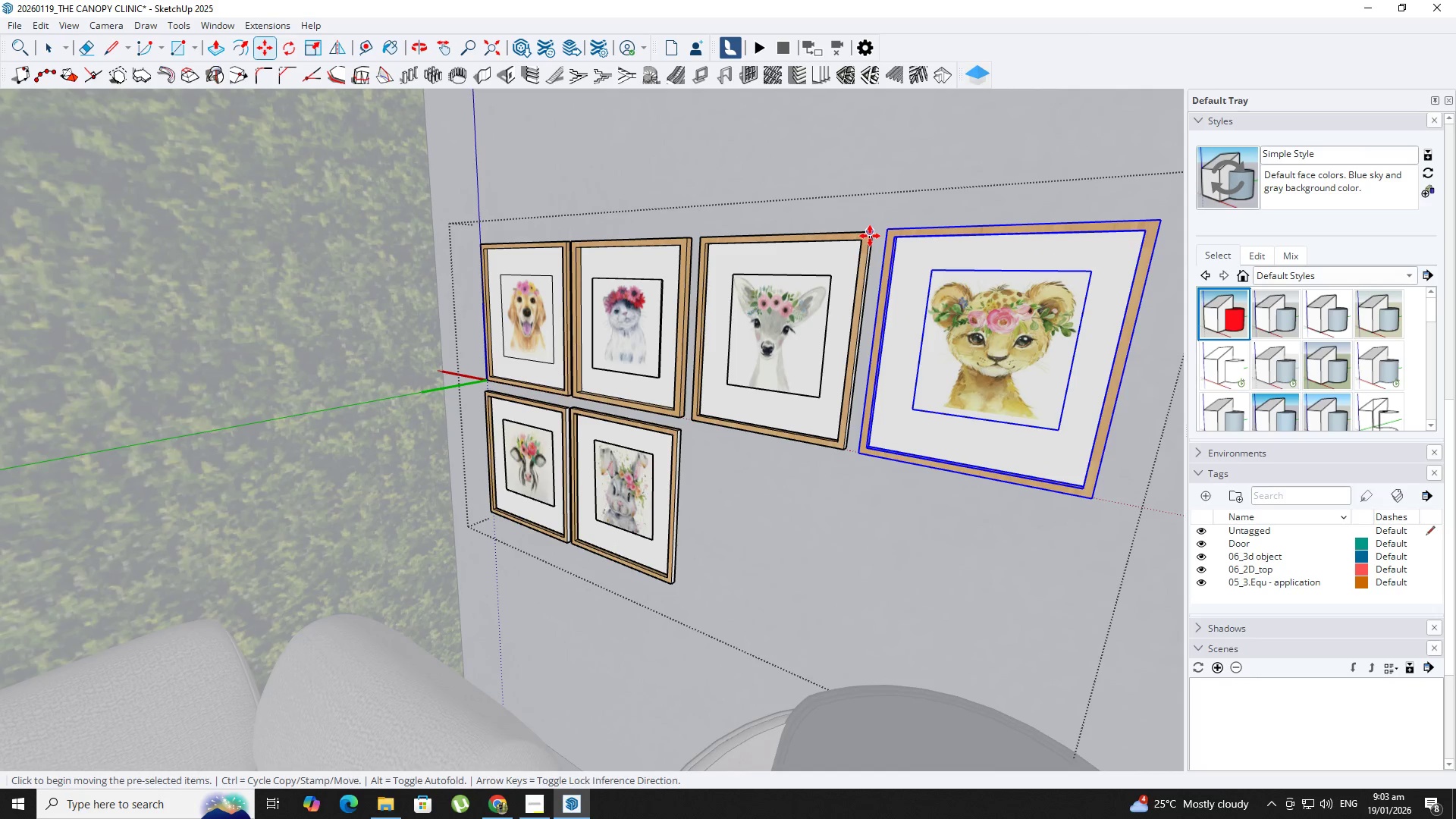 
key(Control+ControlLeft)
 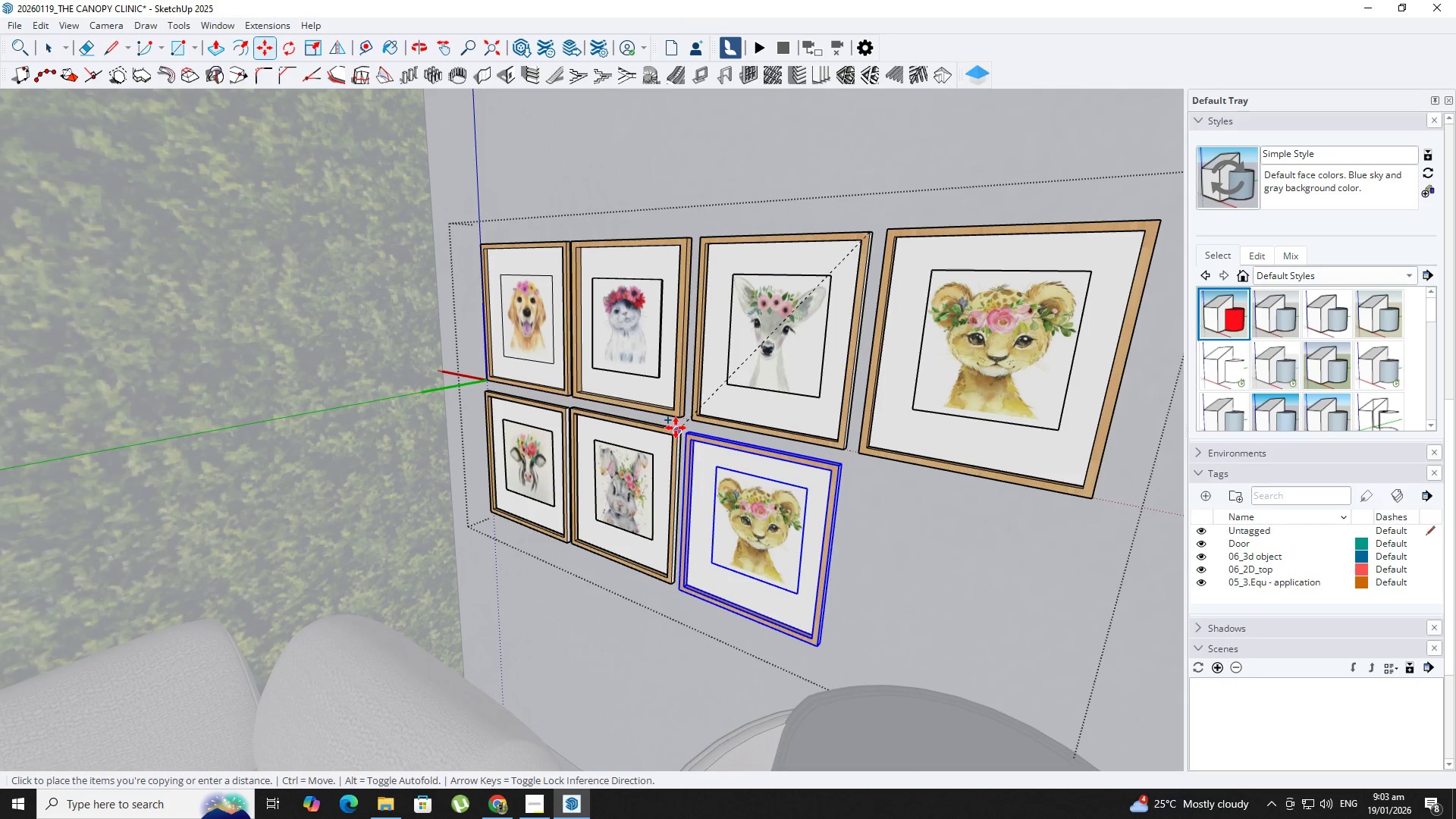 
left_click([676, 428])
 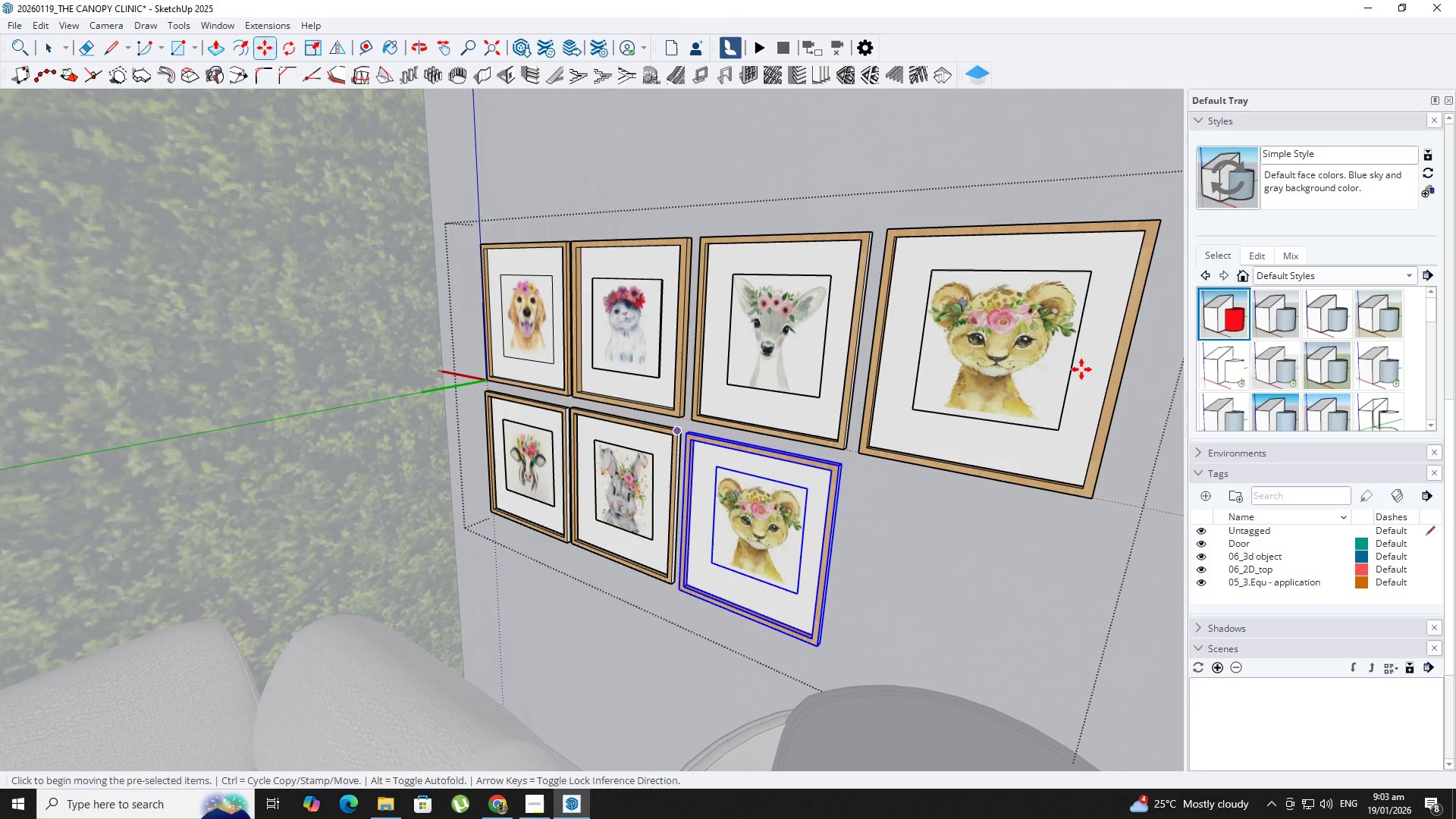 
key(Space)
 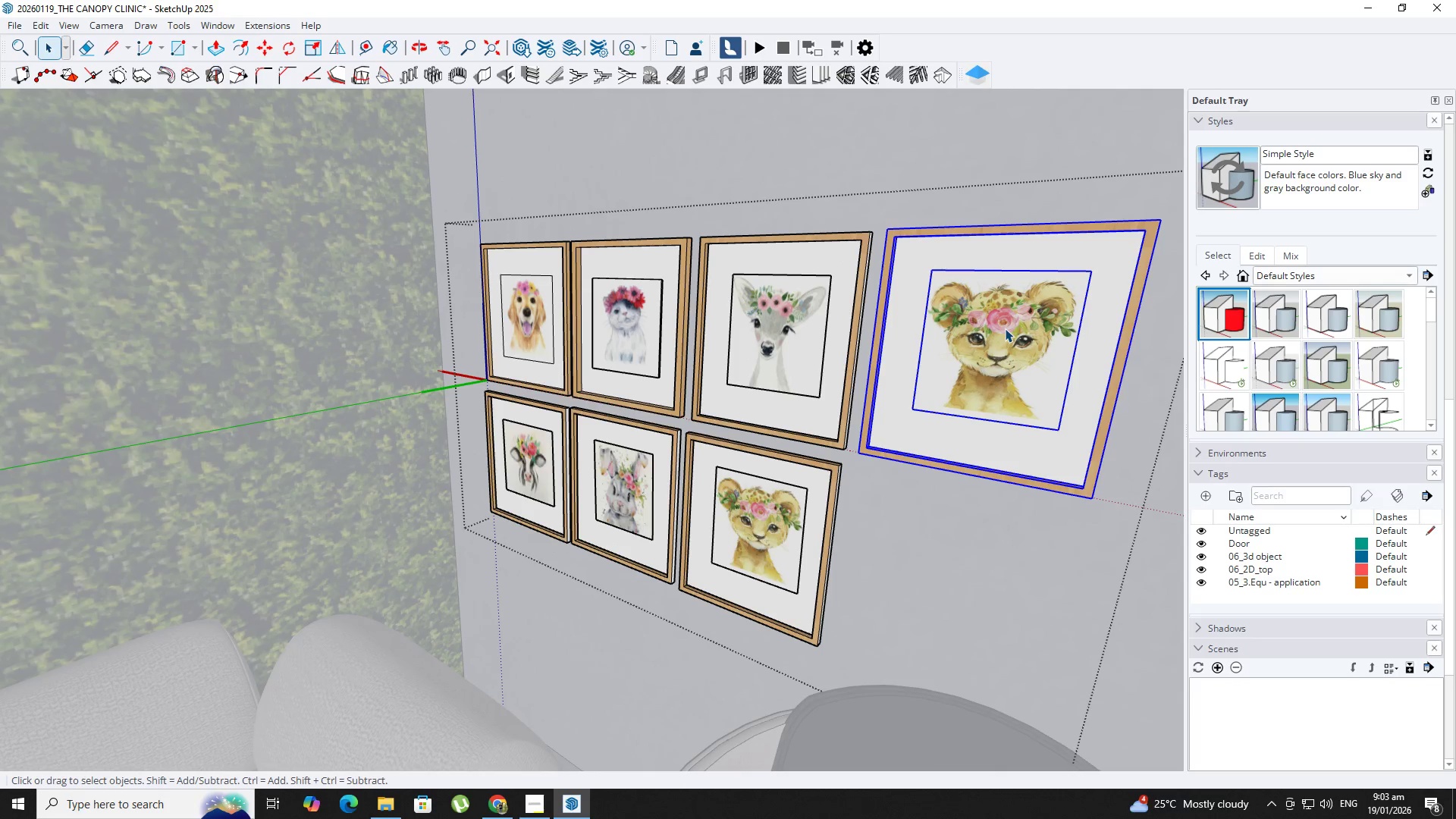 
key(Delete)
 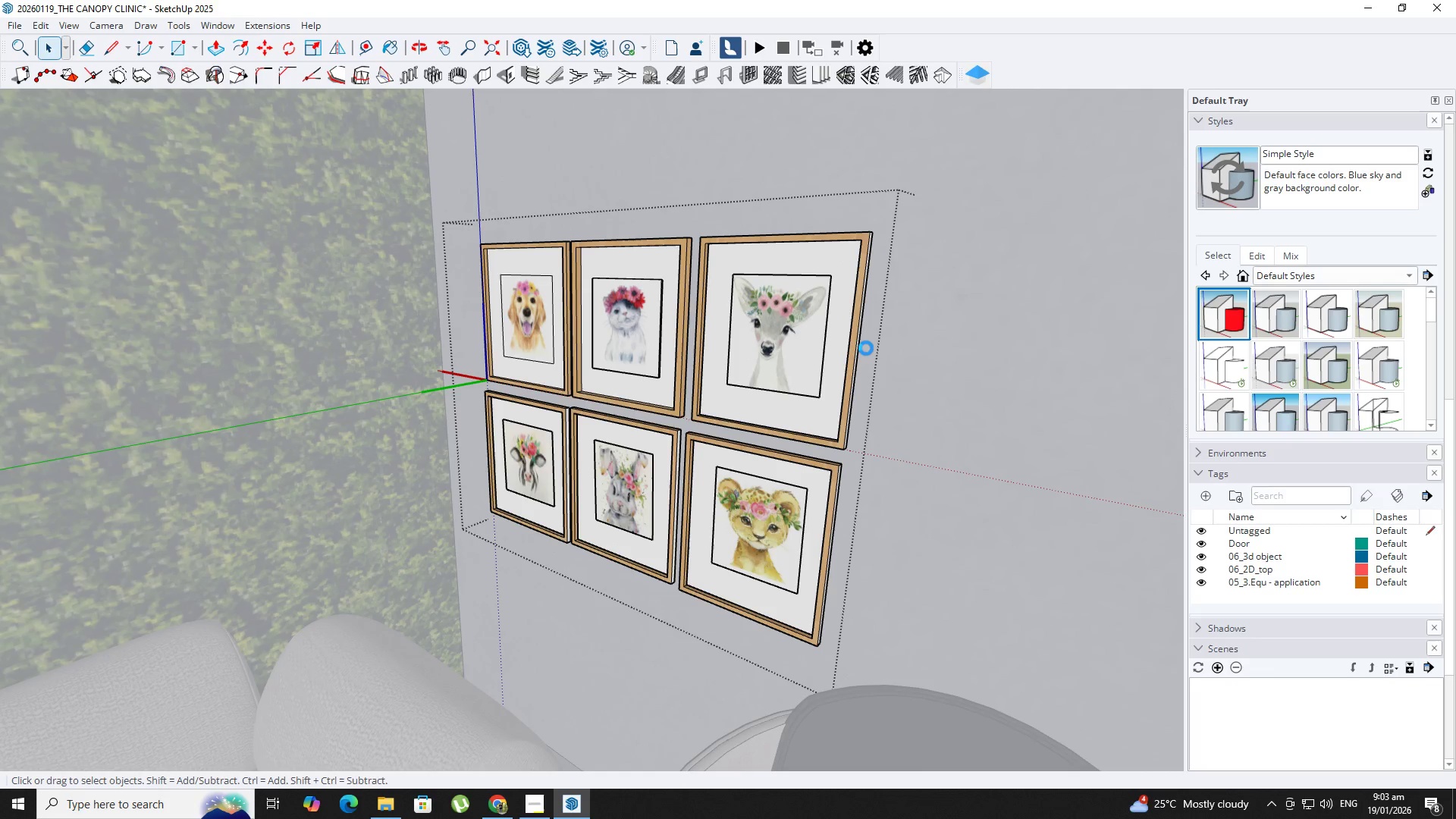 
scroll: coordinate [867, 348], scroll_direction: down, amount: 3.0
 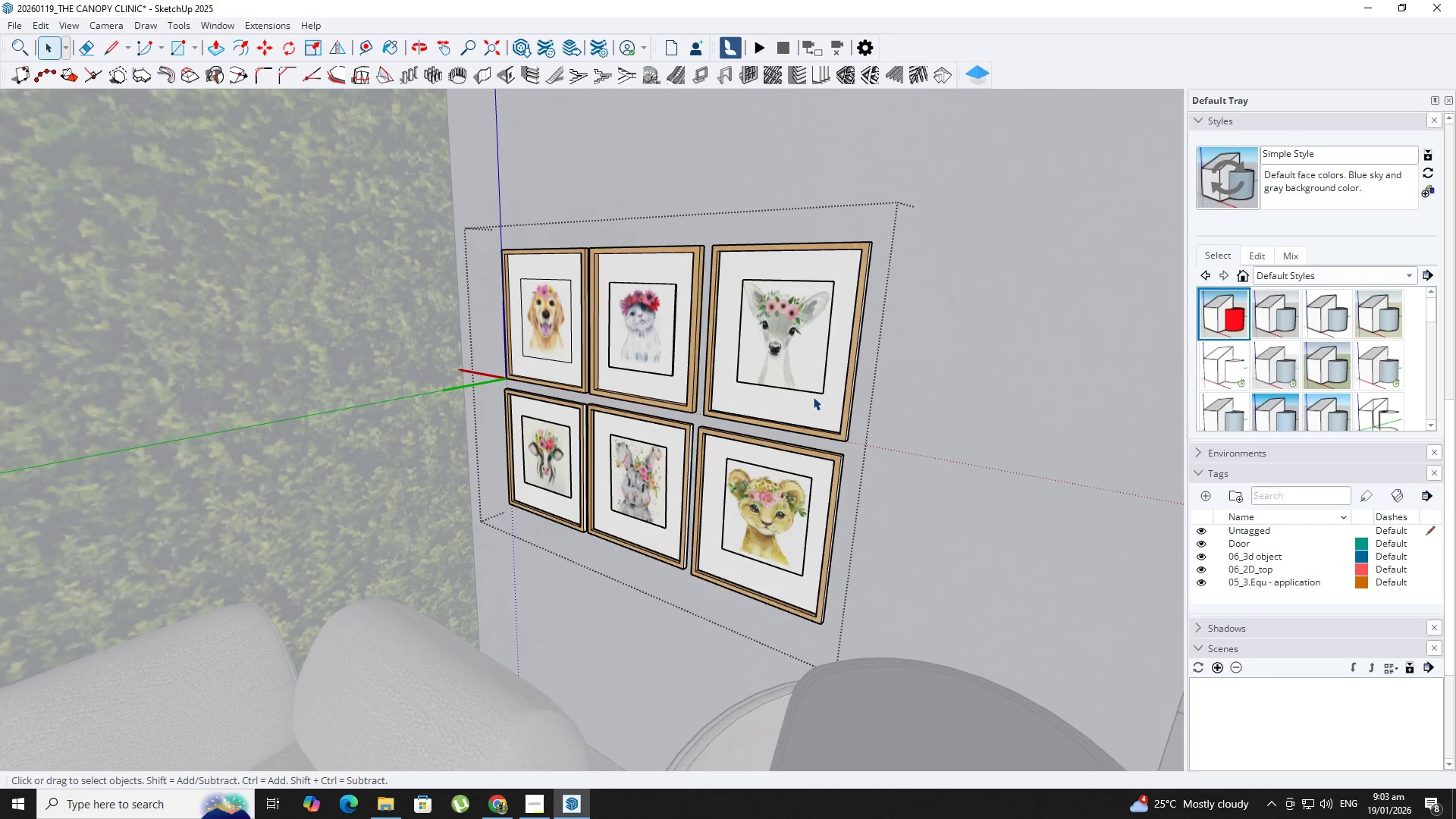 
scroll: coordinate [774, 294], scroll_direction: up, amount: 4.0
 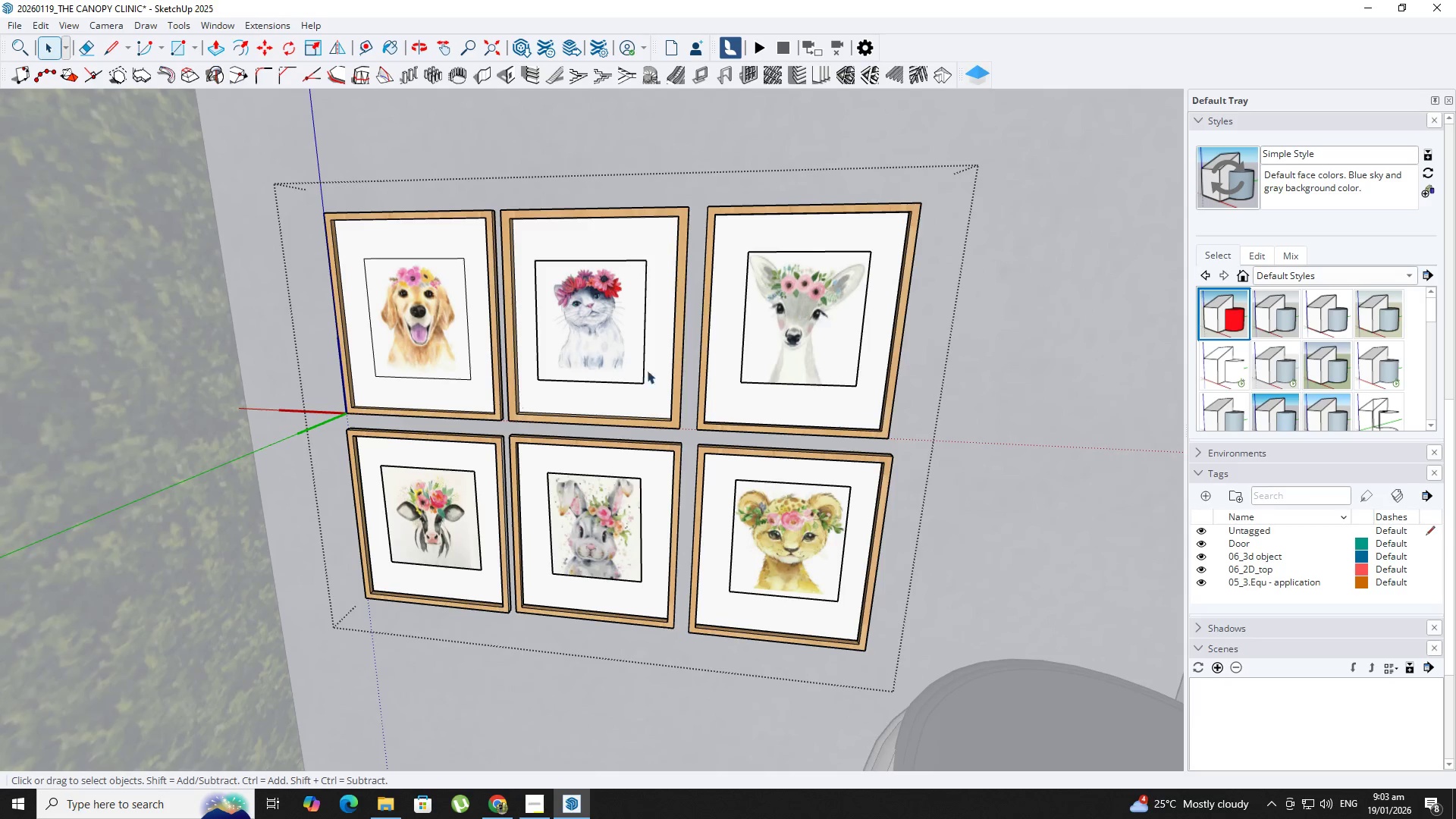 
left_click([611, 355])
 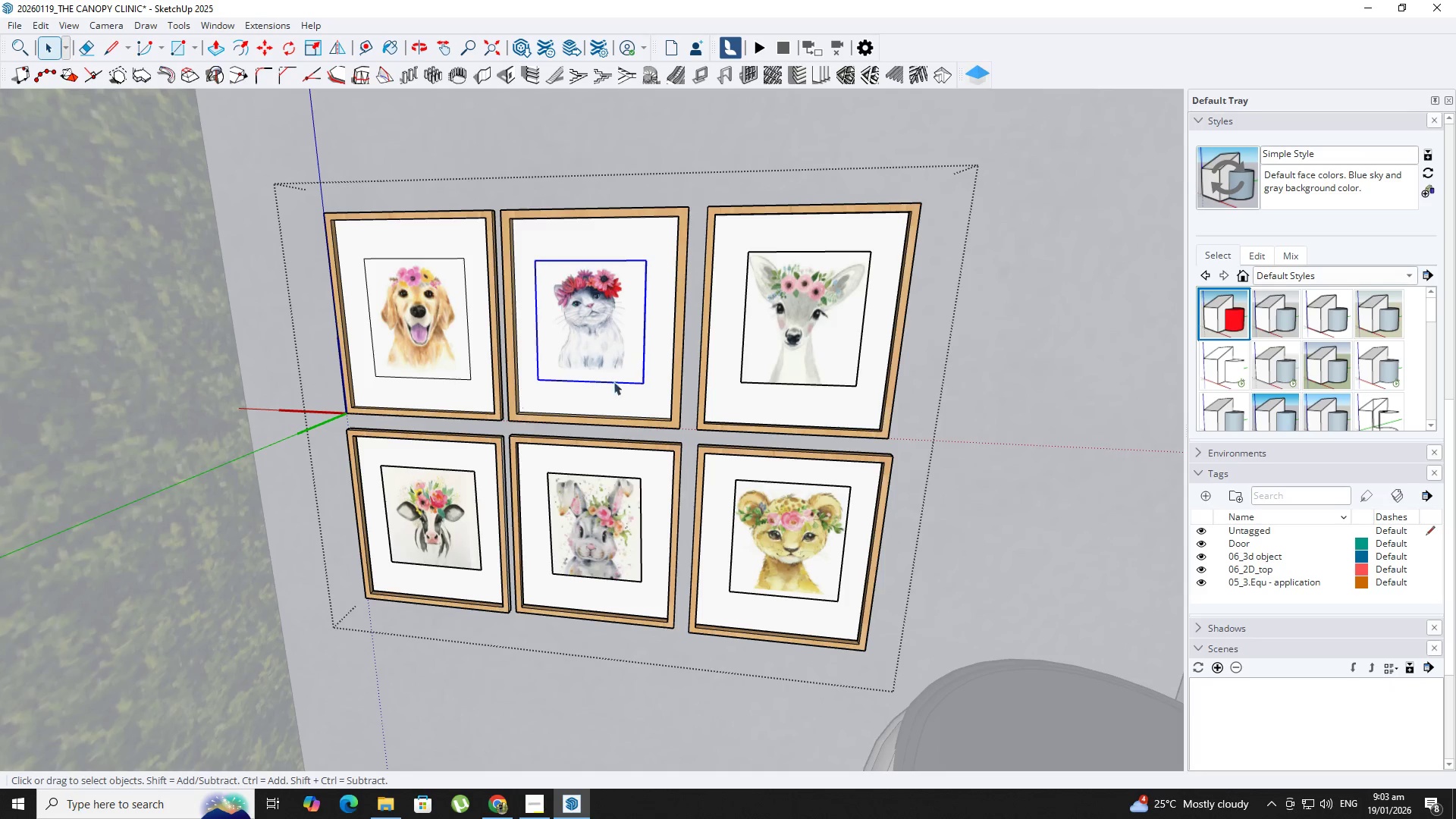 
hold_key(key=ShiftLeft, duration=0.31)
 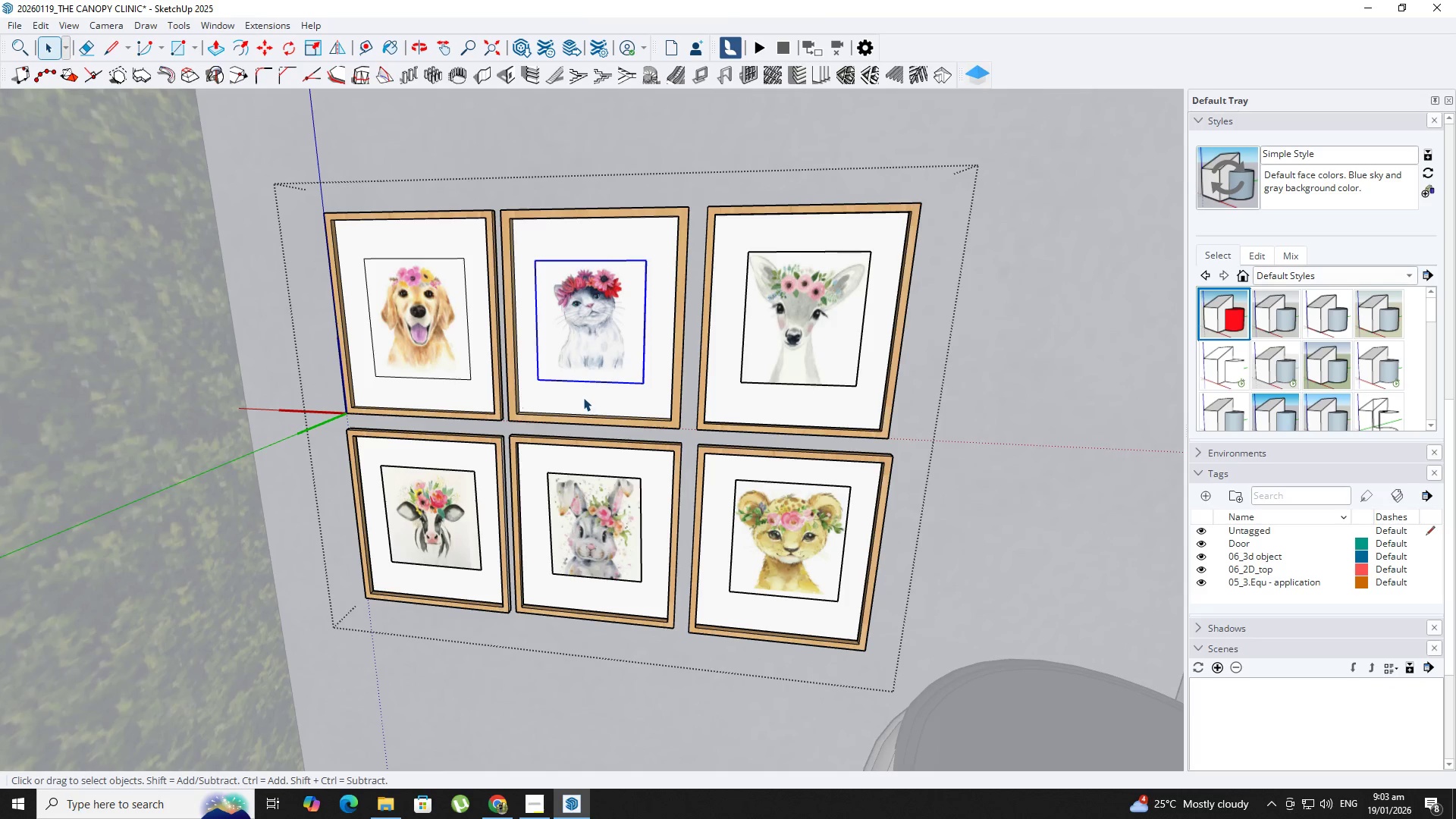 
hold_key(key=ShiftLeft, duration=1.5)
left_click([607, 401])
 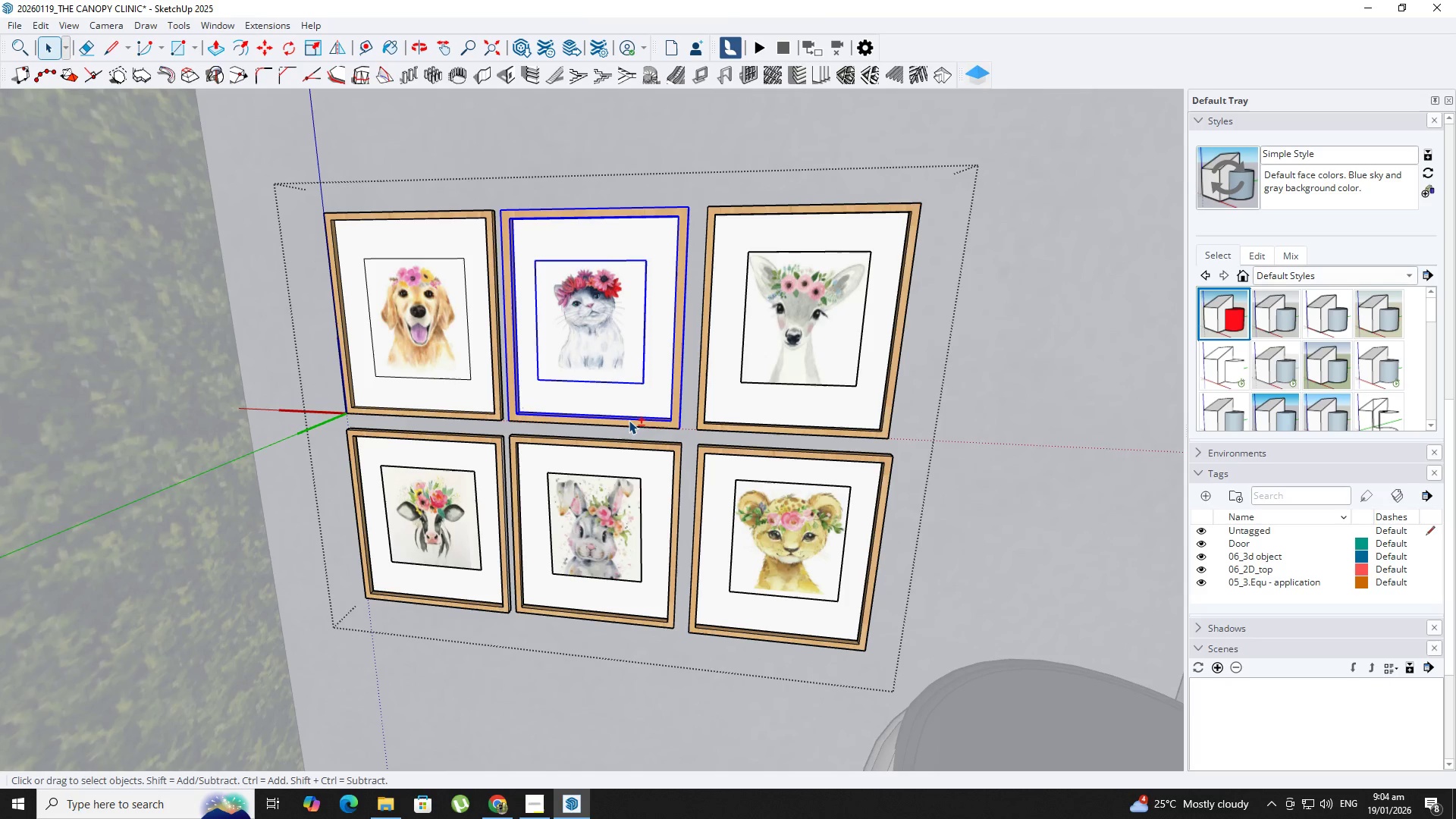 
hold_key(key=ShiftLeft, duration=0.92)
left_click([633, 422])
 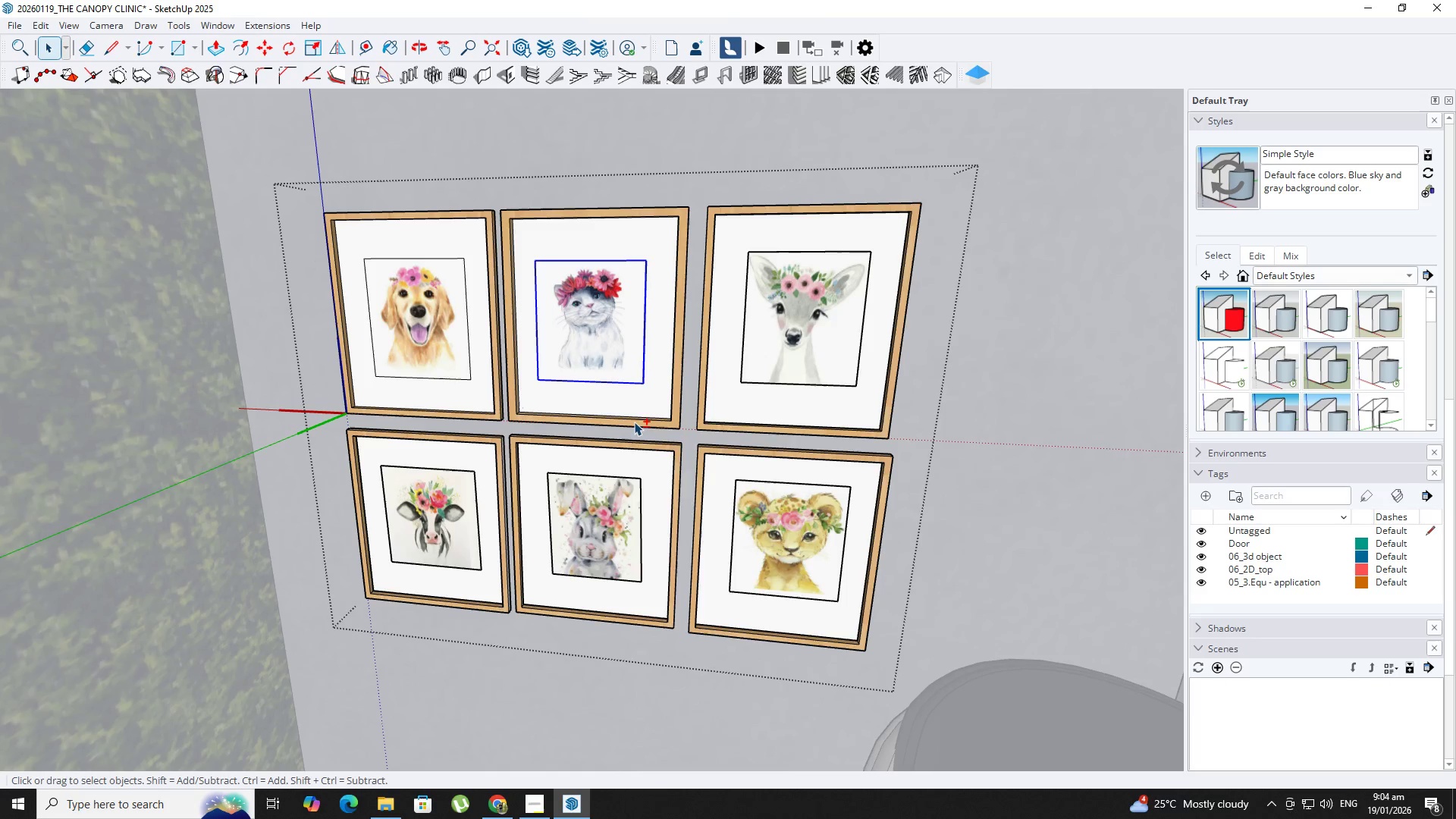 
right_click([634, 422])
 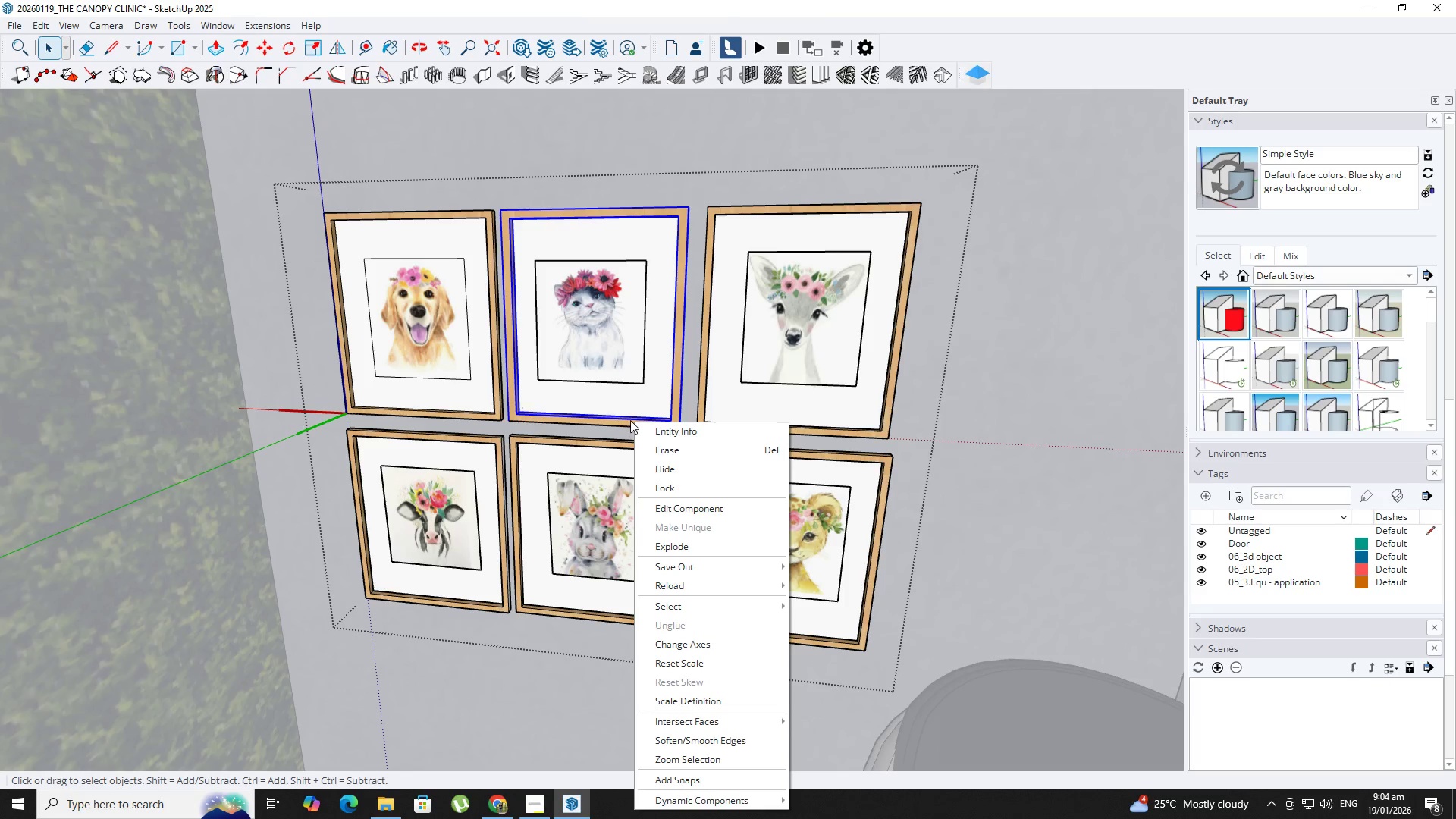 
key(Backquote)
 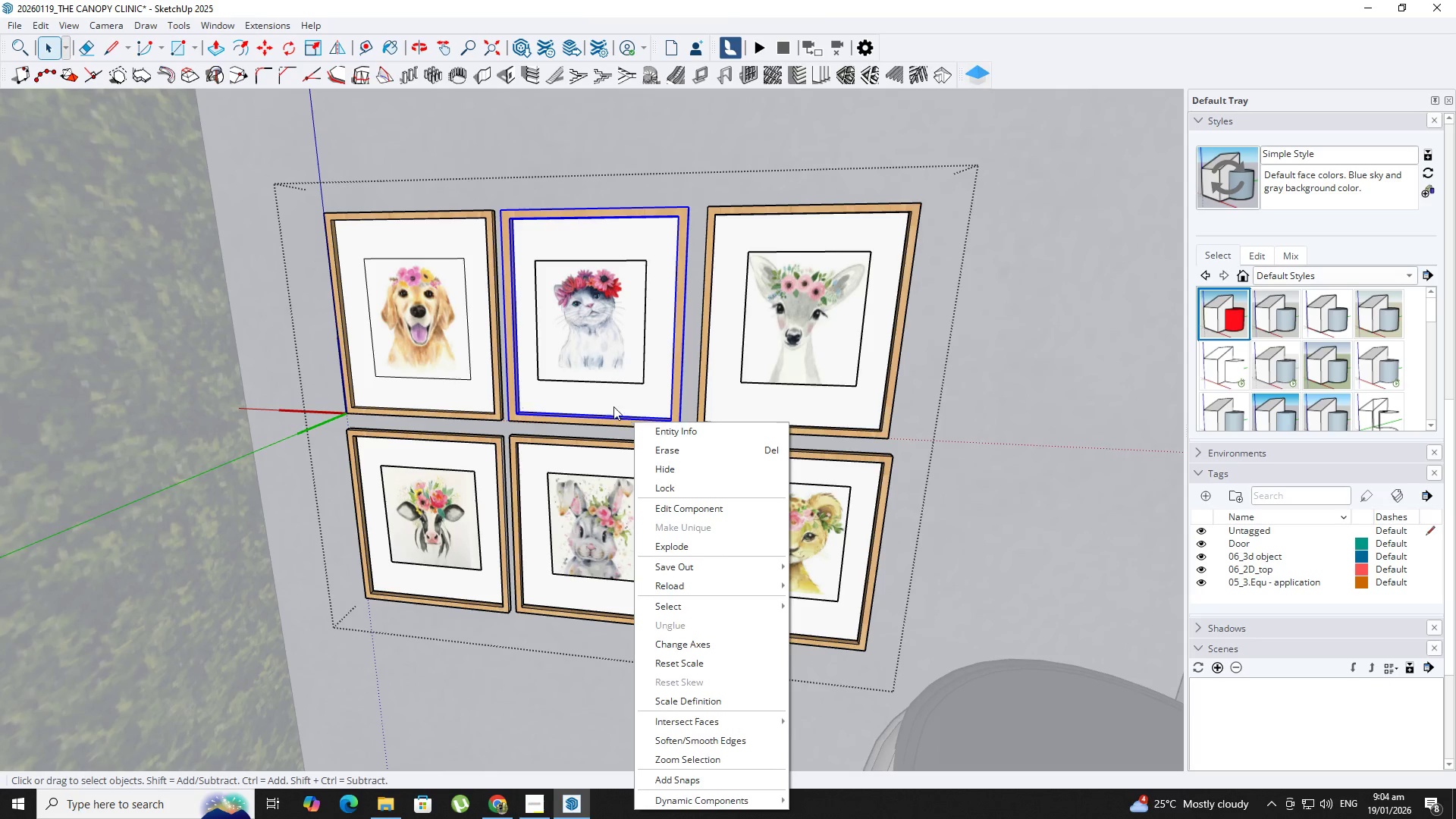 
left_click([613, 406])
 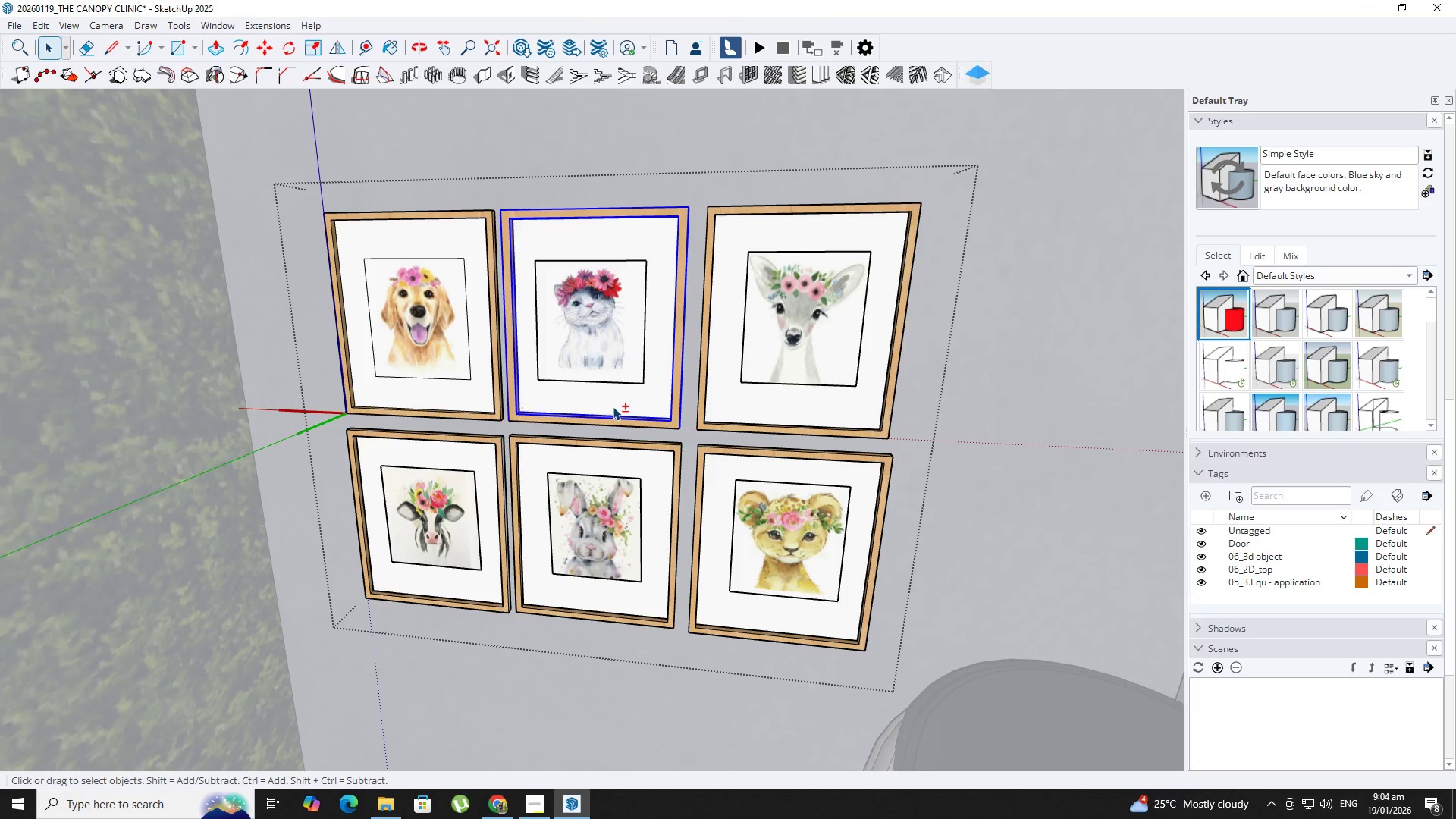 
key(Backquote)
 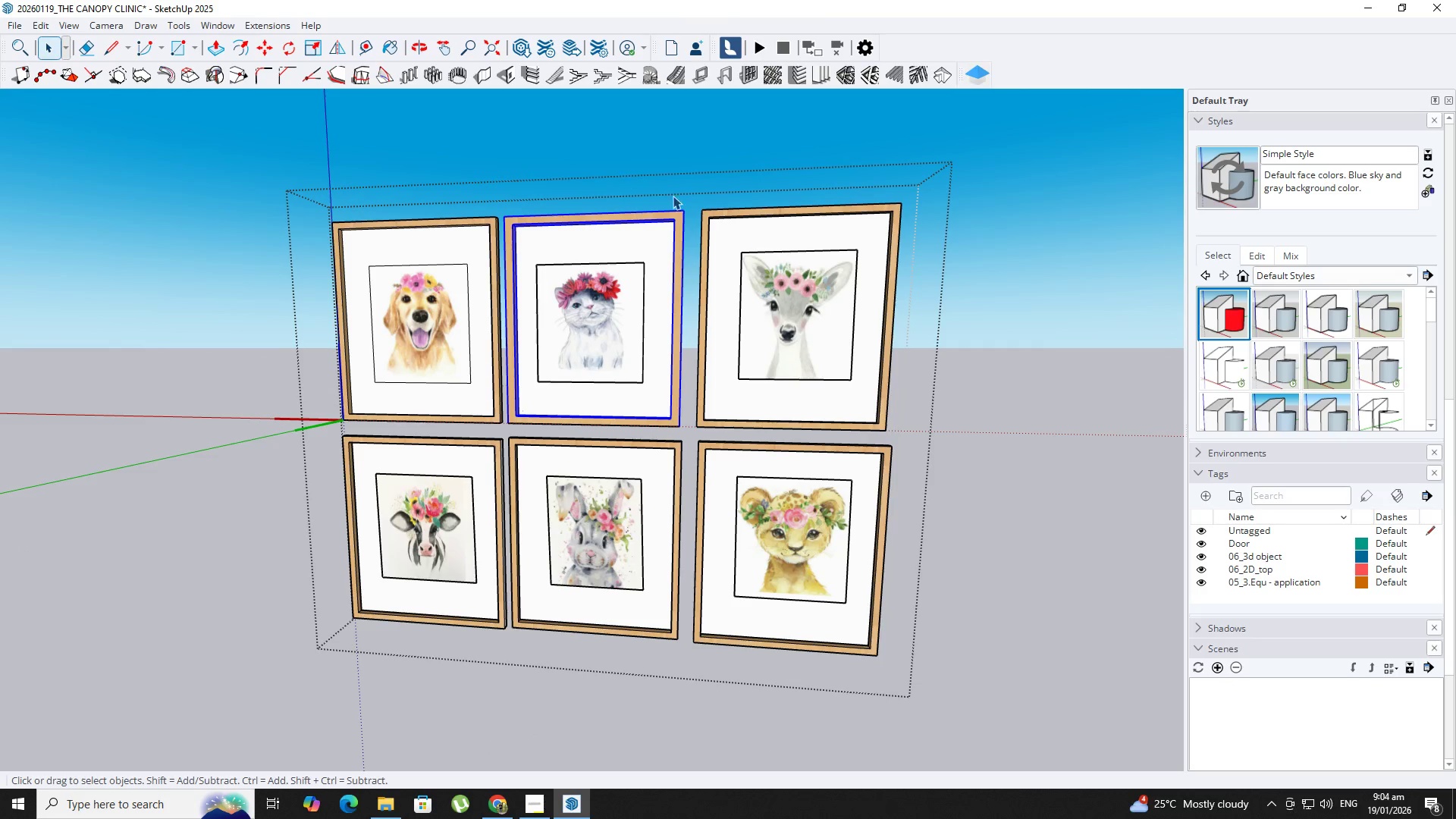 
left_click_drag(start_coordinate=[682, 192], to_coordinate=[532, 425])
 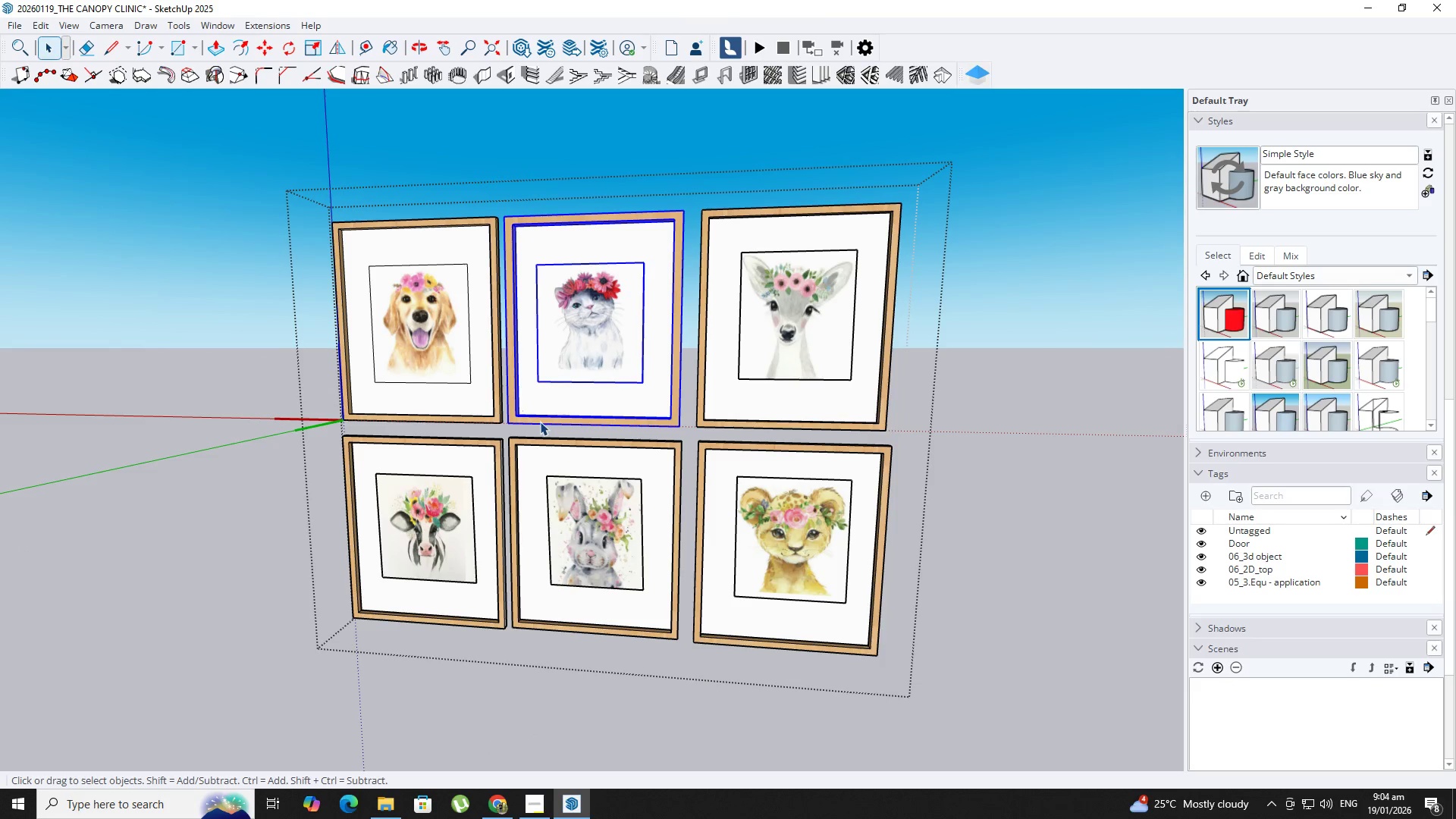 
right_click([540, 419])
 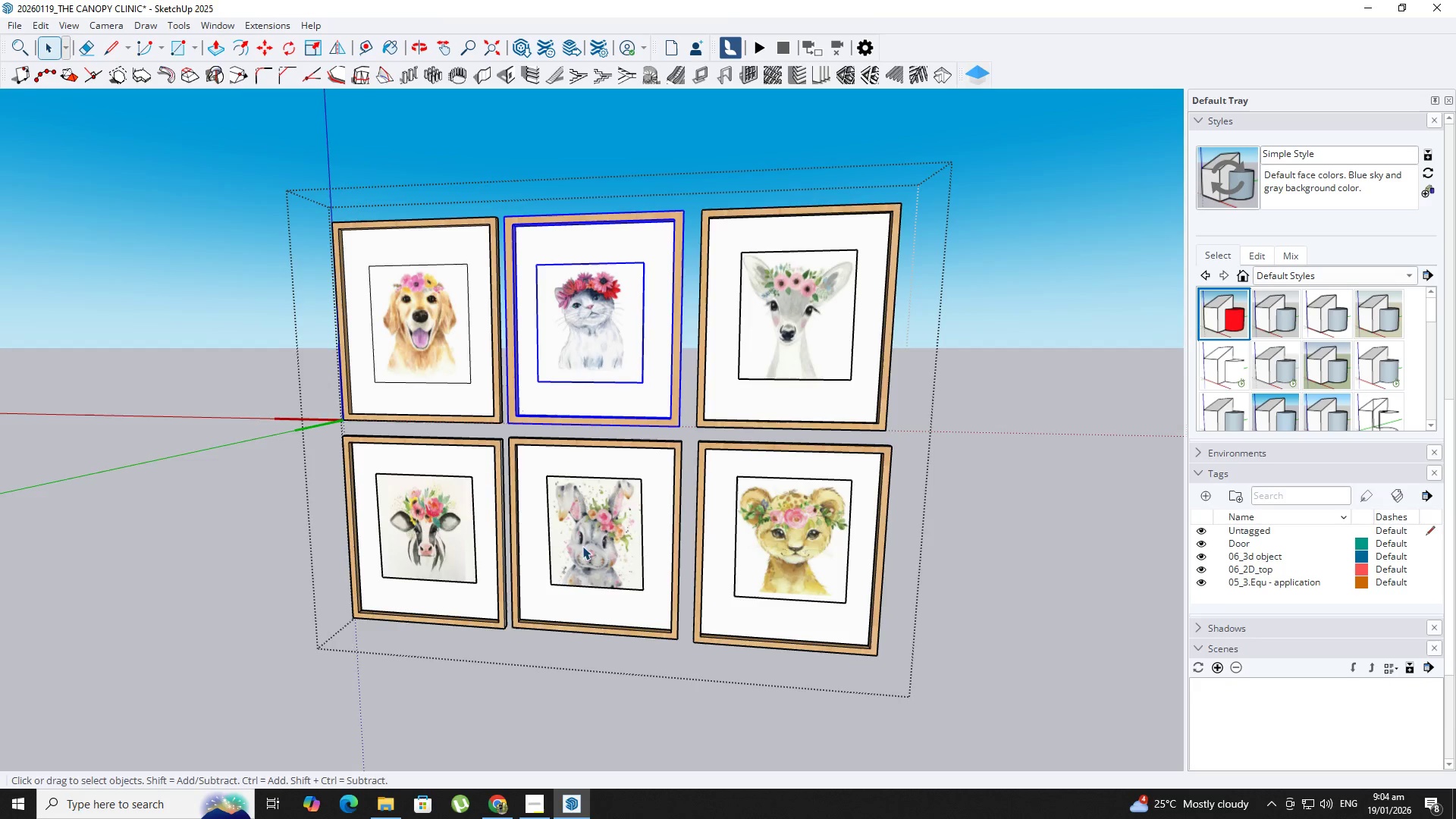 
scroll: coordinate [651, 411], scroll_direction: up, amount: 1.0
 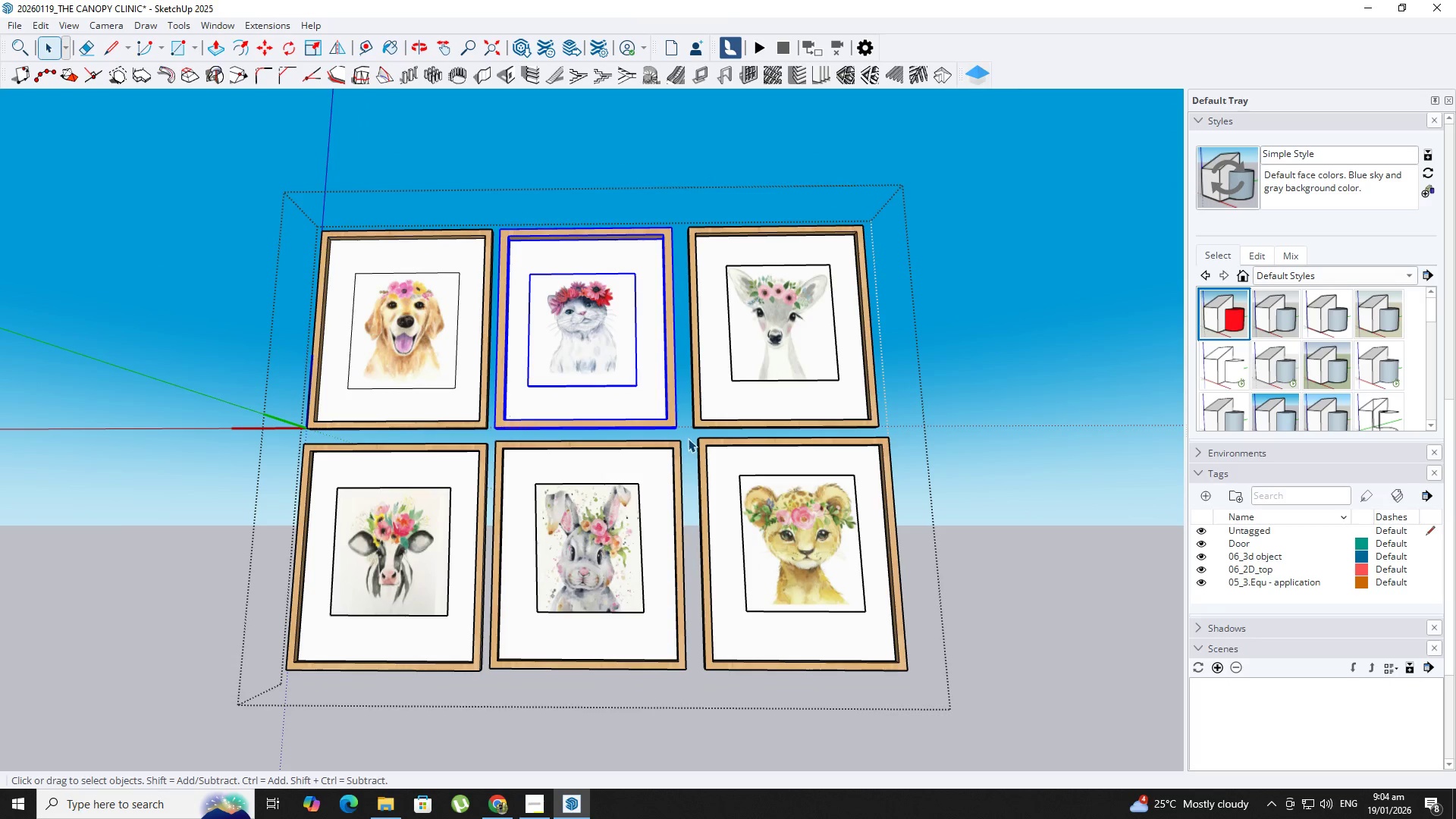 
left_click_drag(start_coordinate=[687, 437], to_coordinate=[529, 709])
 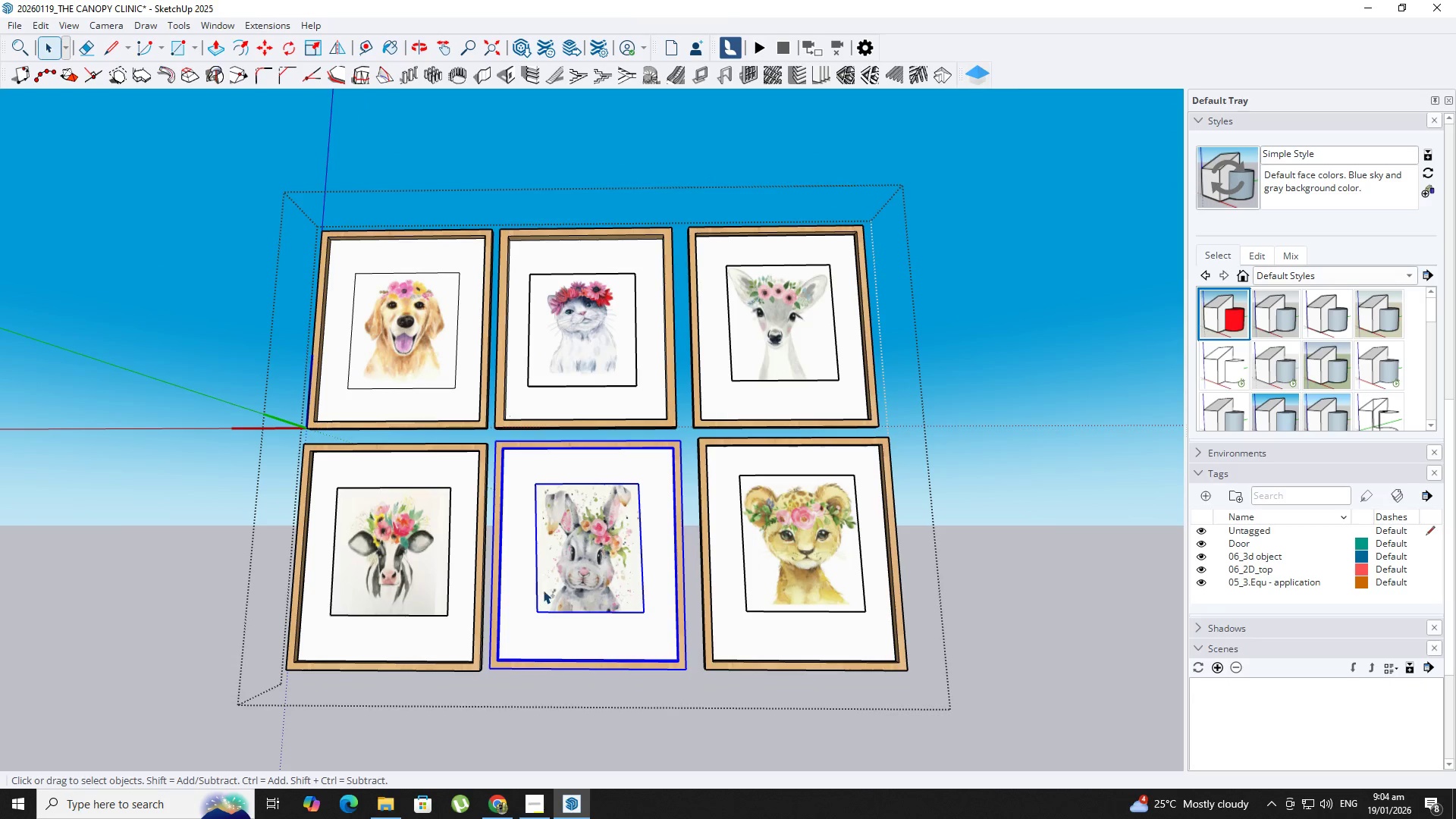 
right_click([545, 590])
 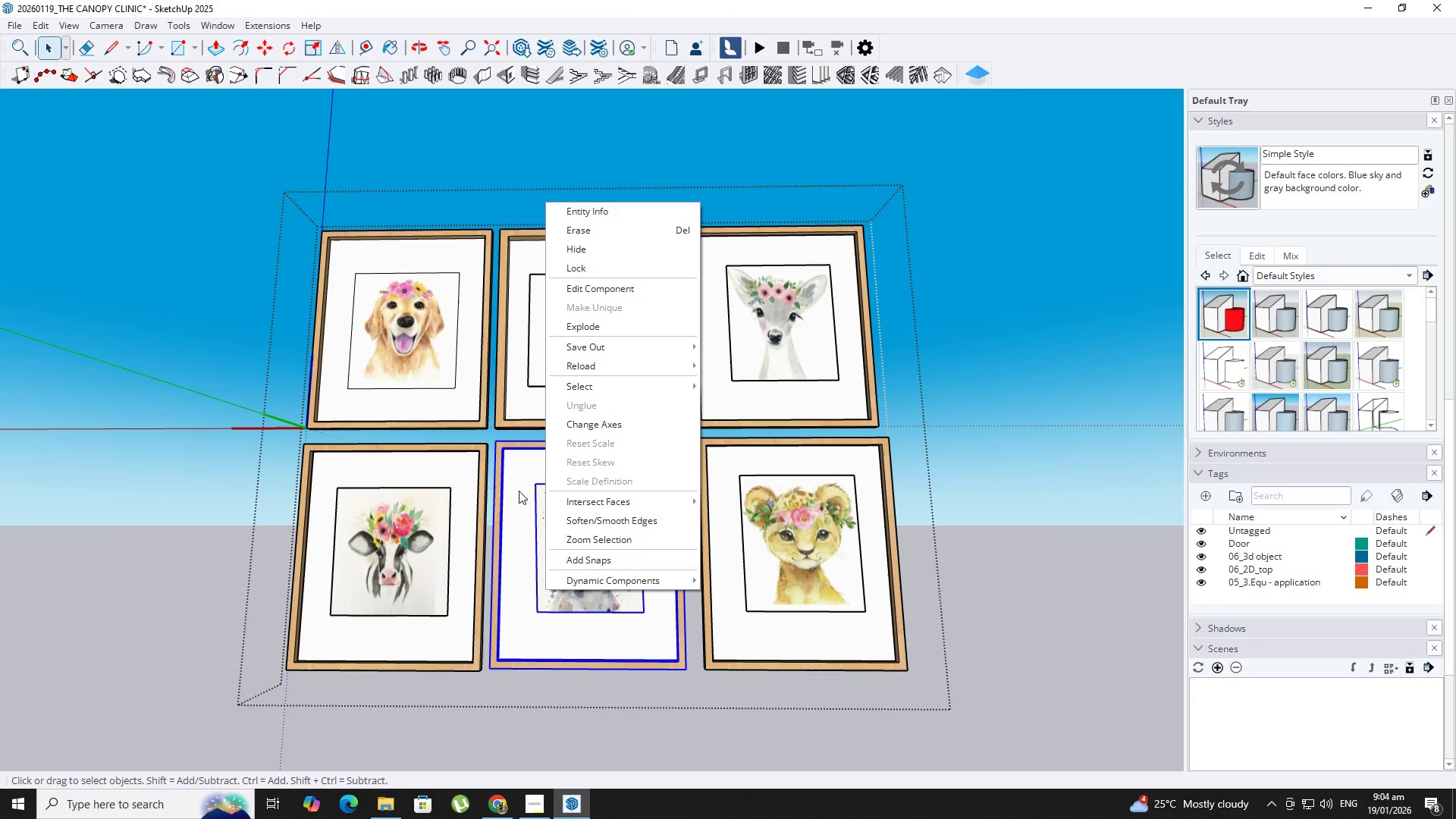 
left_click([527, 494])
 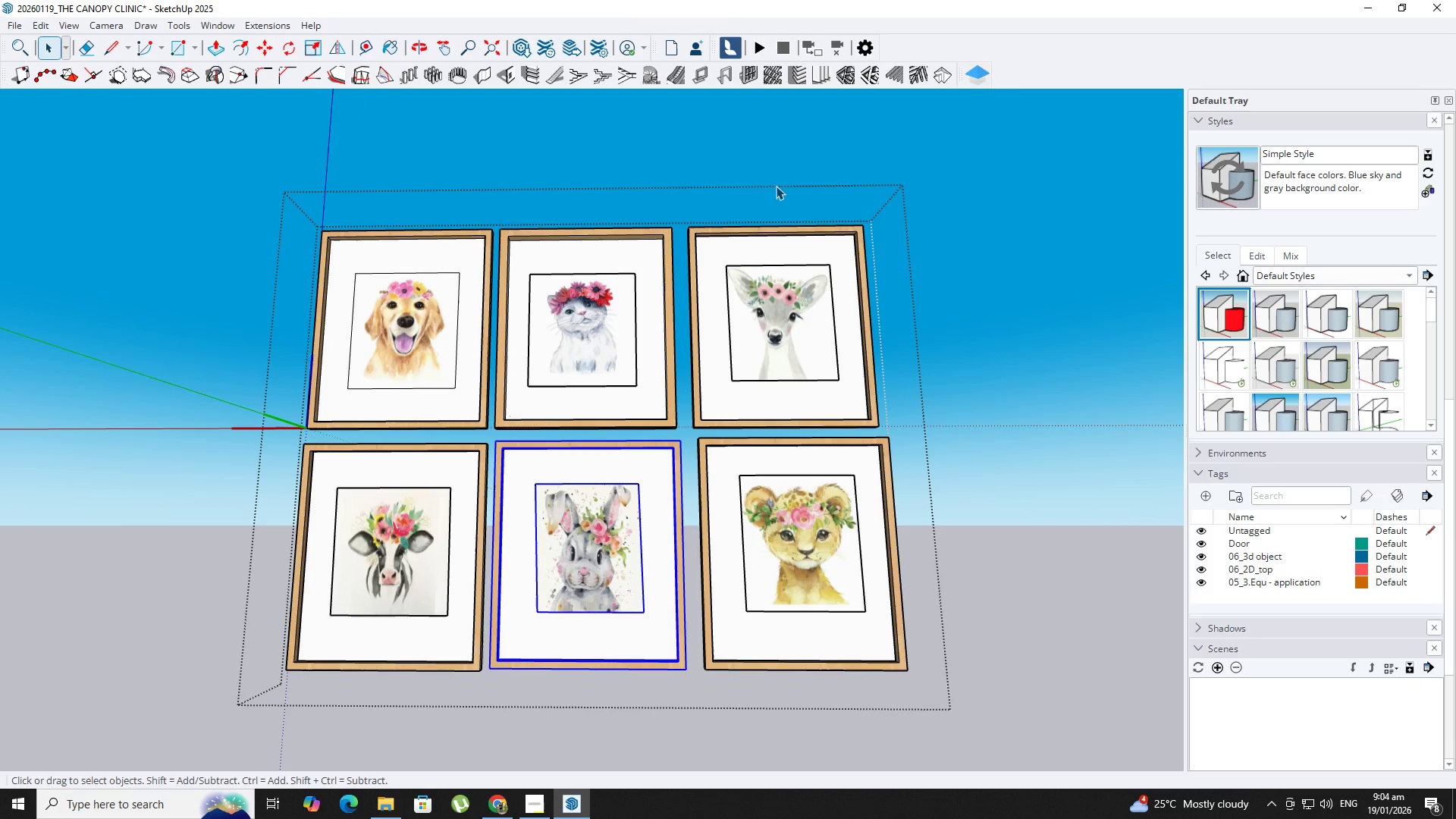 
left_click_drag(start_coordinate=[938, 189], to_coordinate=[737, 392])
 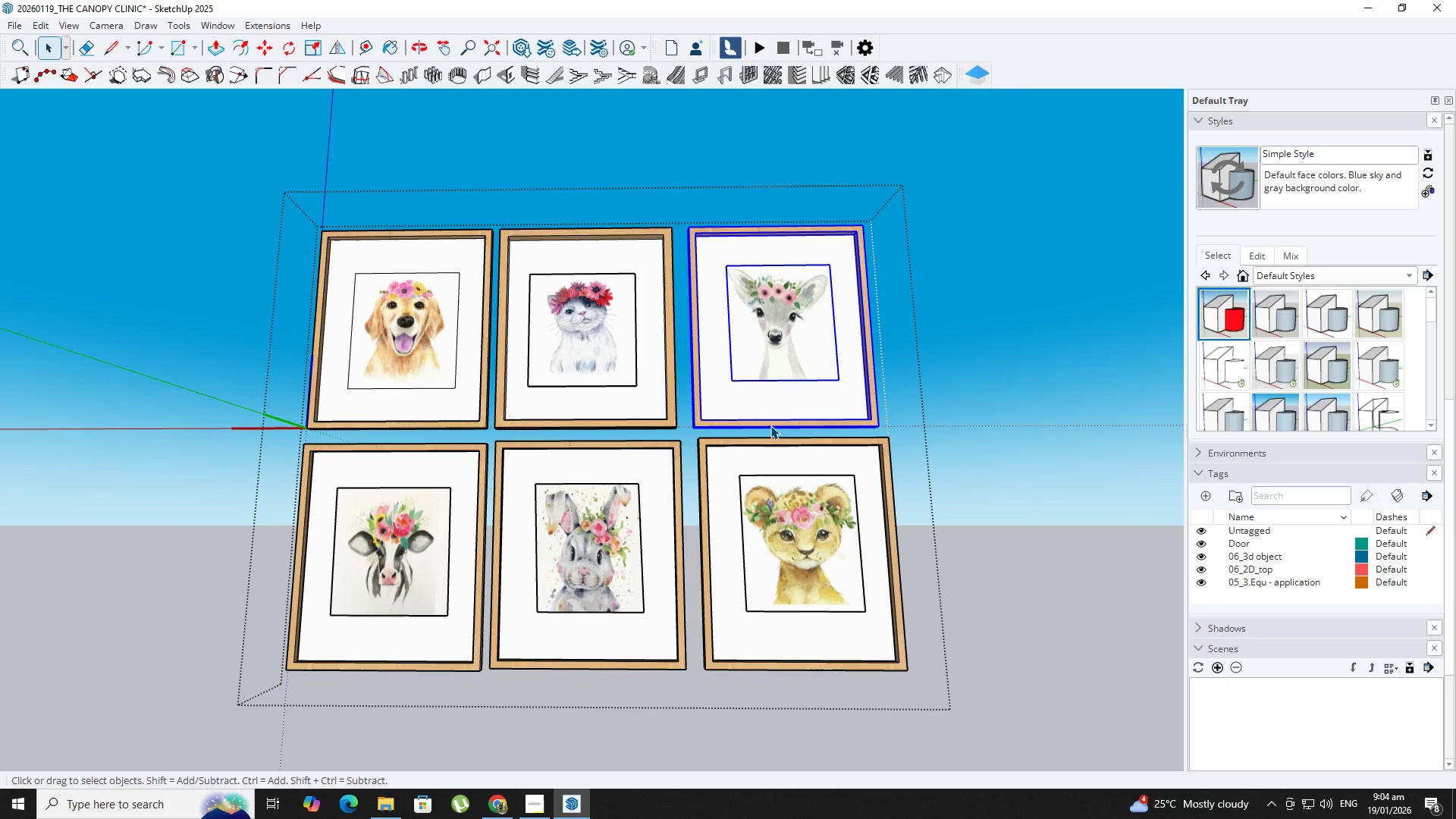 
left_click([774, 498])
 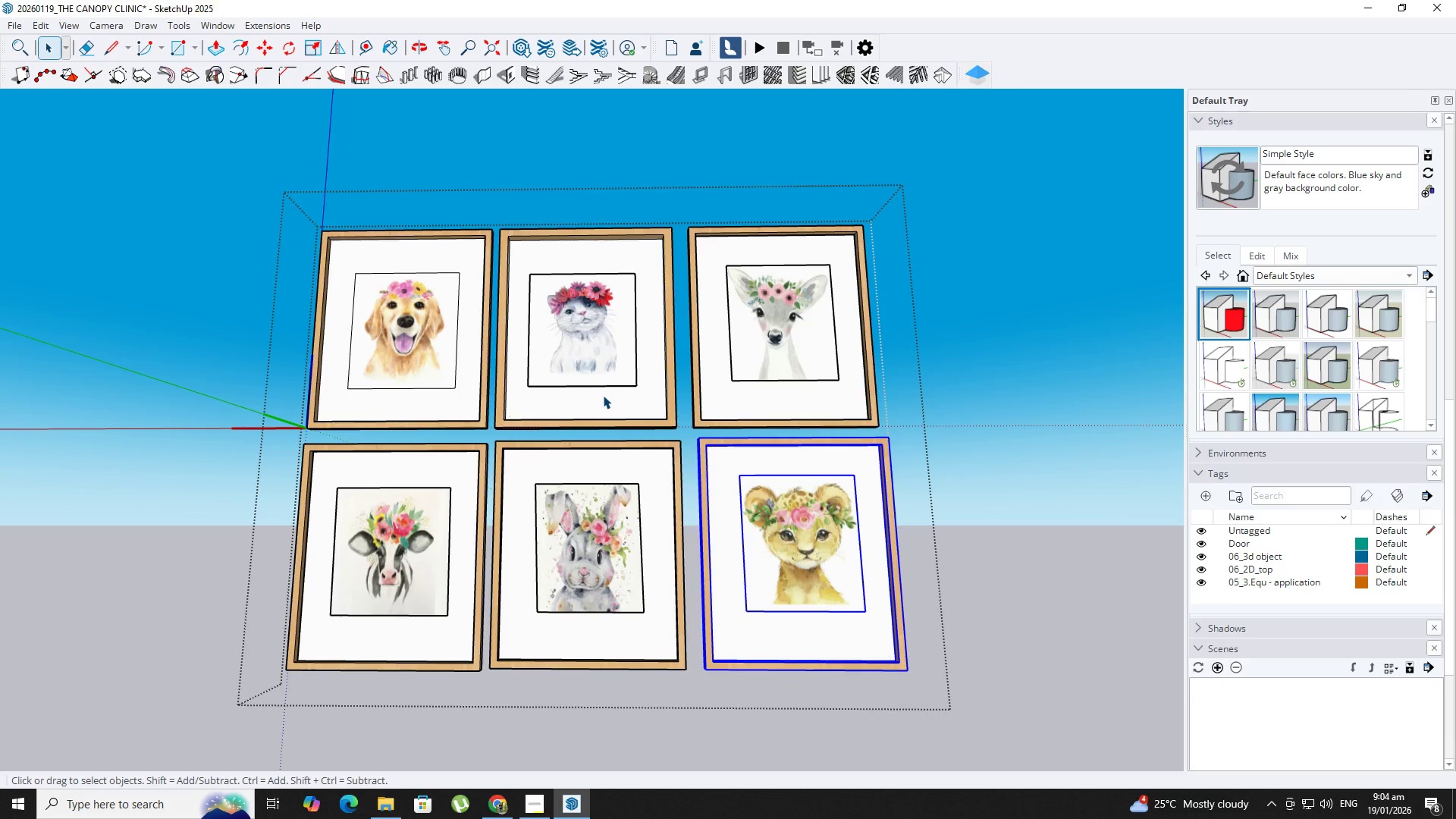 
hold_key(key=ShiftLeft, duration=0.73)
left_click([605, 394])
 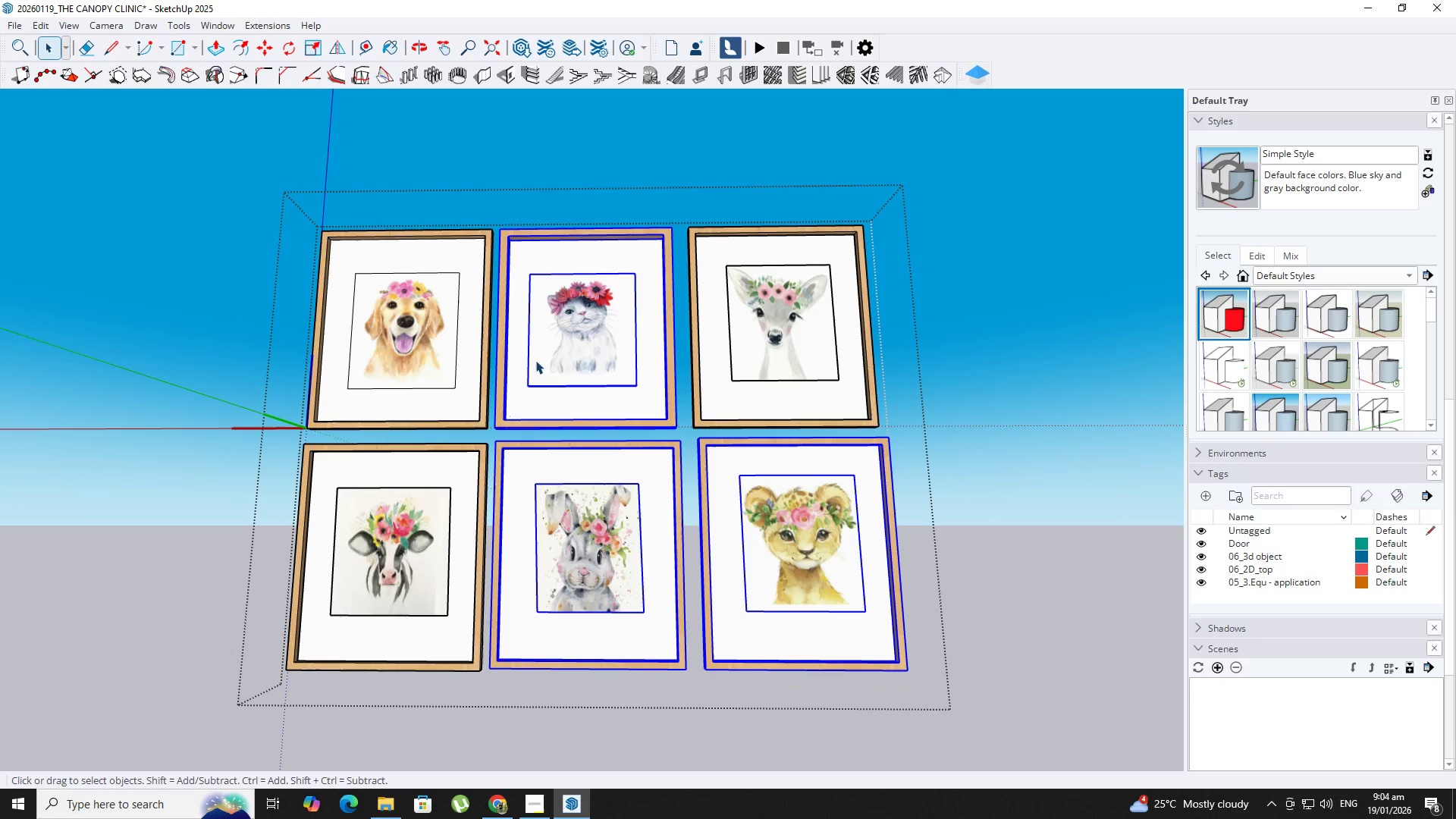 
type(nm )
 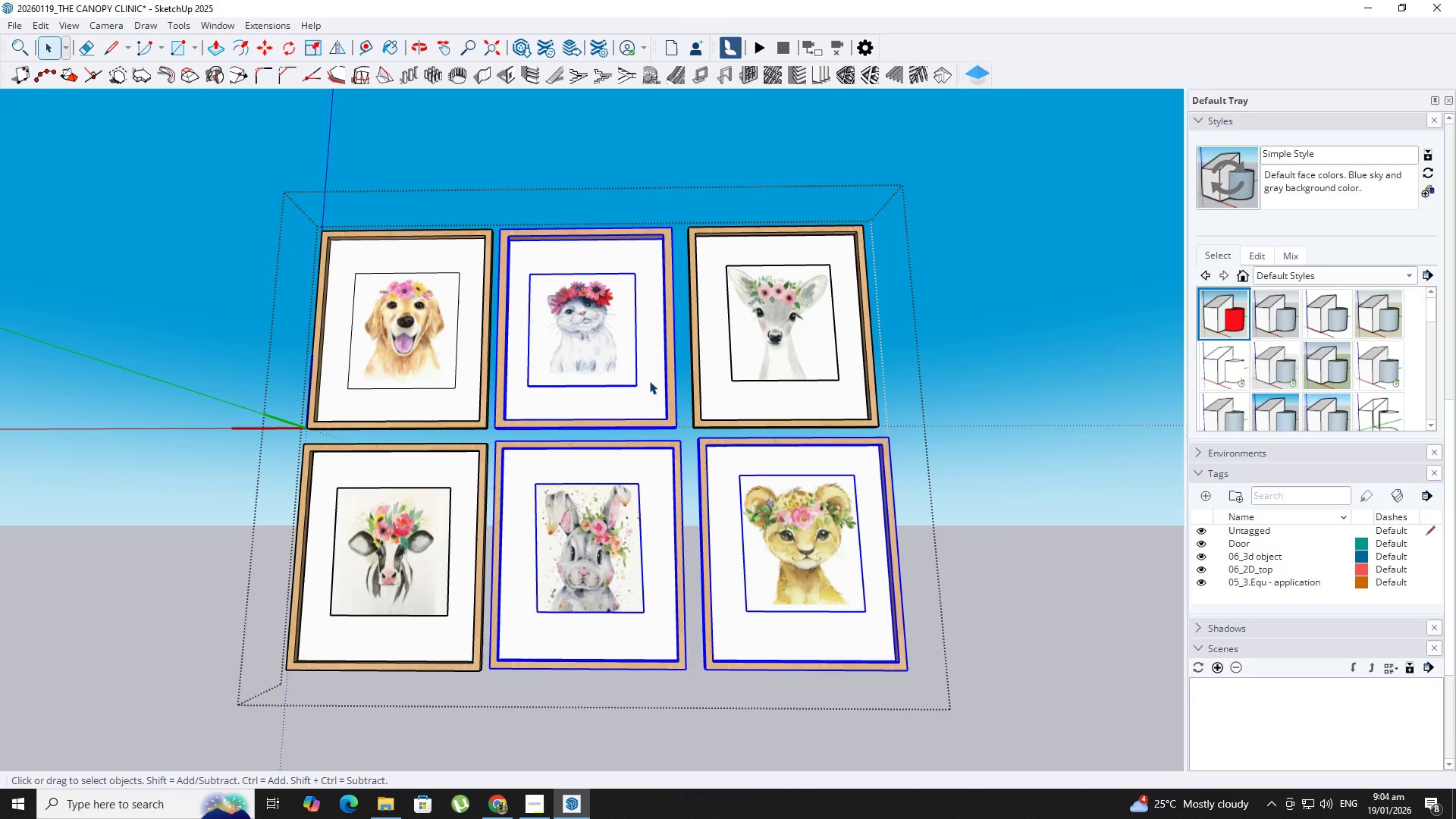 
hold_key(key=ShiftLeft, duration=0.48)
left_click([717, 399])
 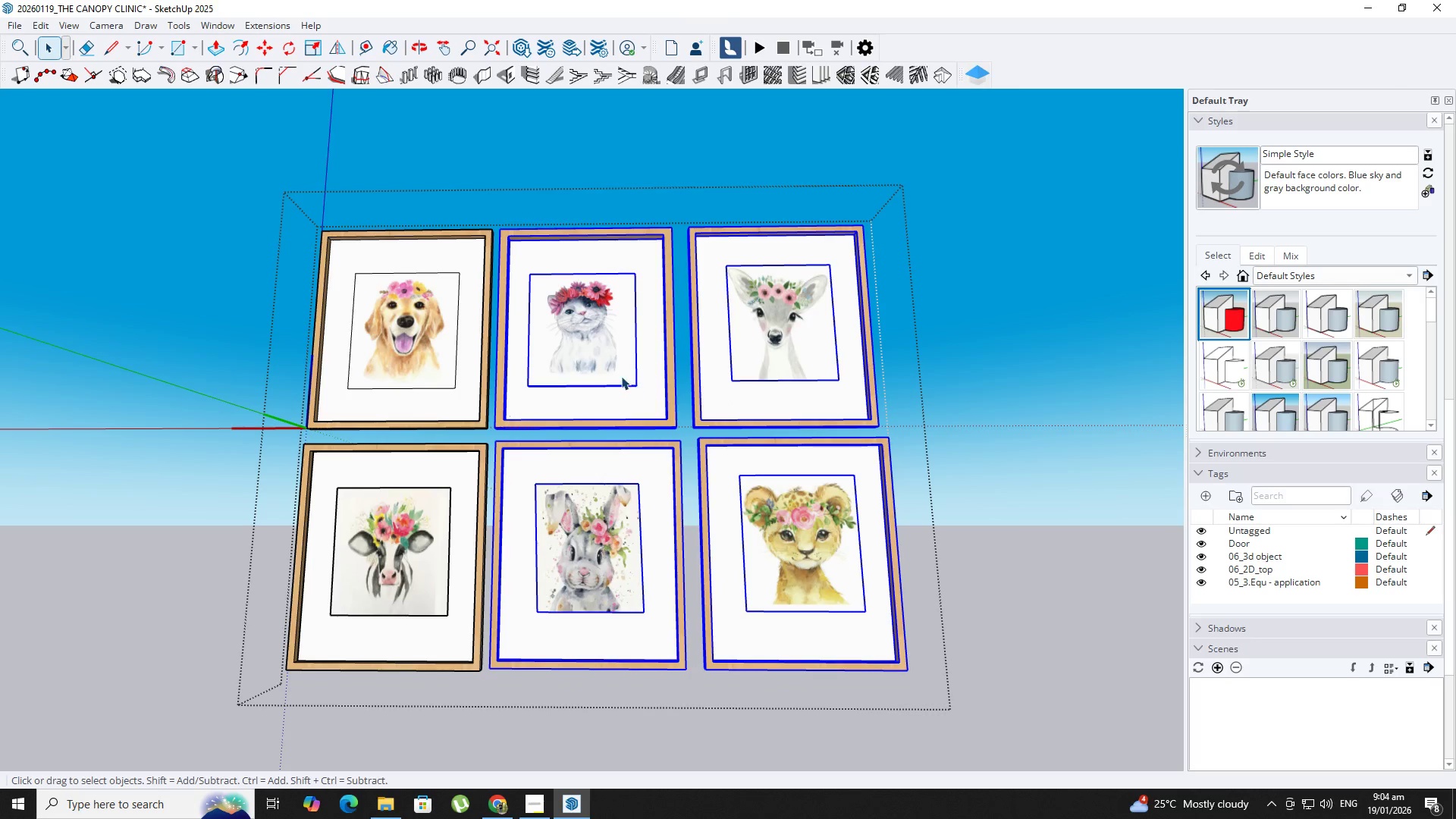 
type(nm)
 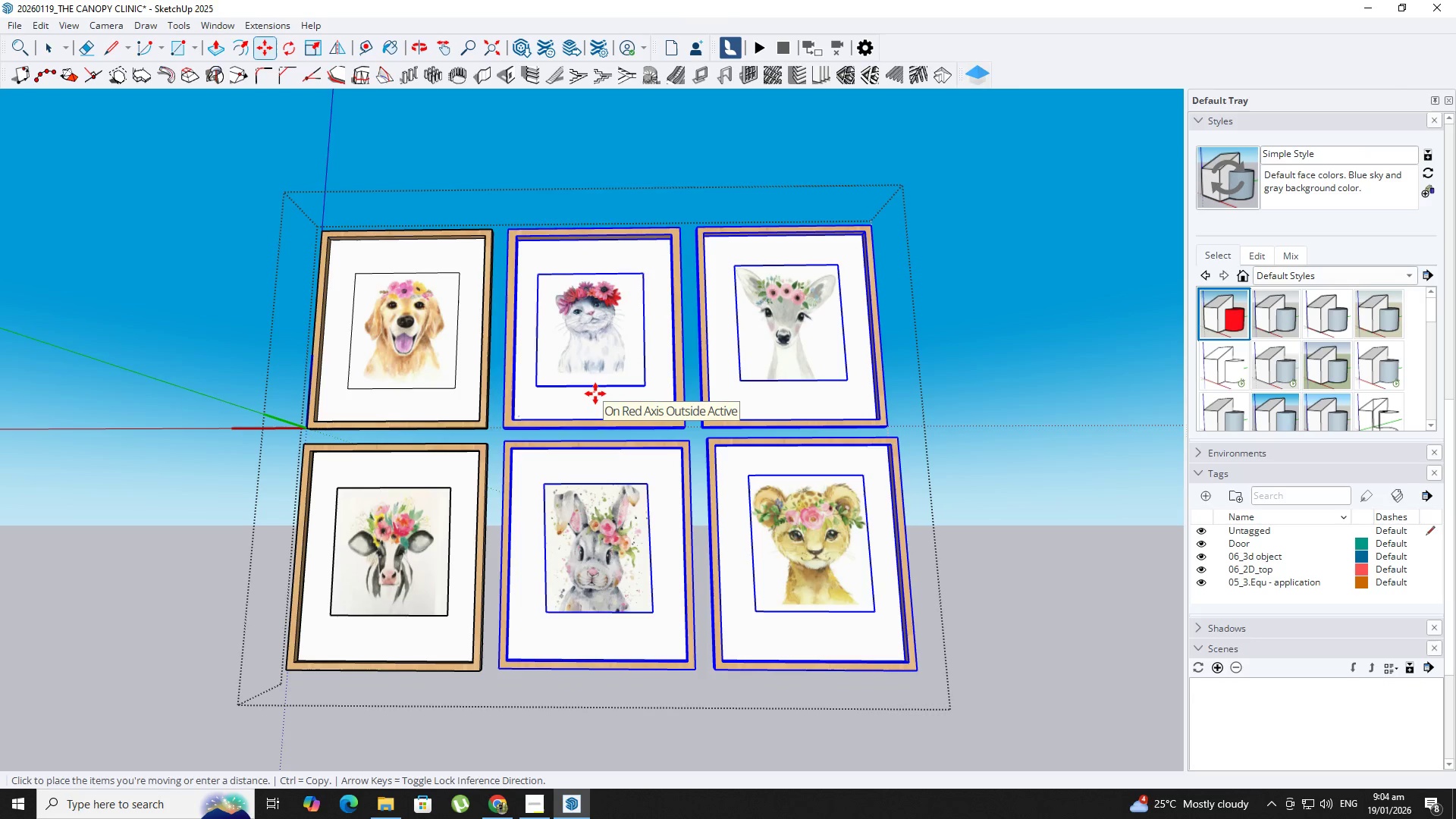 
left_click([595, 394])
 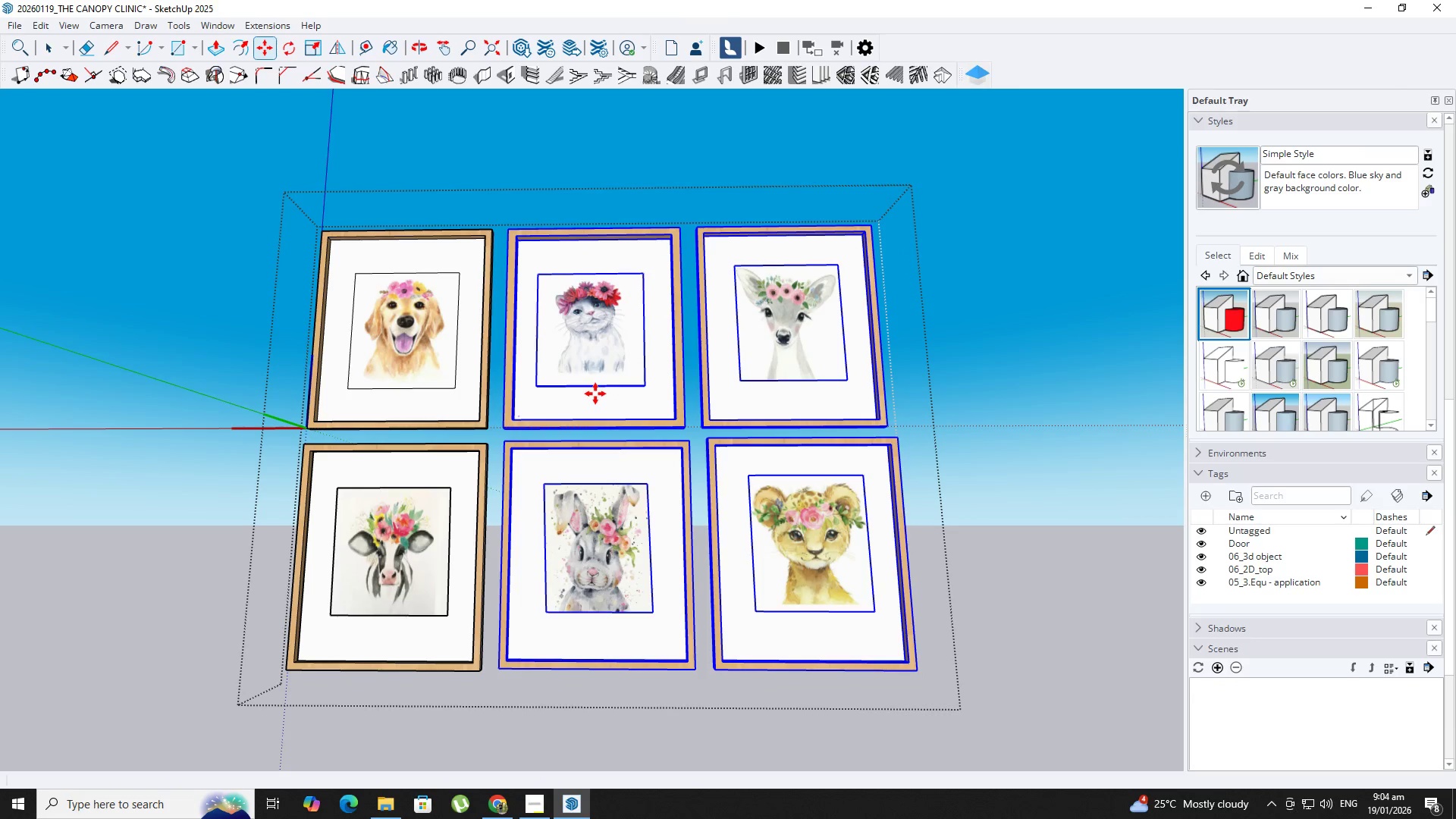 
key(Space)
 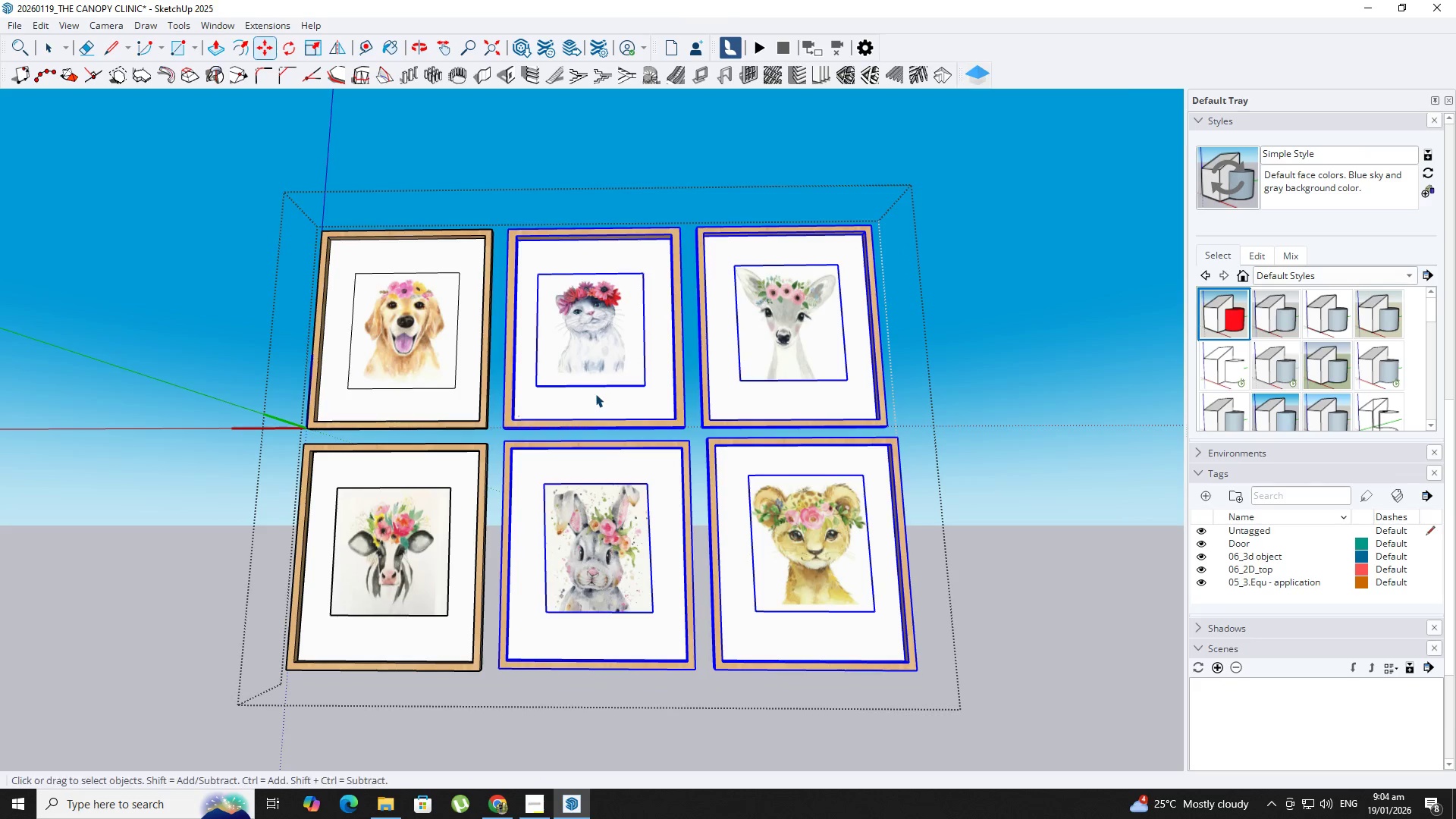 
key(Escape)
 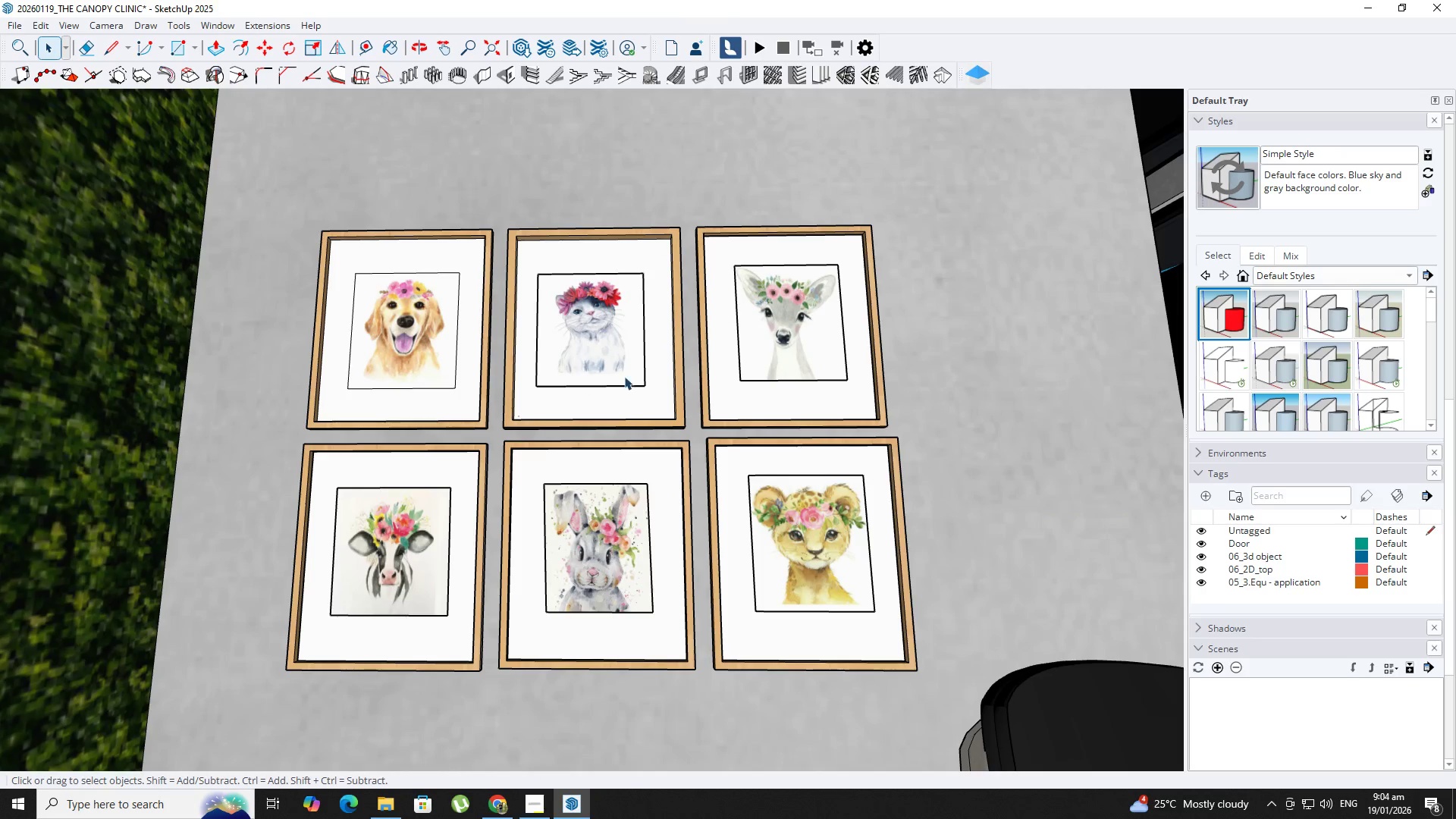 
left_click([624, 375])
 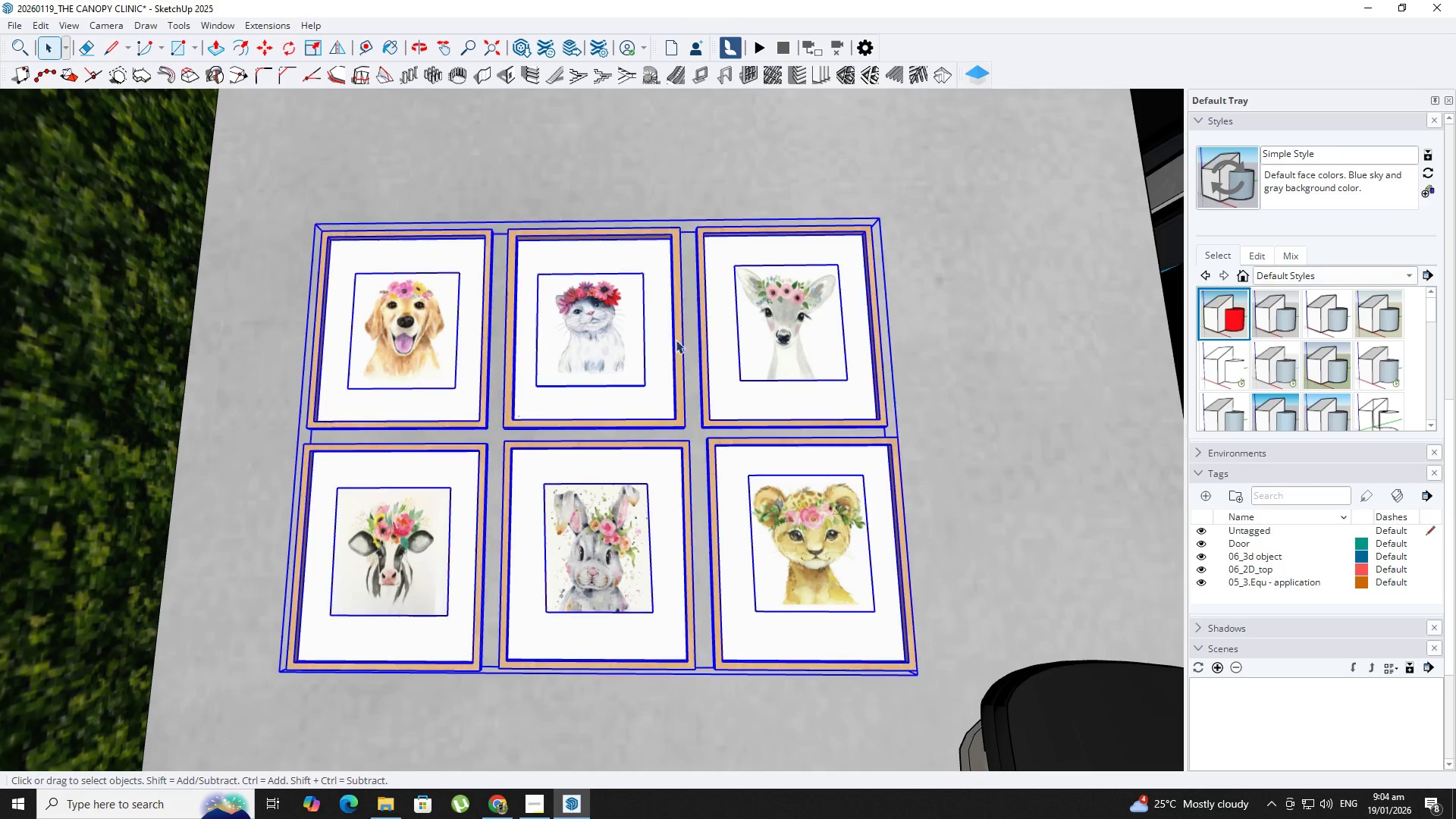 
key(S)
 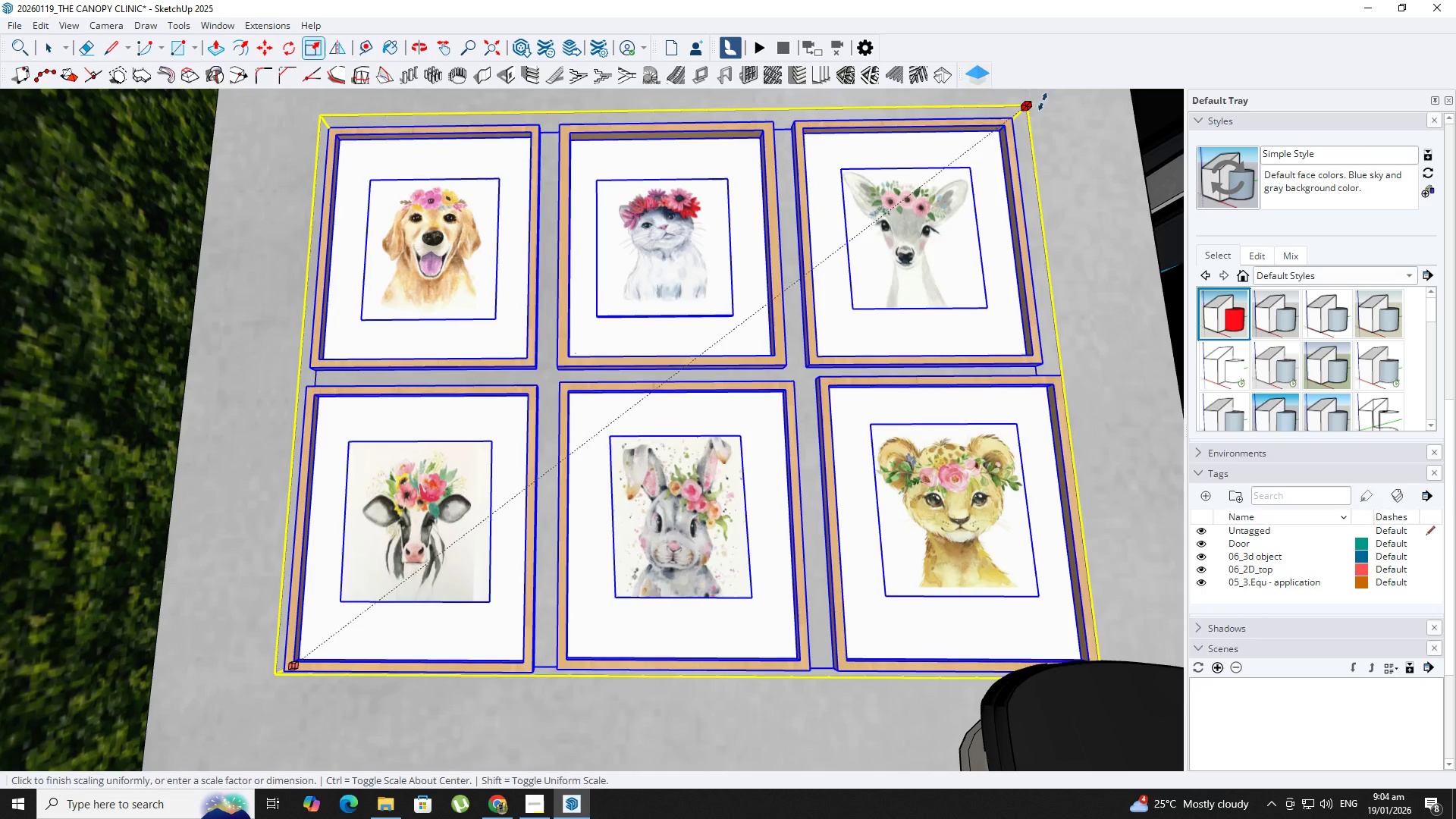 
hold_key(key=ShiftLeft, duration=0.42)
 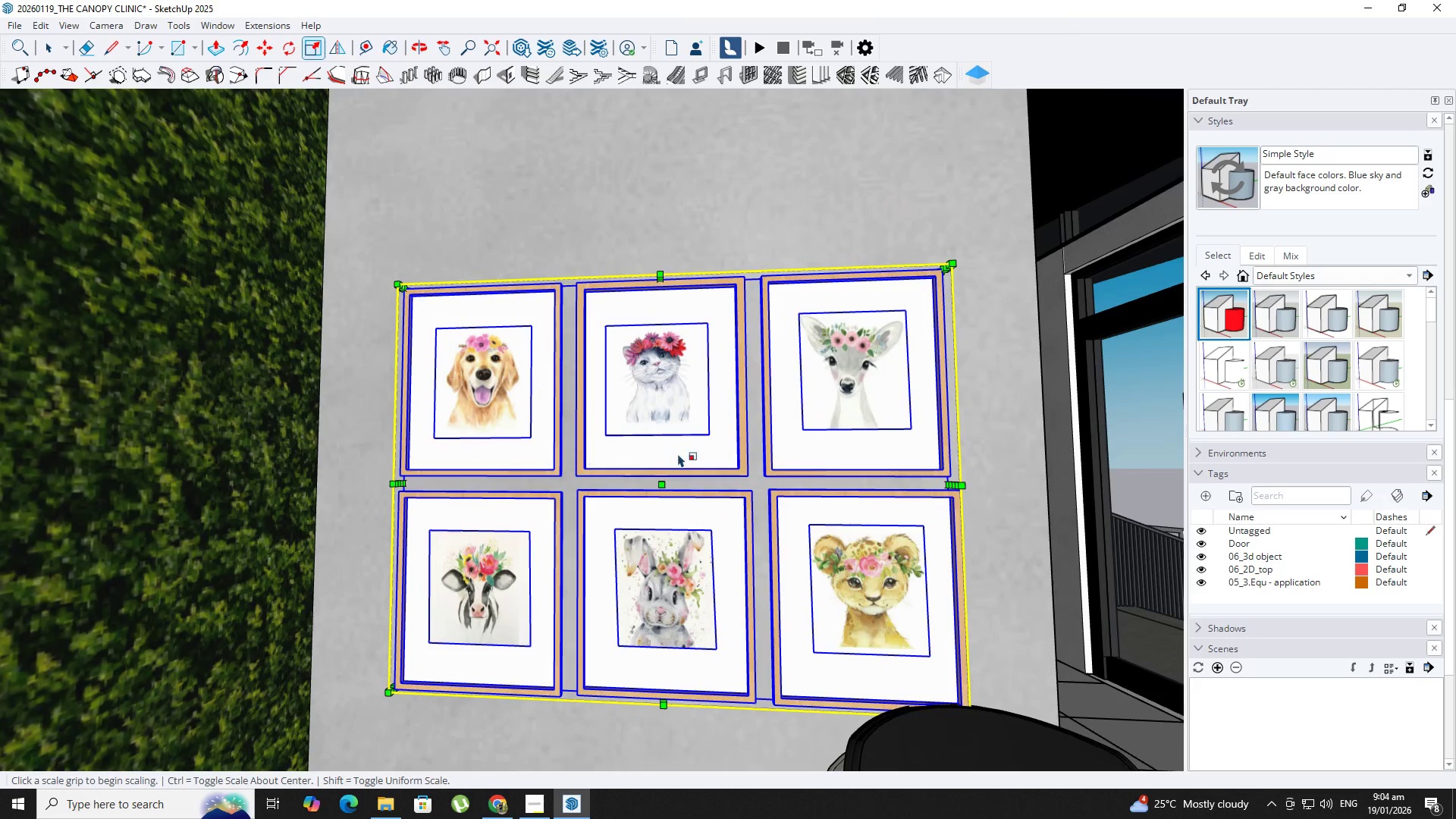 
scroll: coordinate [851, 337], scroll_direction: down, amount: 4.0
 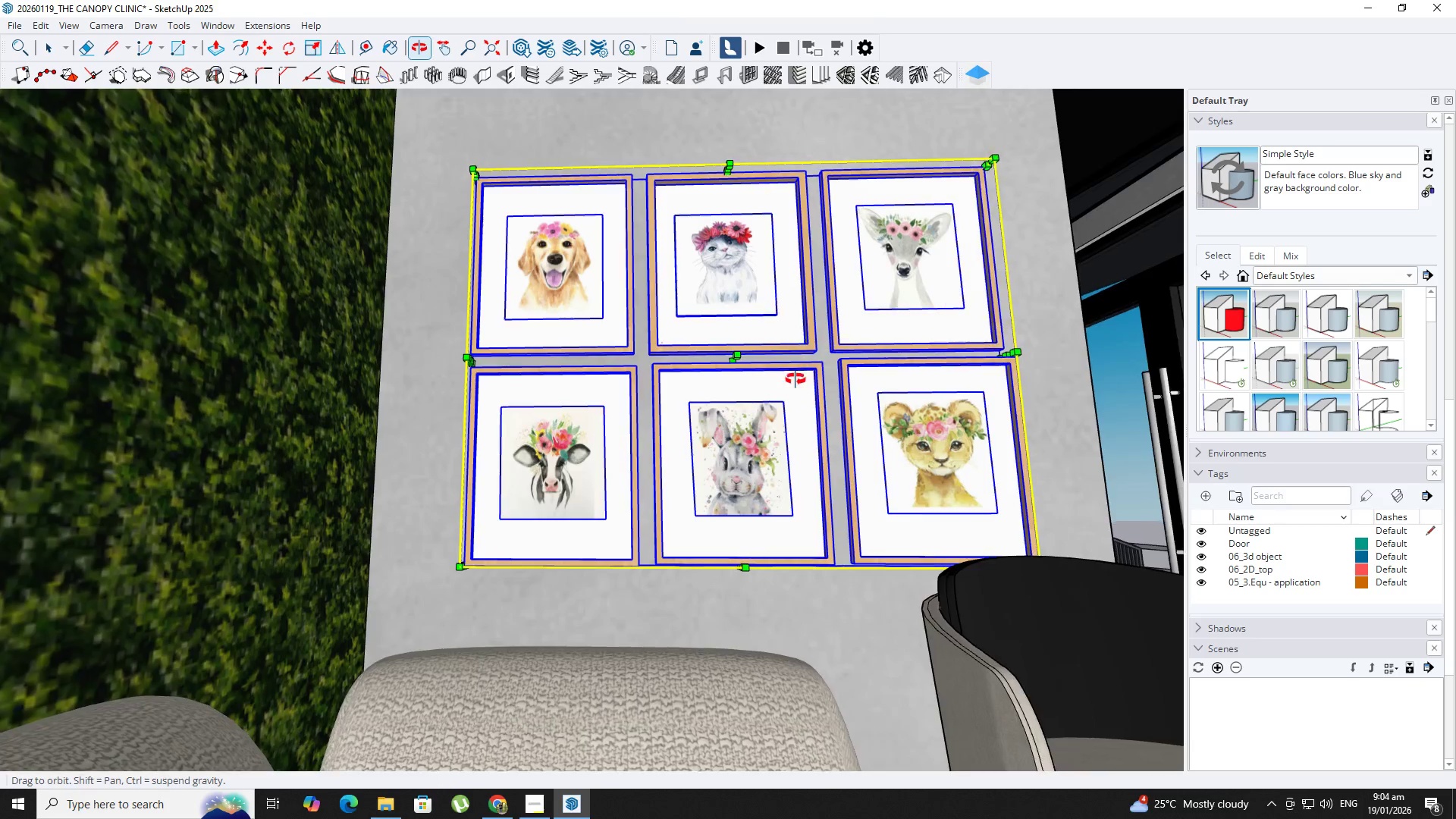 
type(nm)
 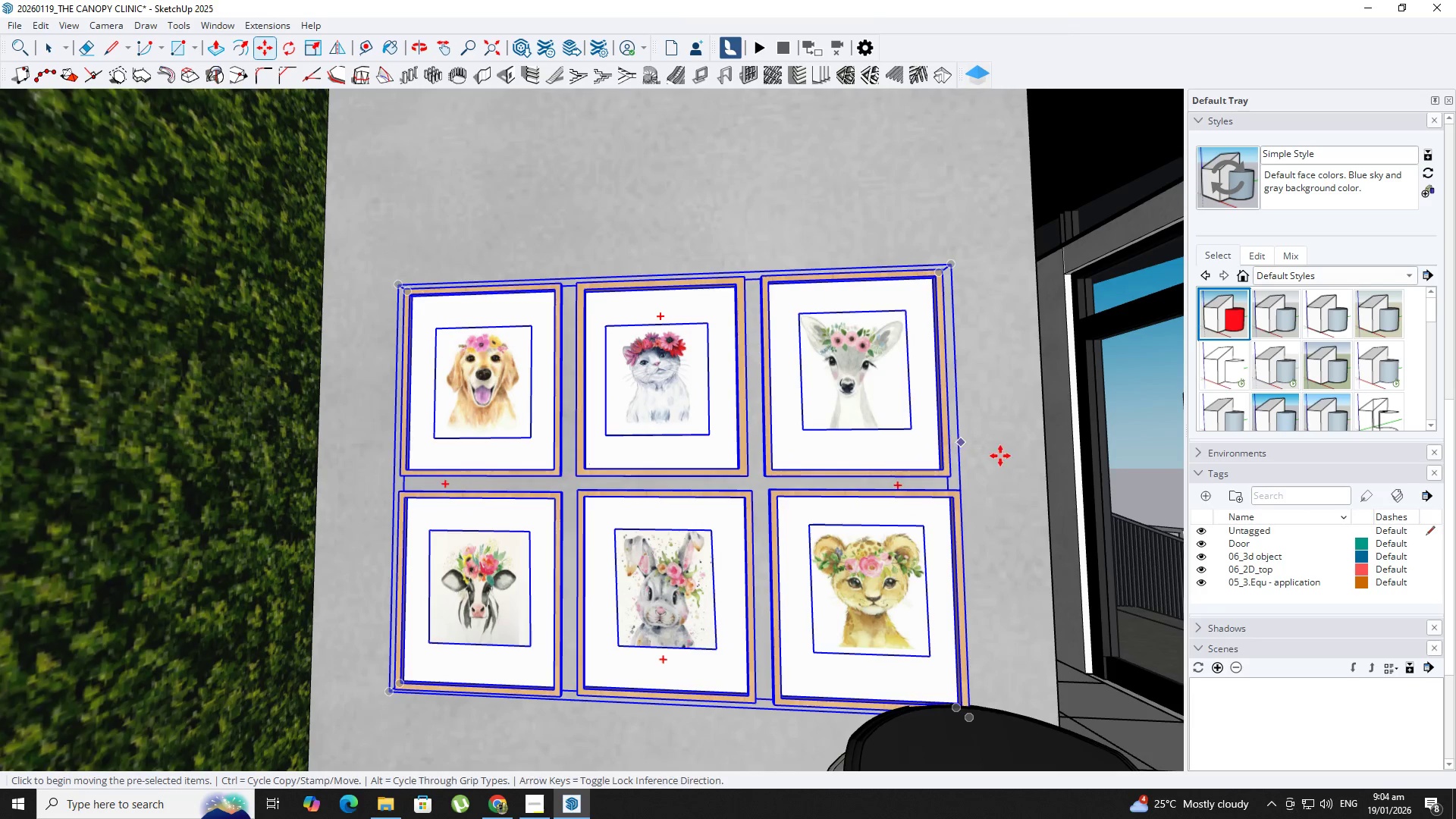 
left_click([1003, 457])
 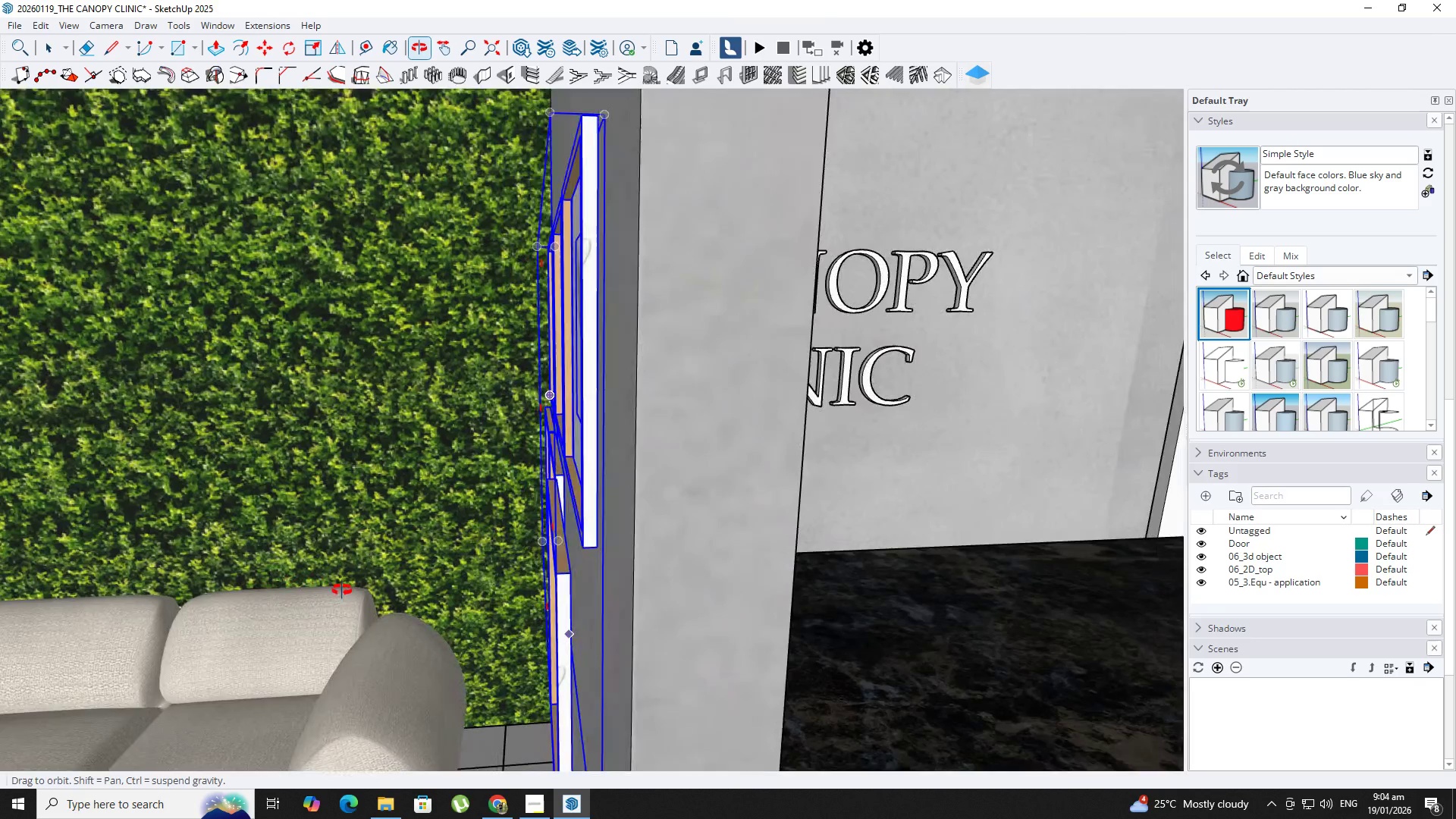 
key(Space)
 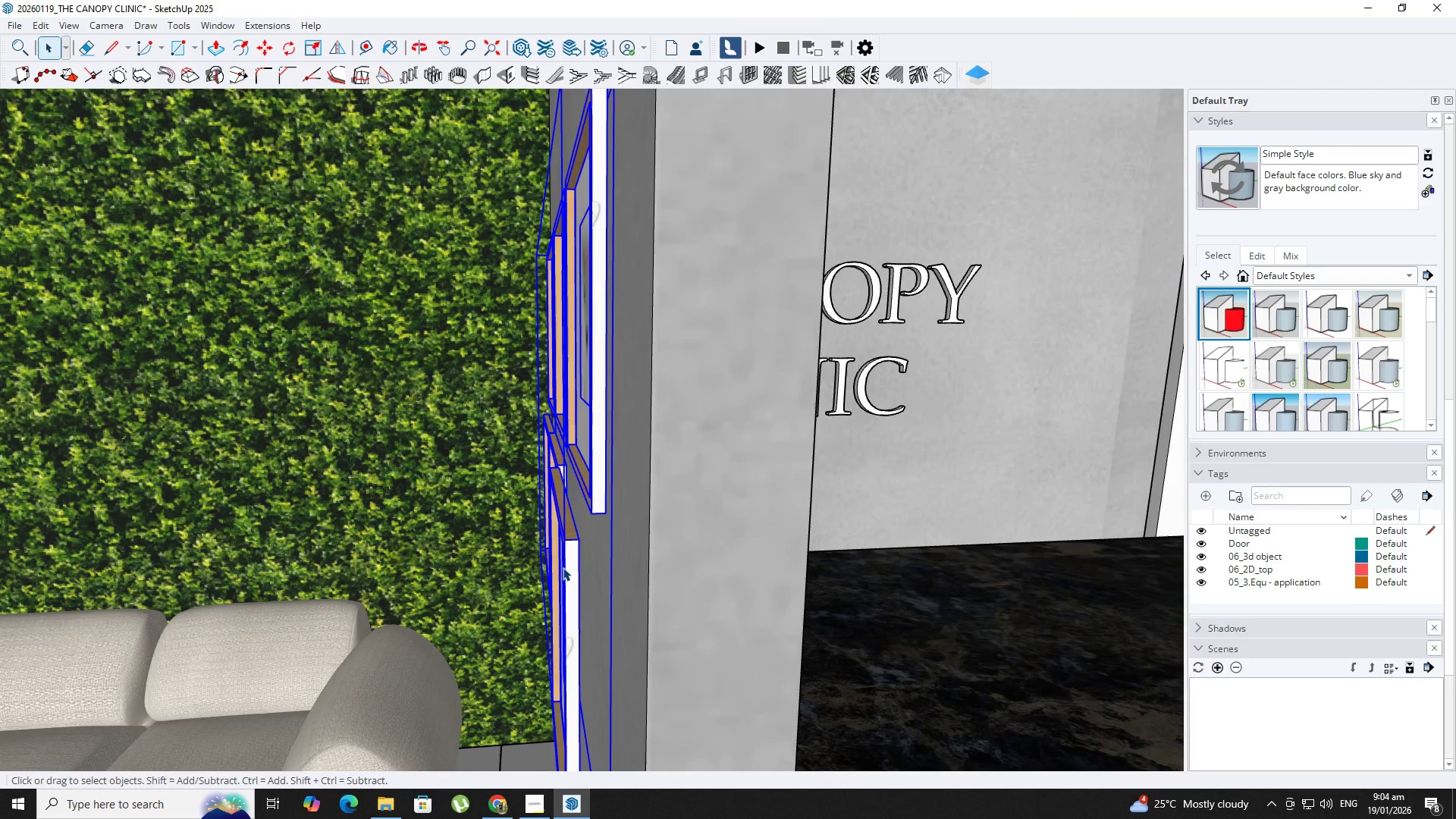 
double_click([563, 567])
 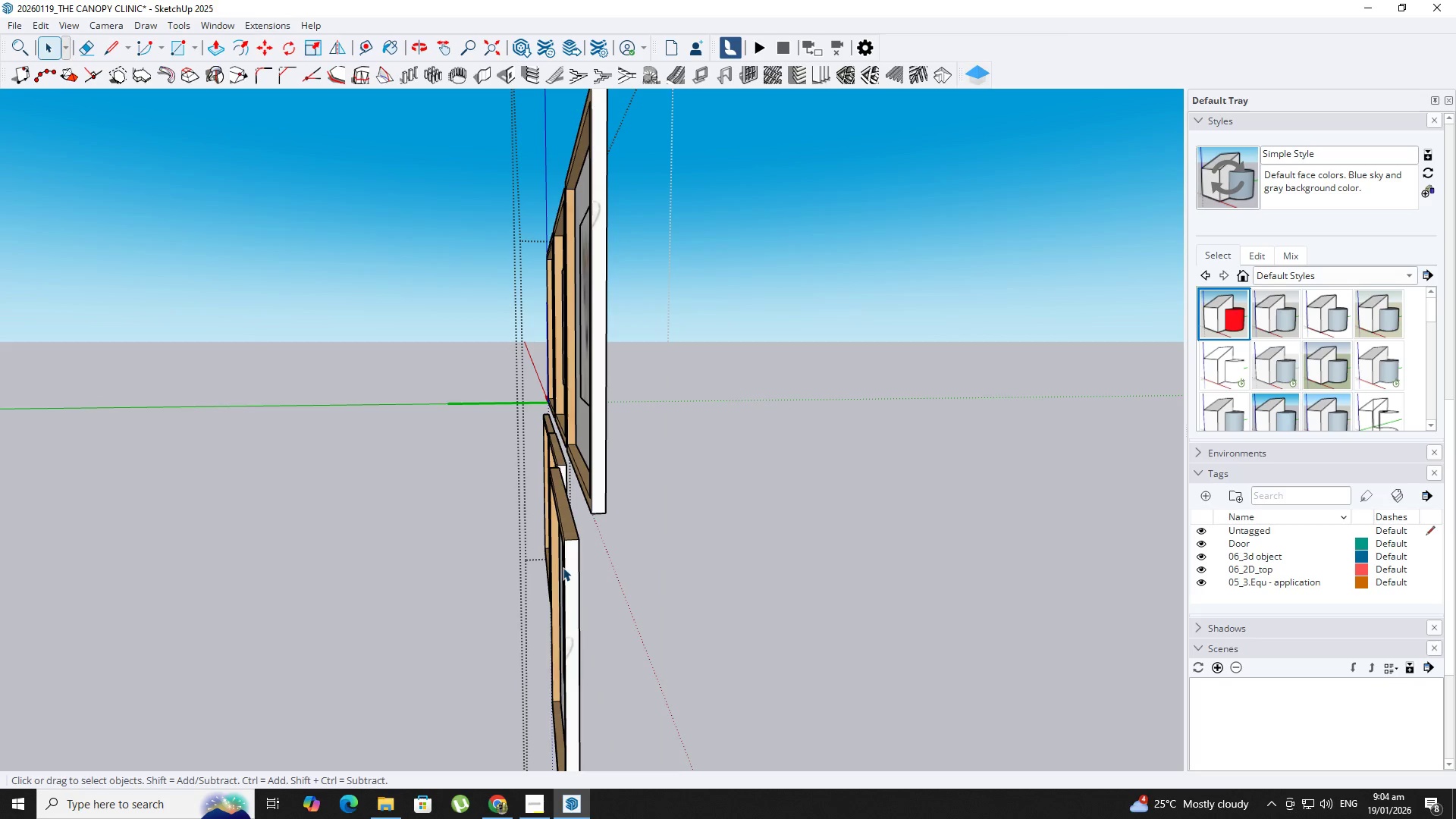 
triple_click([563, 567])
 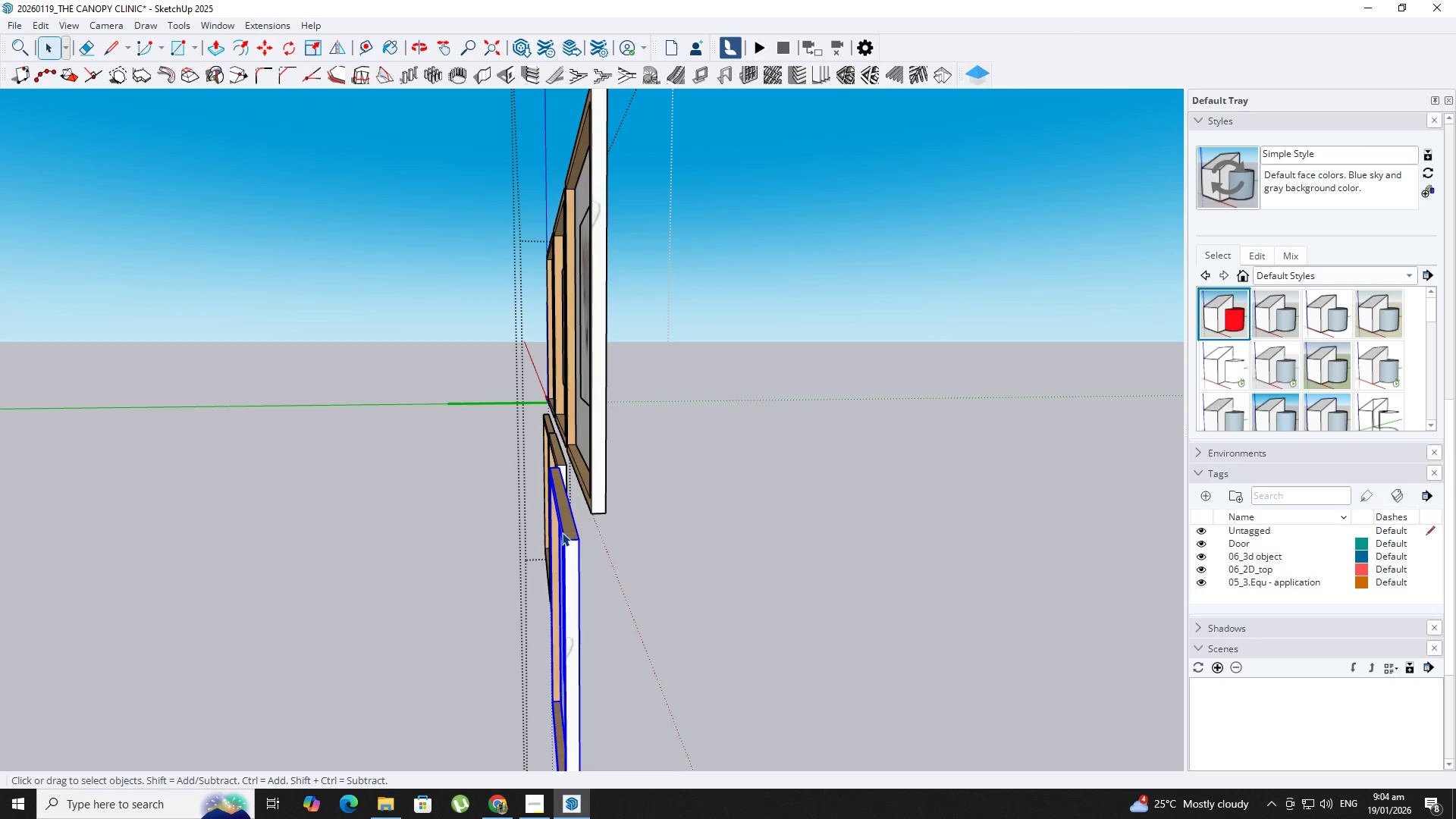 
key(M)
 